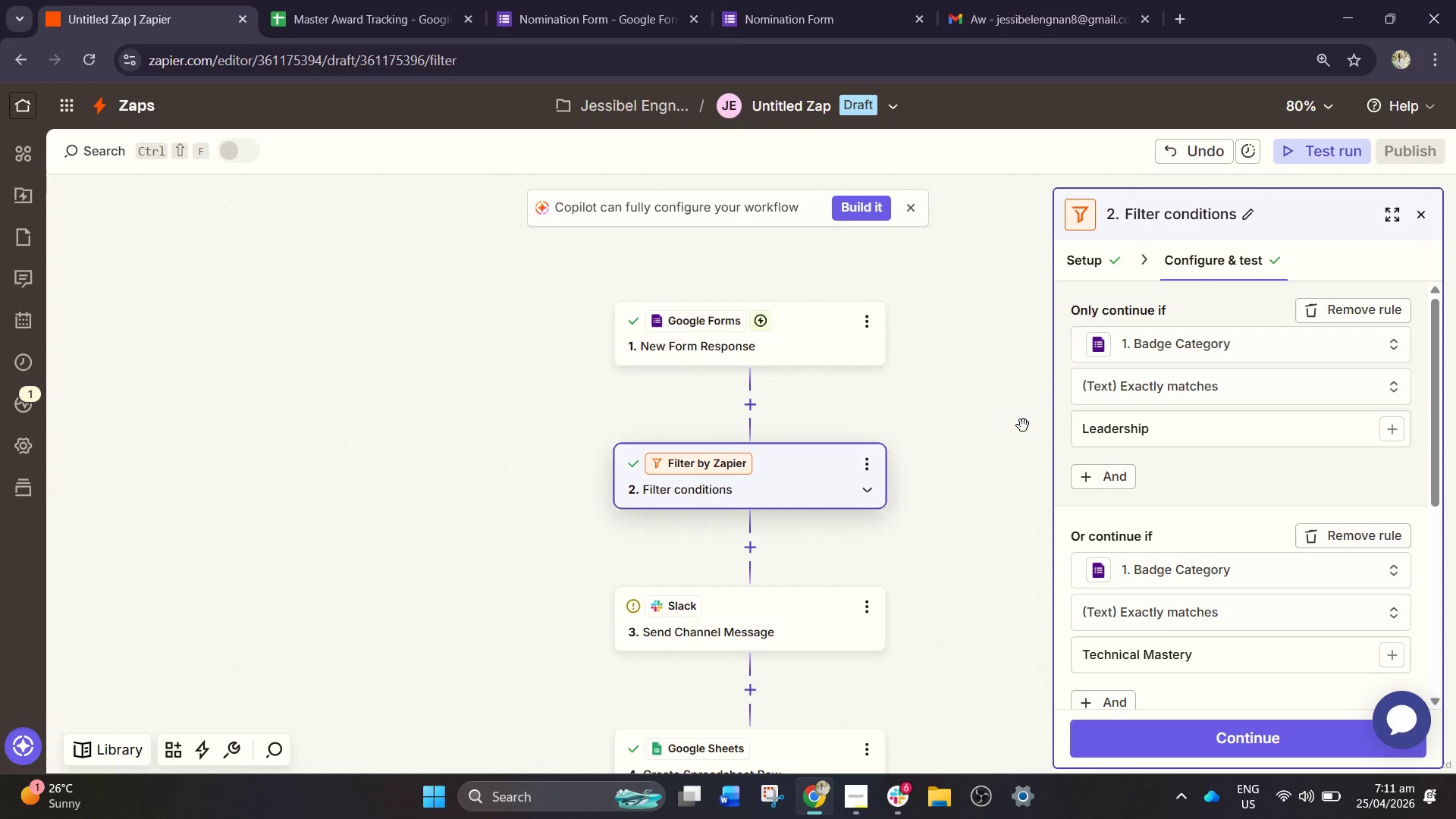 
left_click([752, 622])
 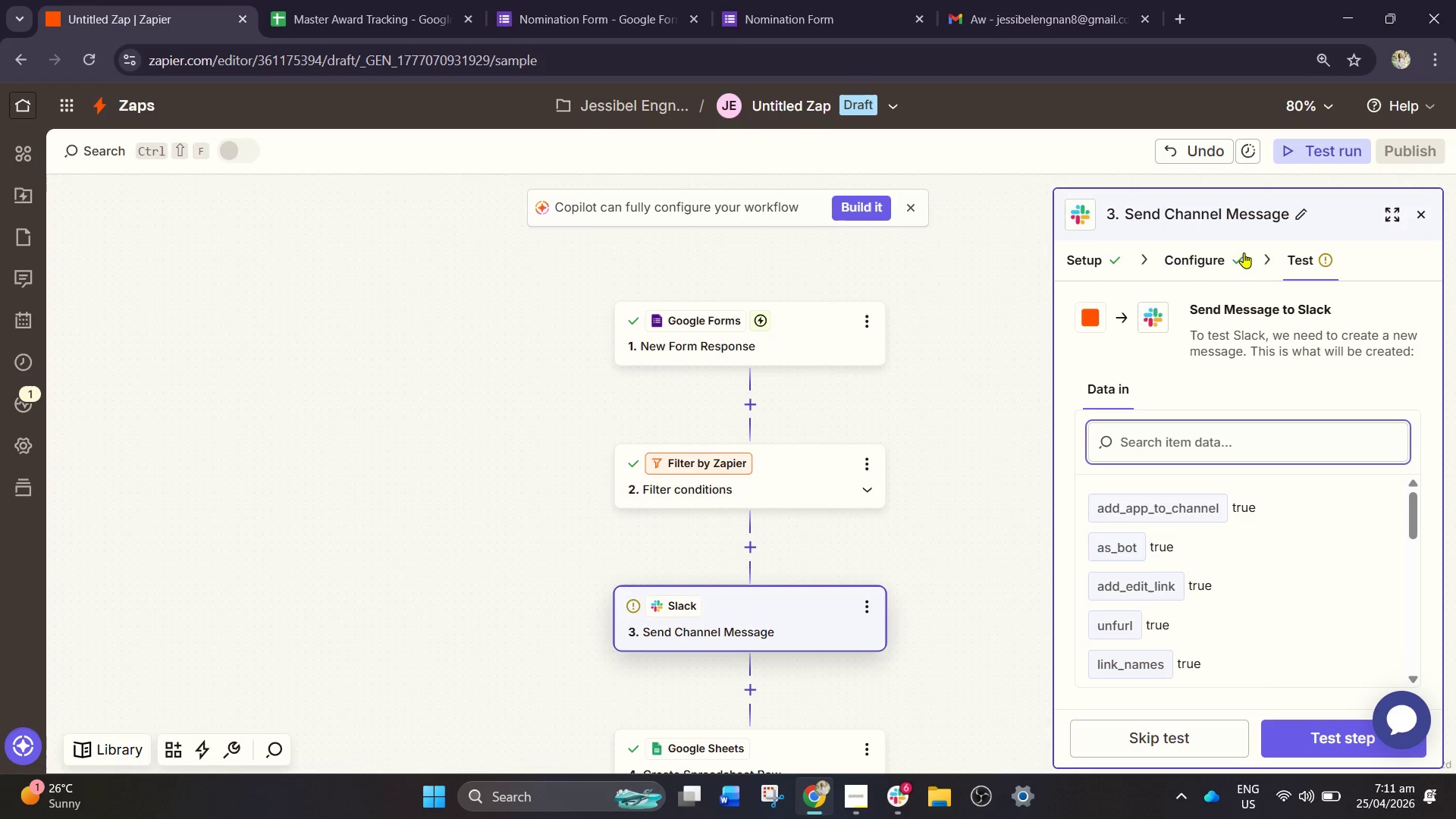 
left_click([1207, 264])
 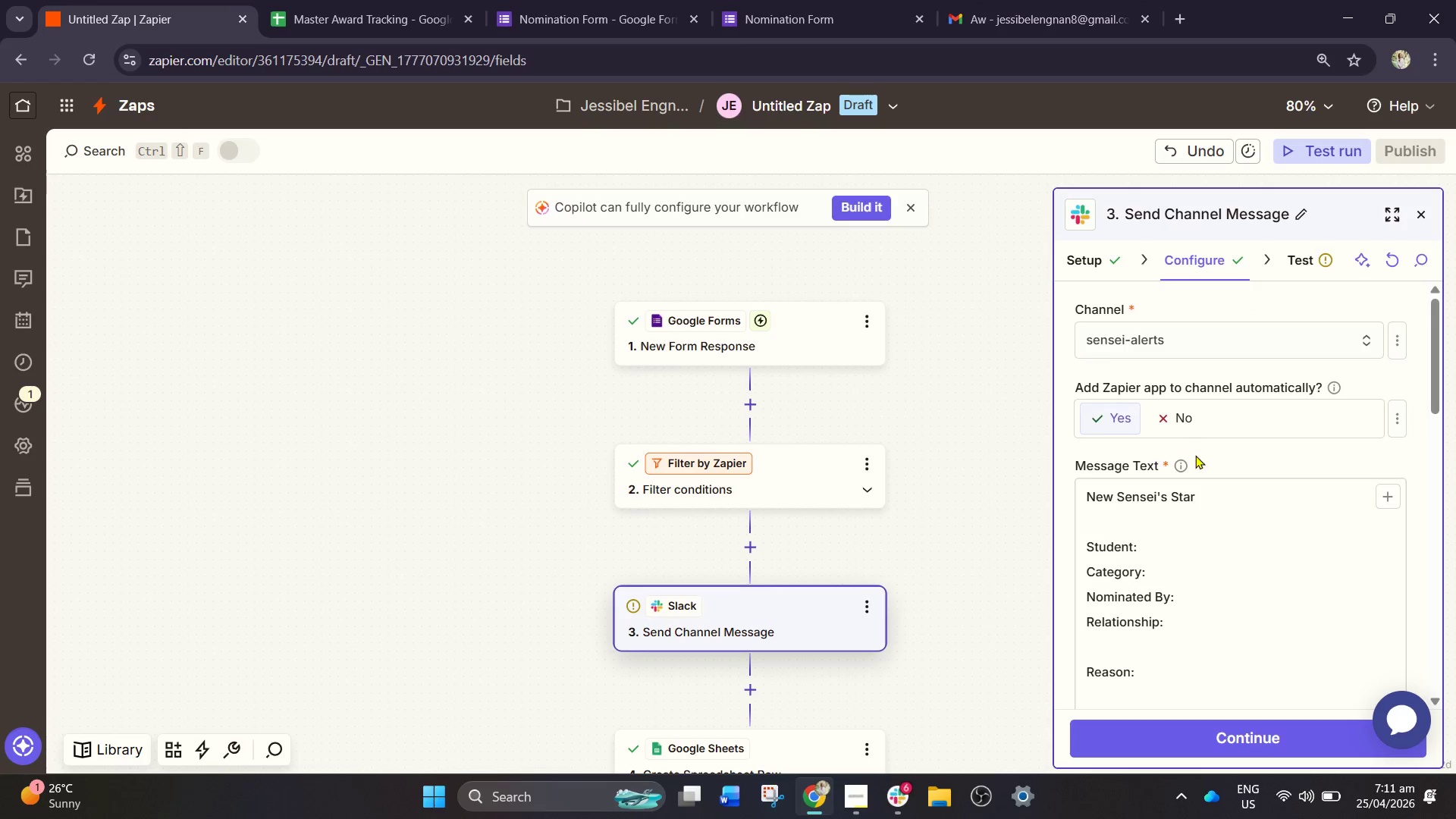 
left_click([1209, 529])
 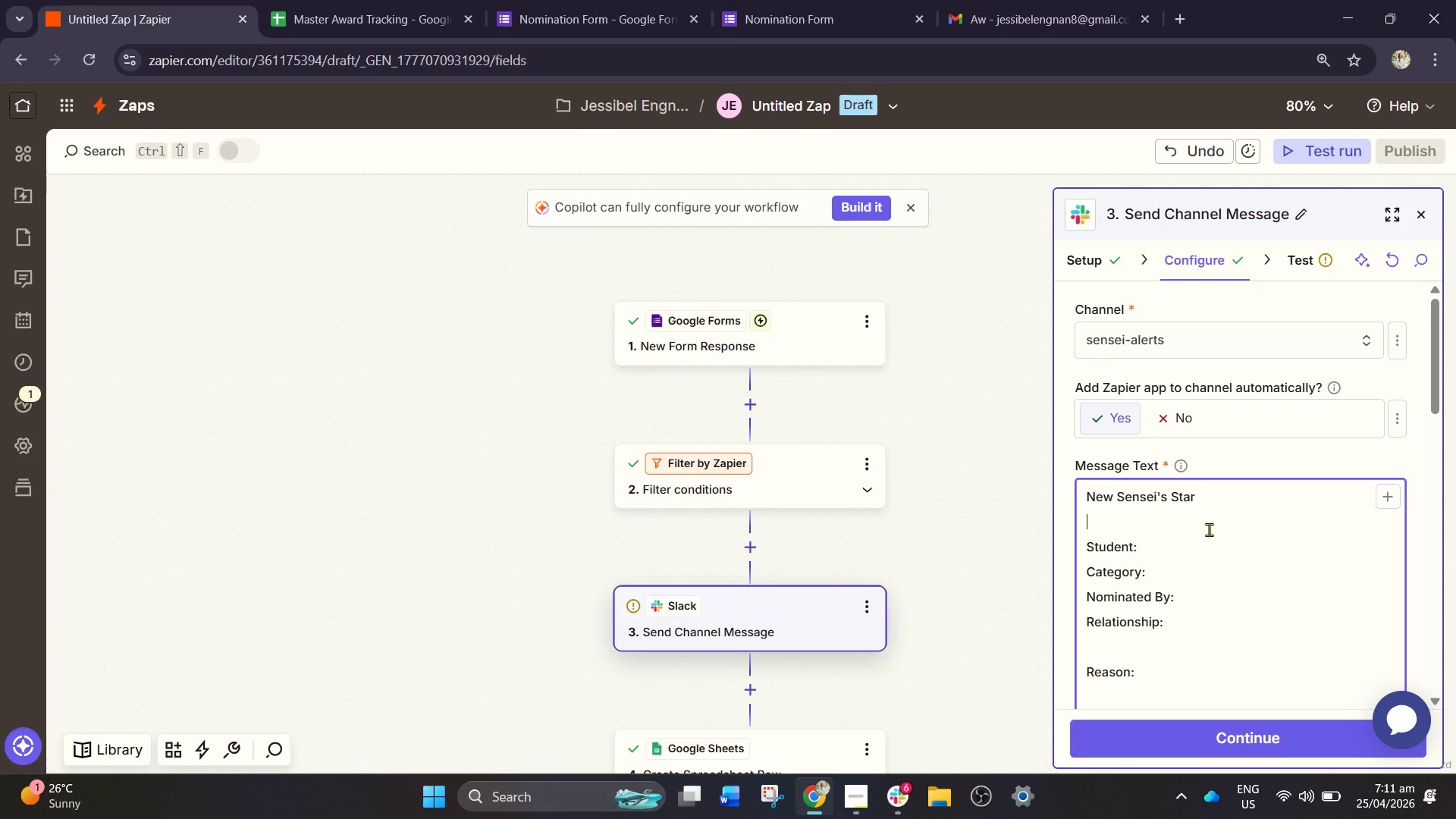 
key(Control+A)
 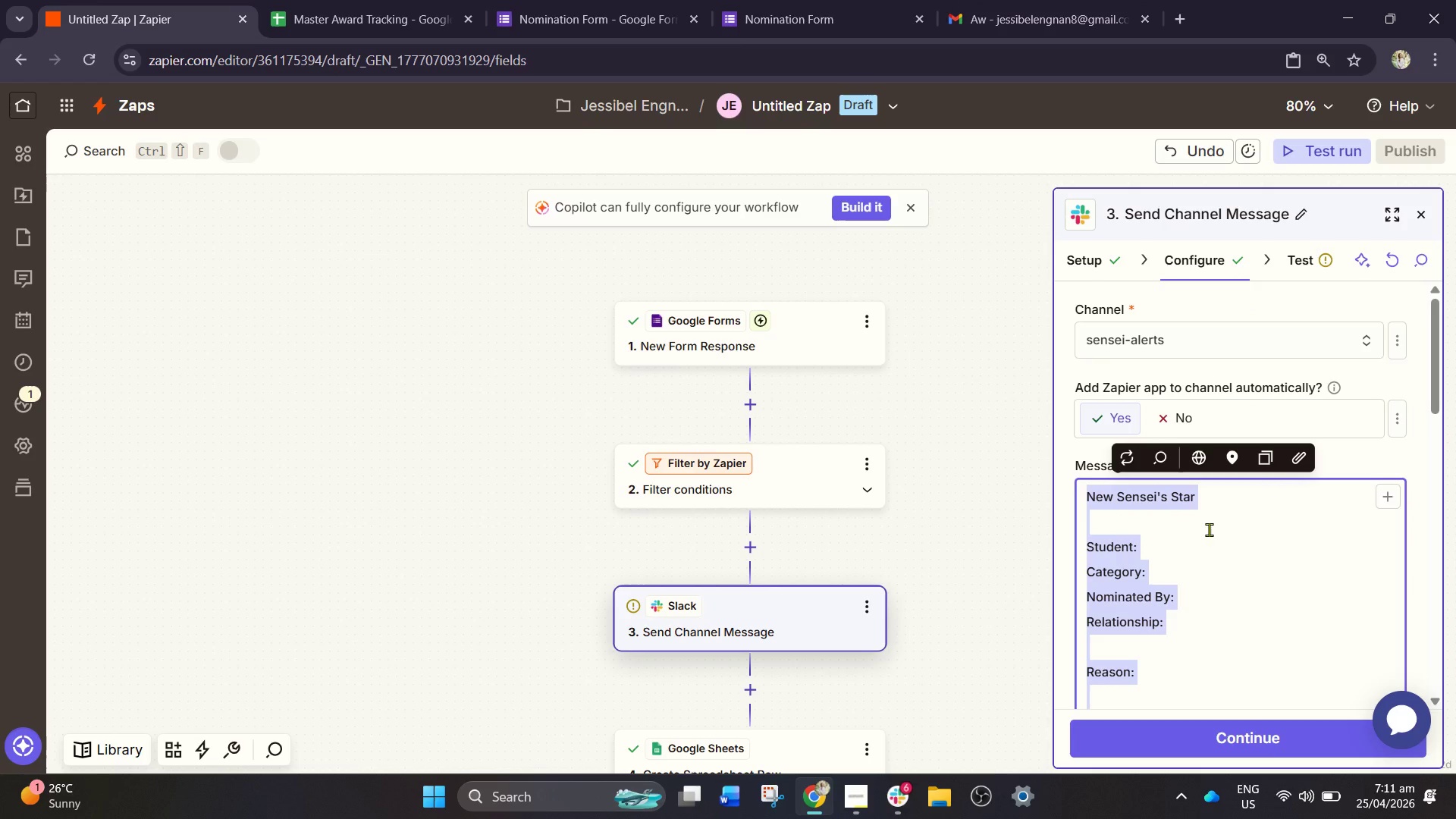 
key(Control+V)
 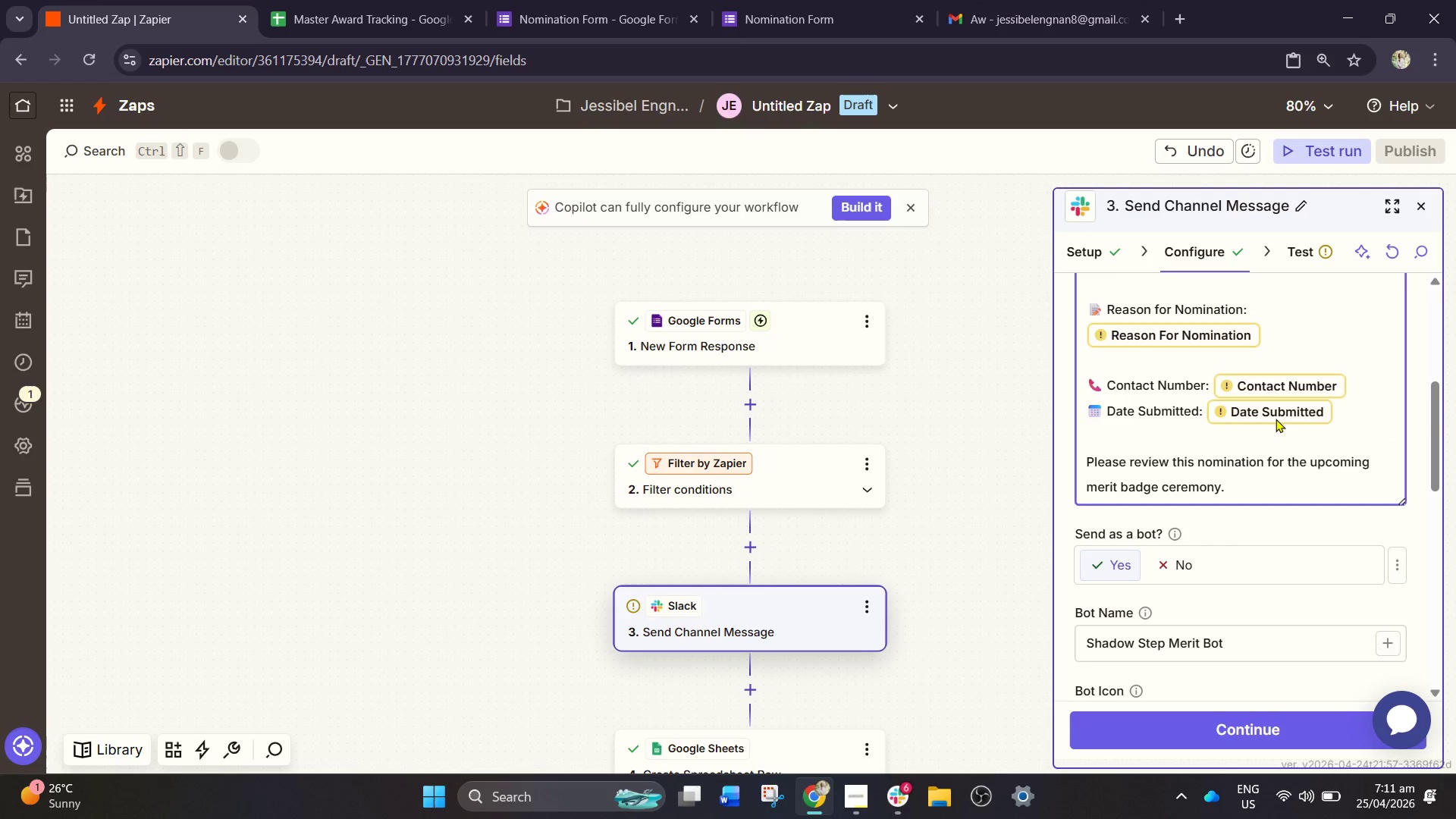 
scroll: coordinate [1261, 420], scroll_direction: up, amount: 2.0
 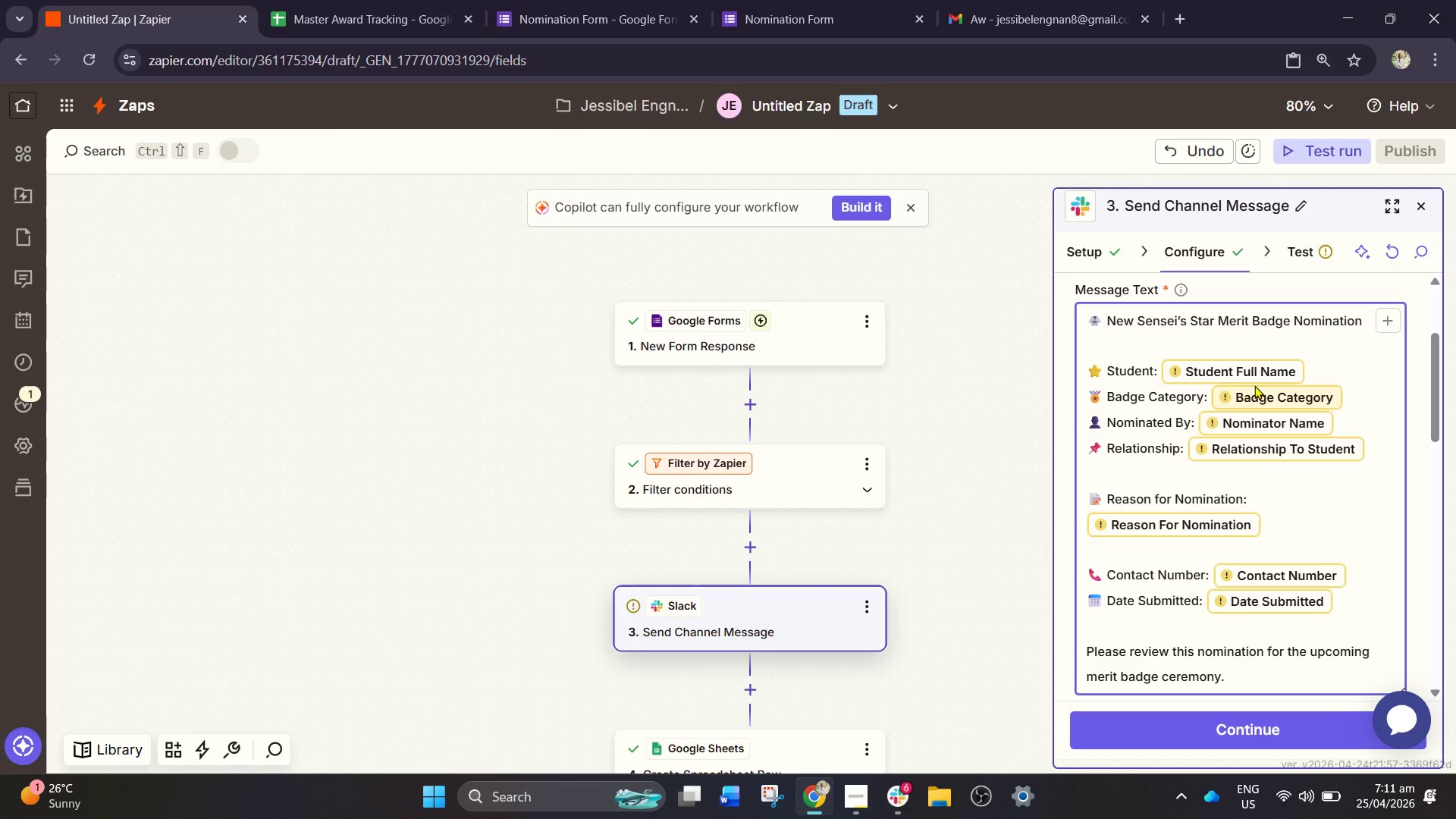 
left_click([1243, 369])
 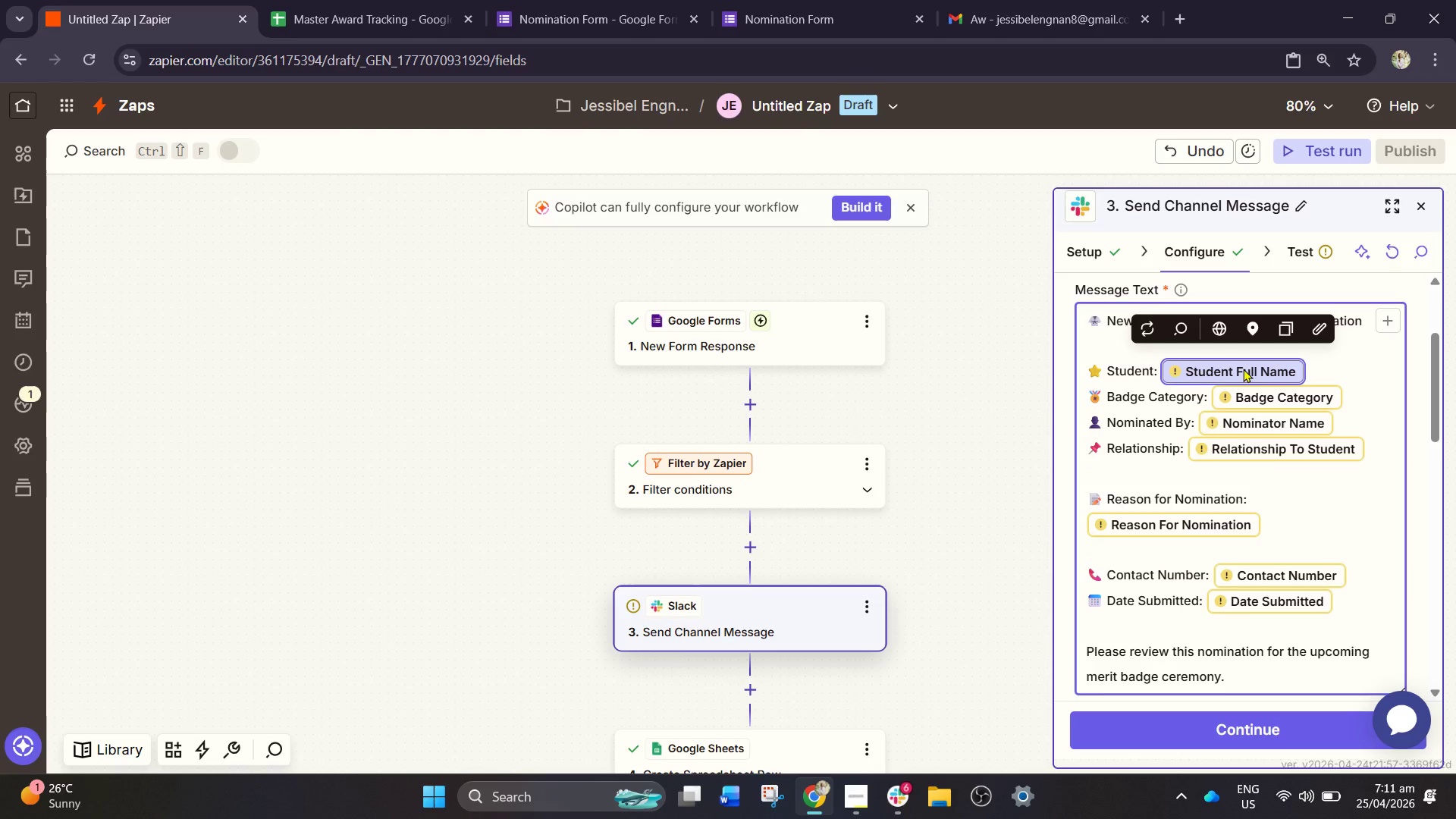 
key(Backspace)
 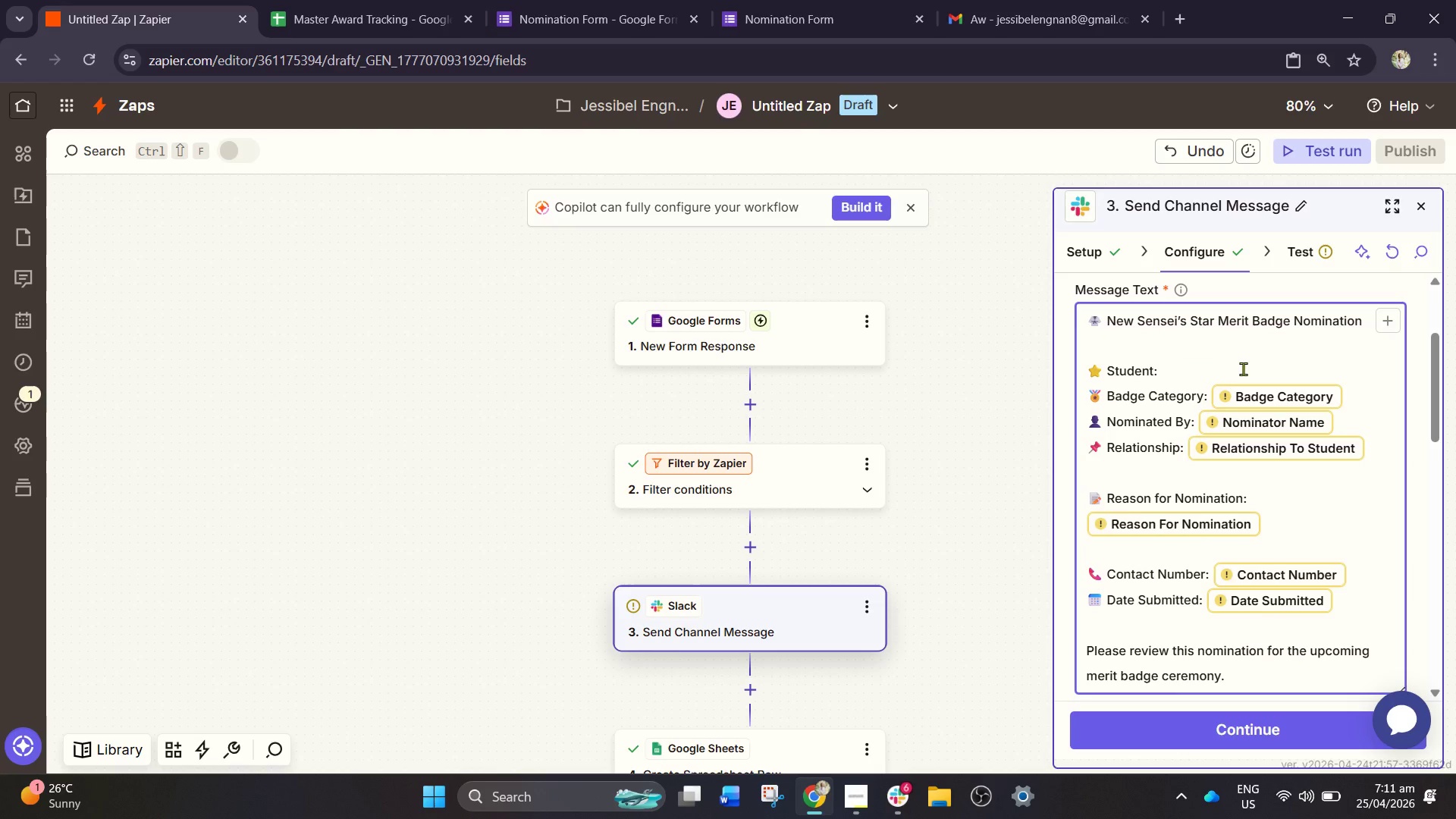 
key(Slash)
 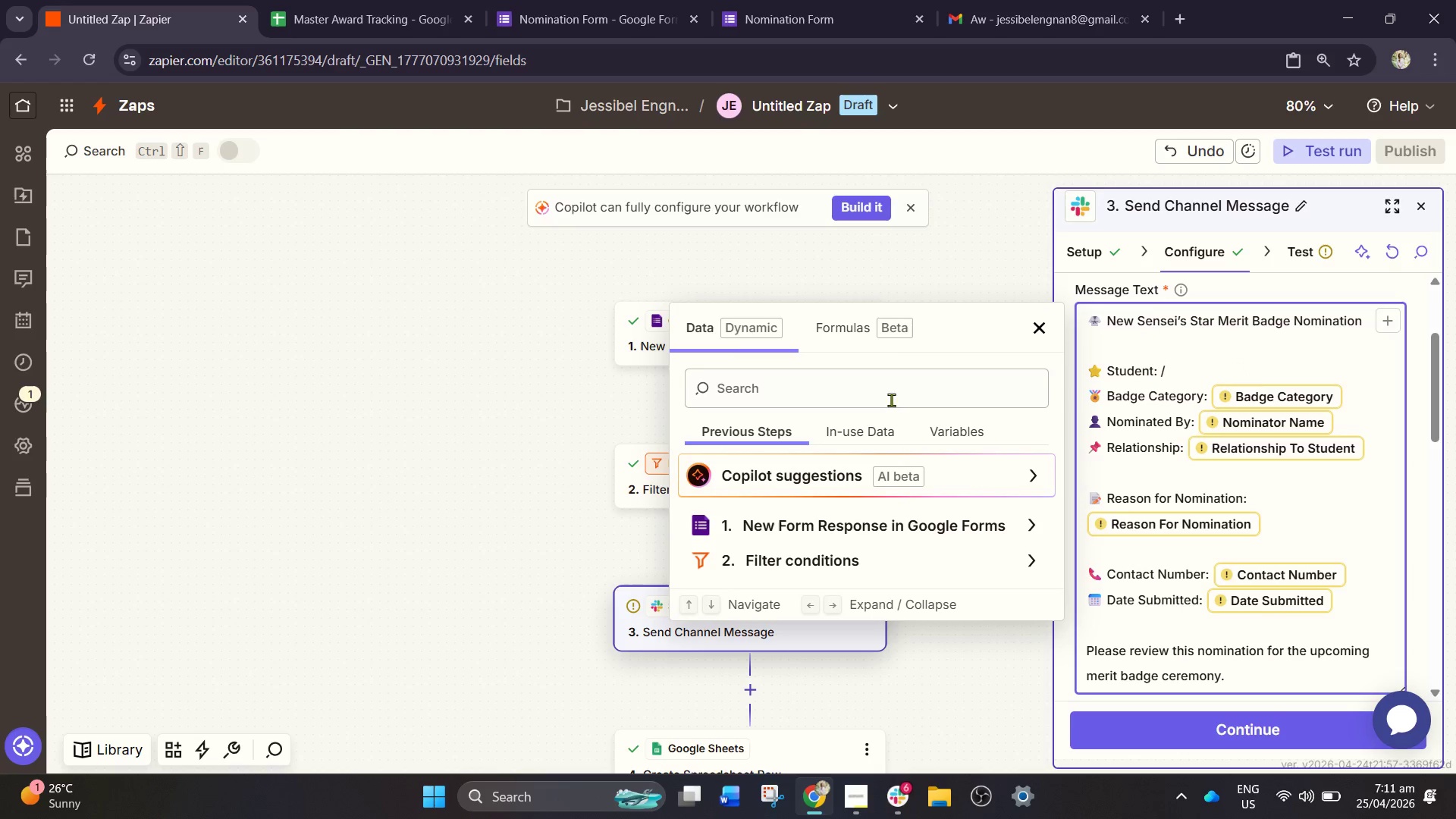 
left_click([870, 398])
 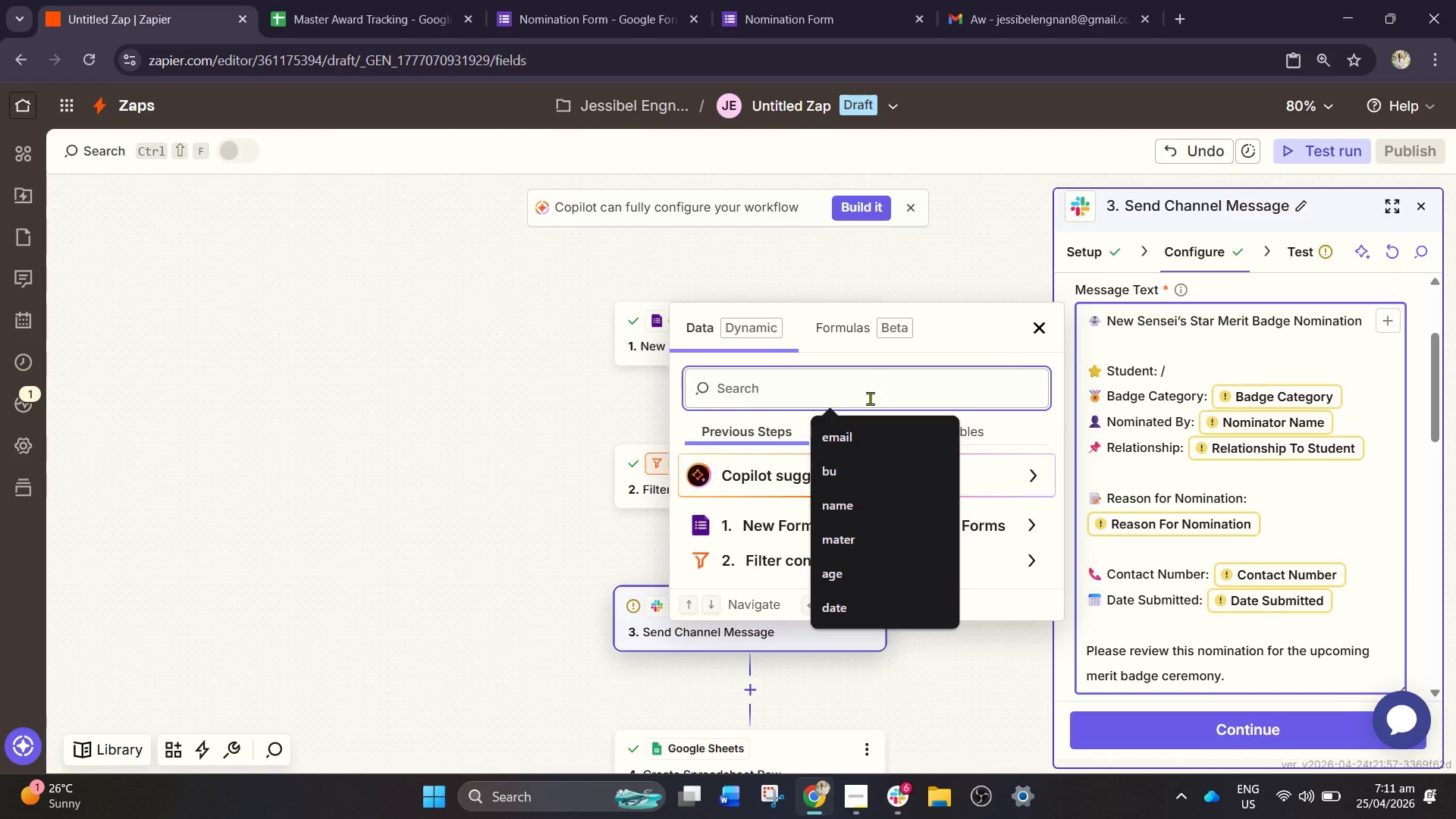 
type(full)
 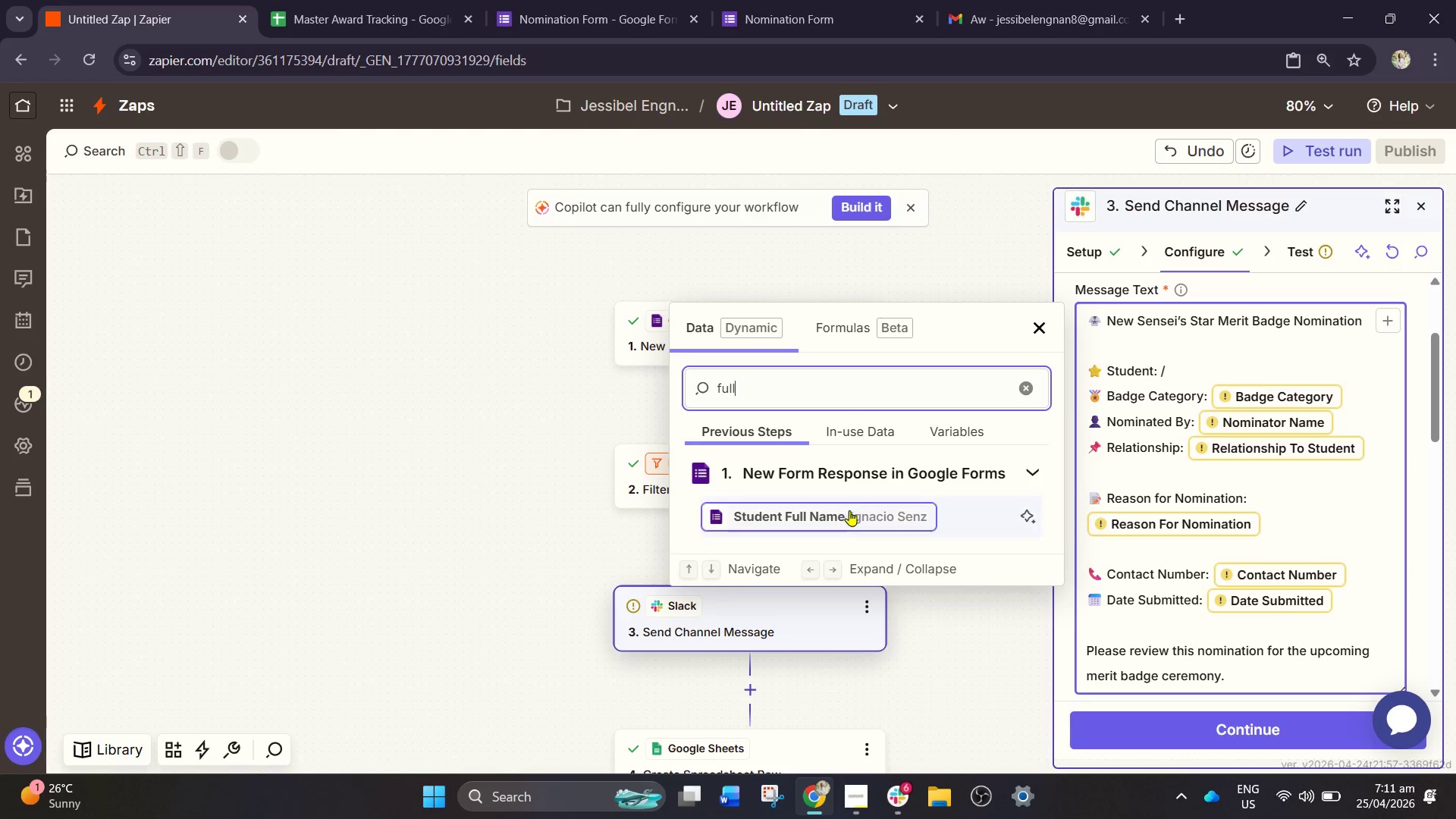 
left_click([849, 510])
 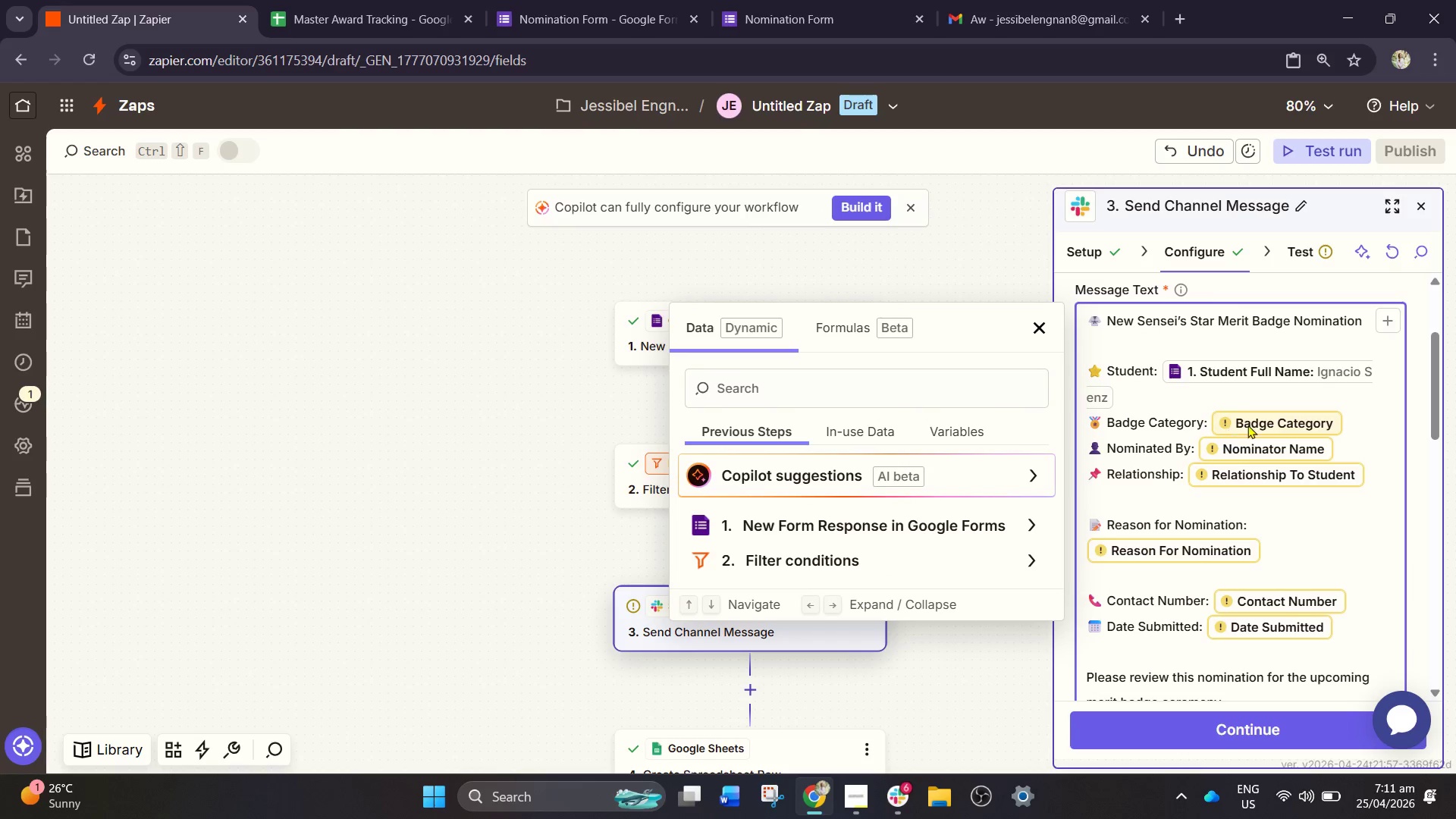 
left_click([1253, 425])
 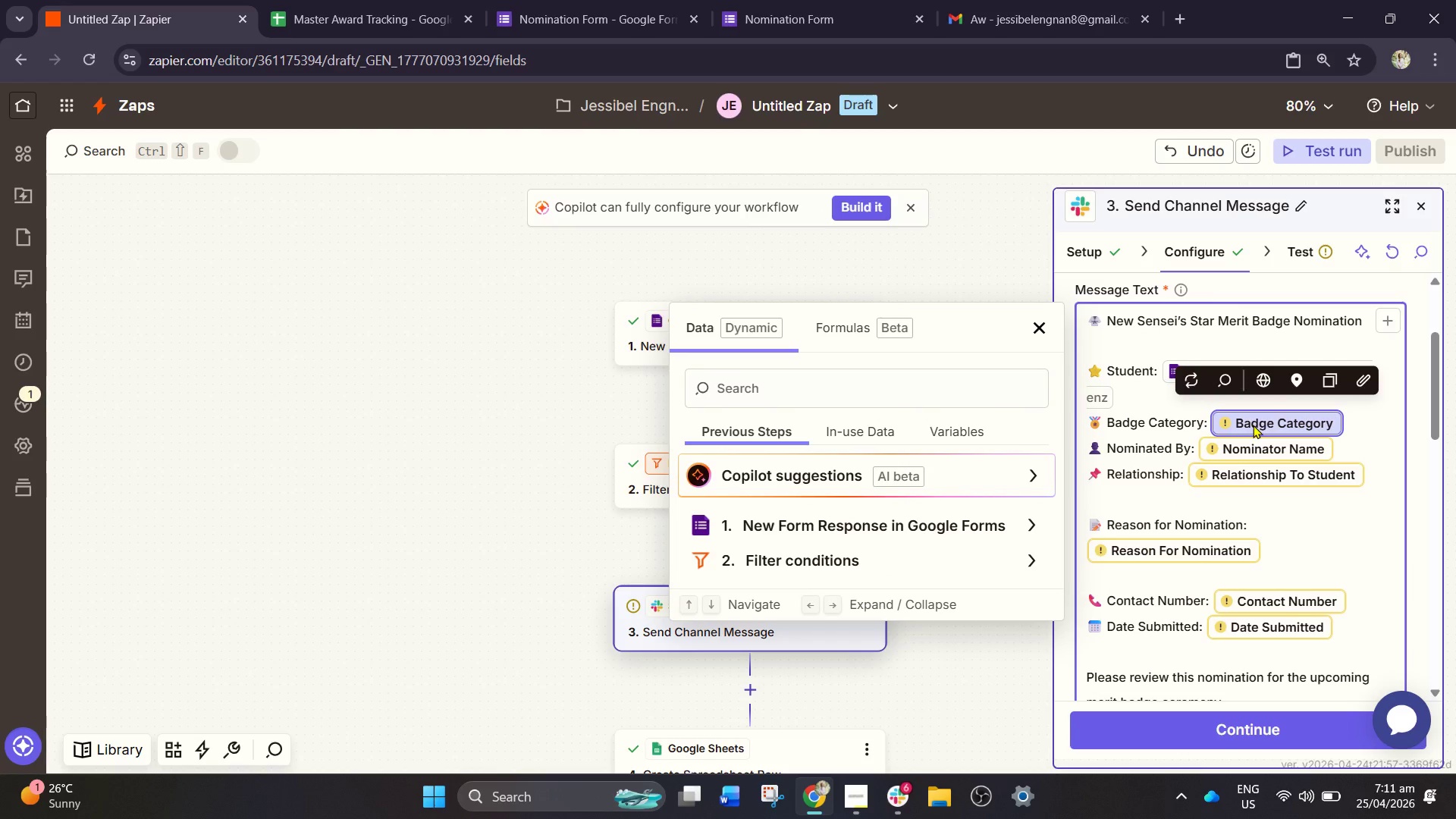 
key(Backspace)
 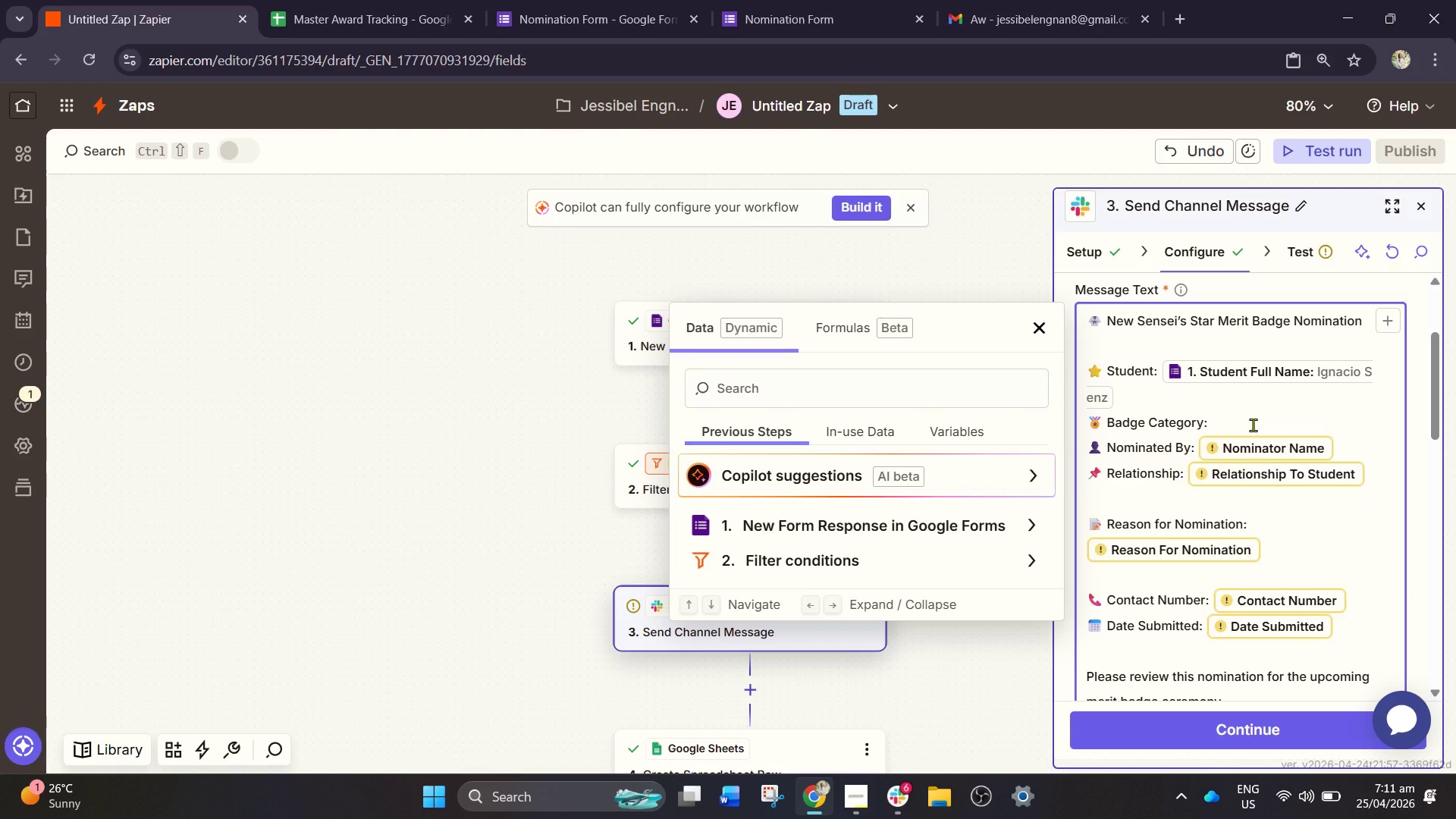 
key(Slash)
 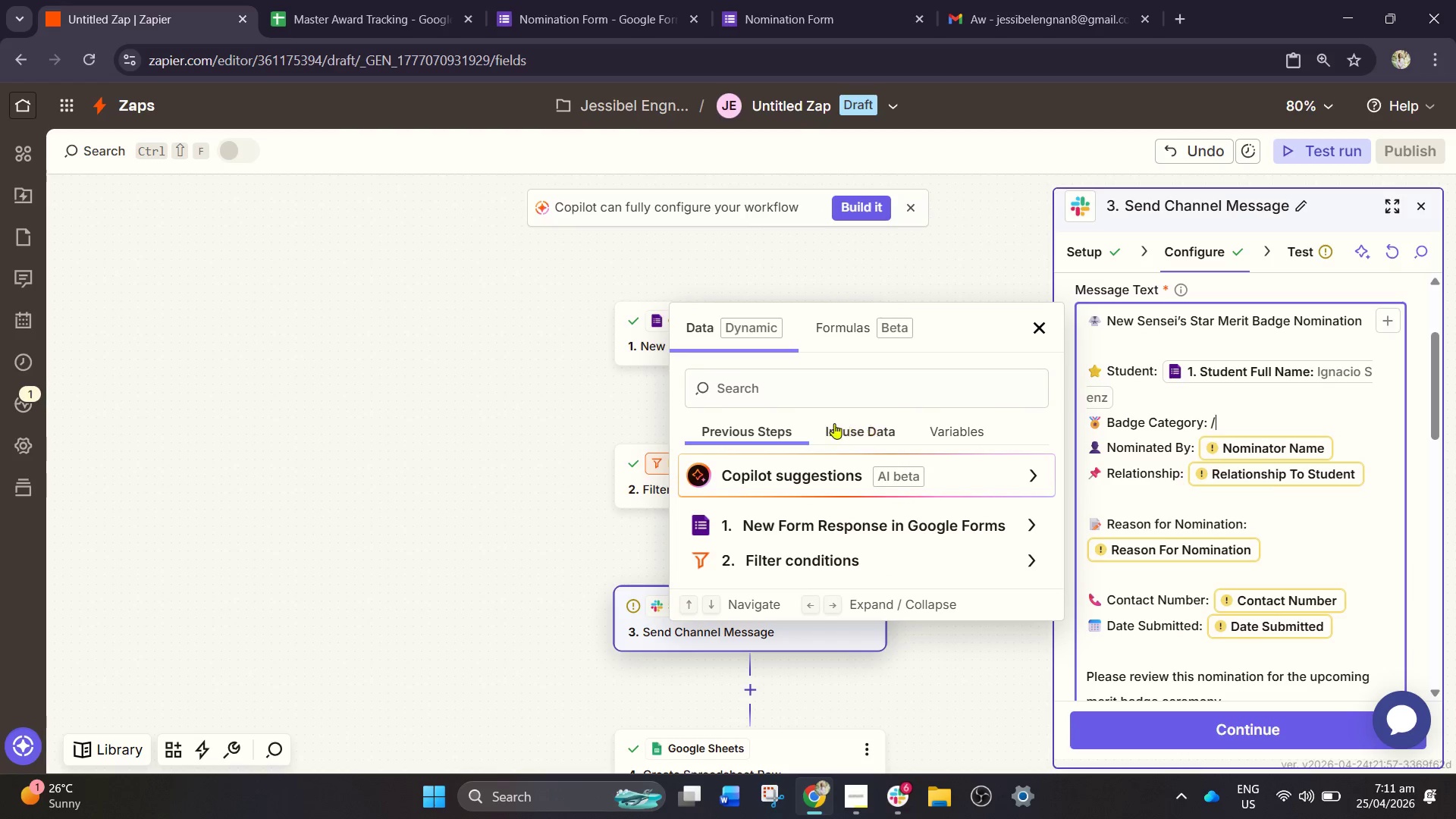 
left_click([802, 401])
 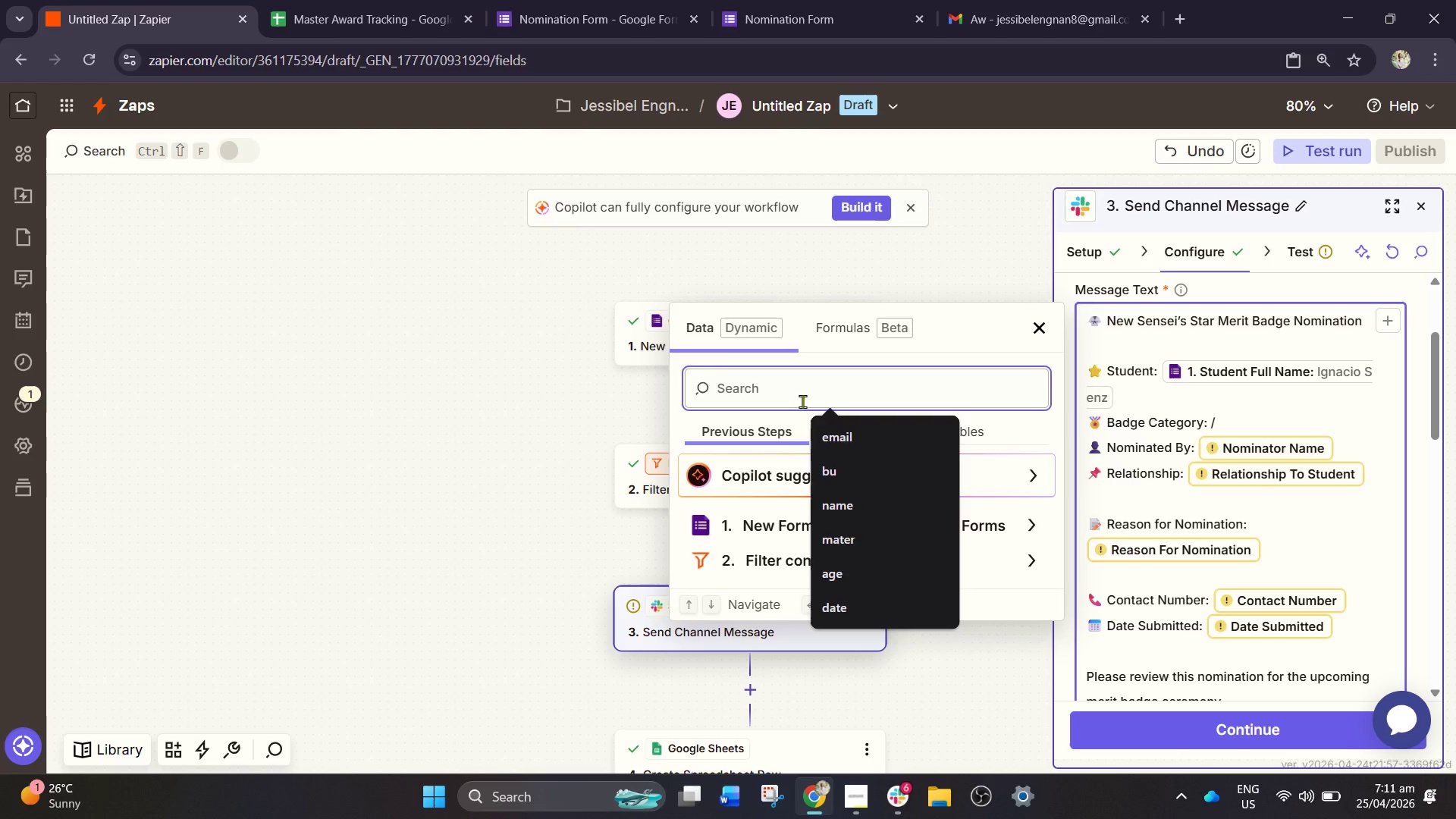 
type(bade)
 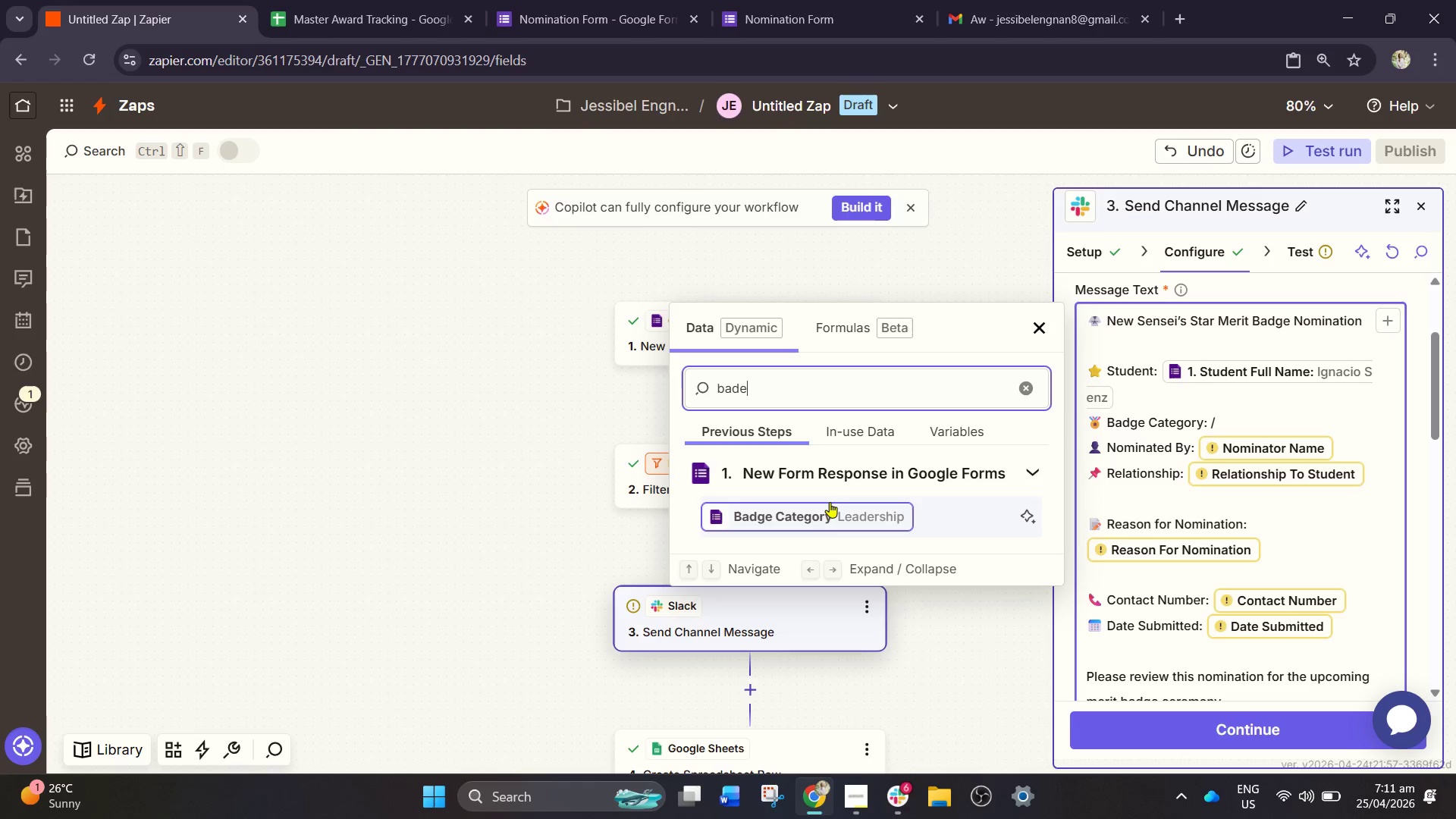 
left_click([830, 502])
 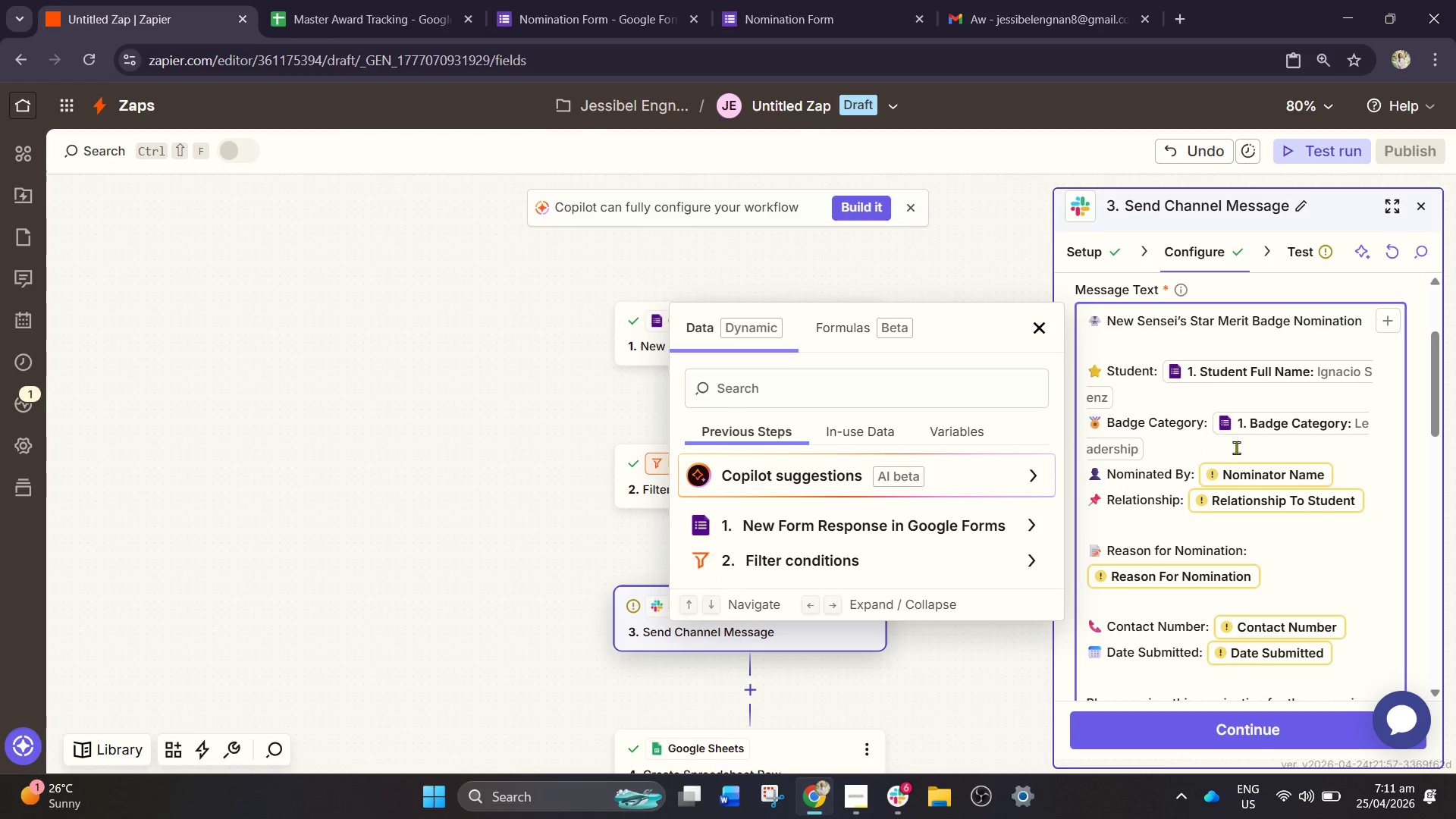 
left_click([1253, 470])
 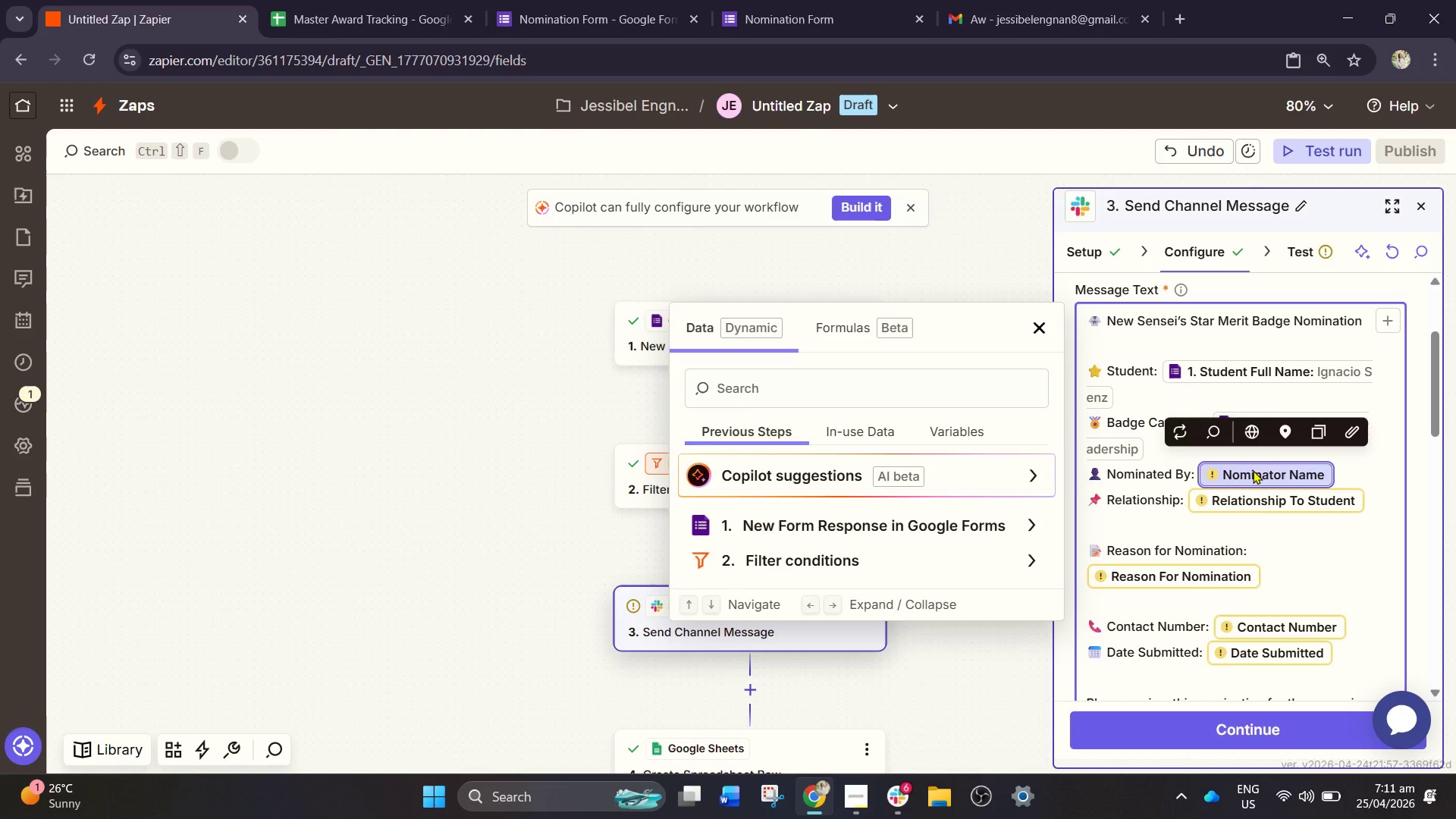 
key(Backspace)
 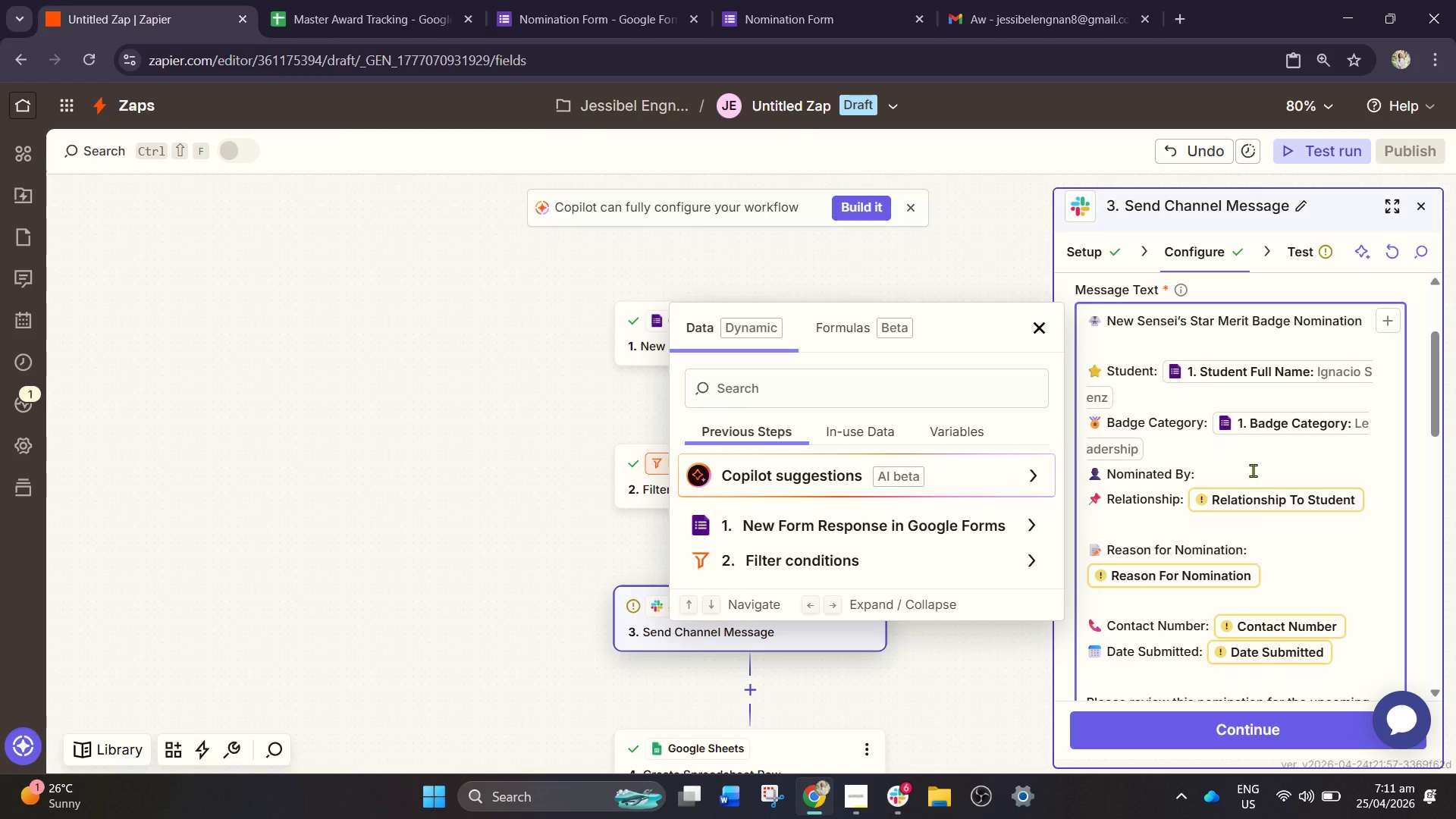 
key(Slash)
 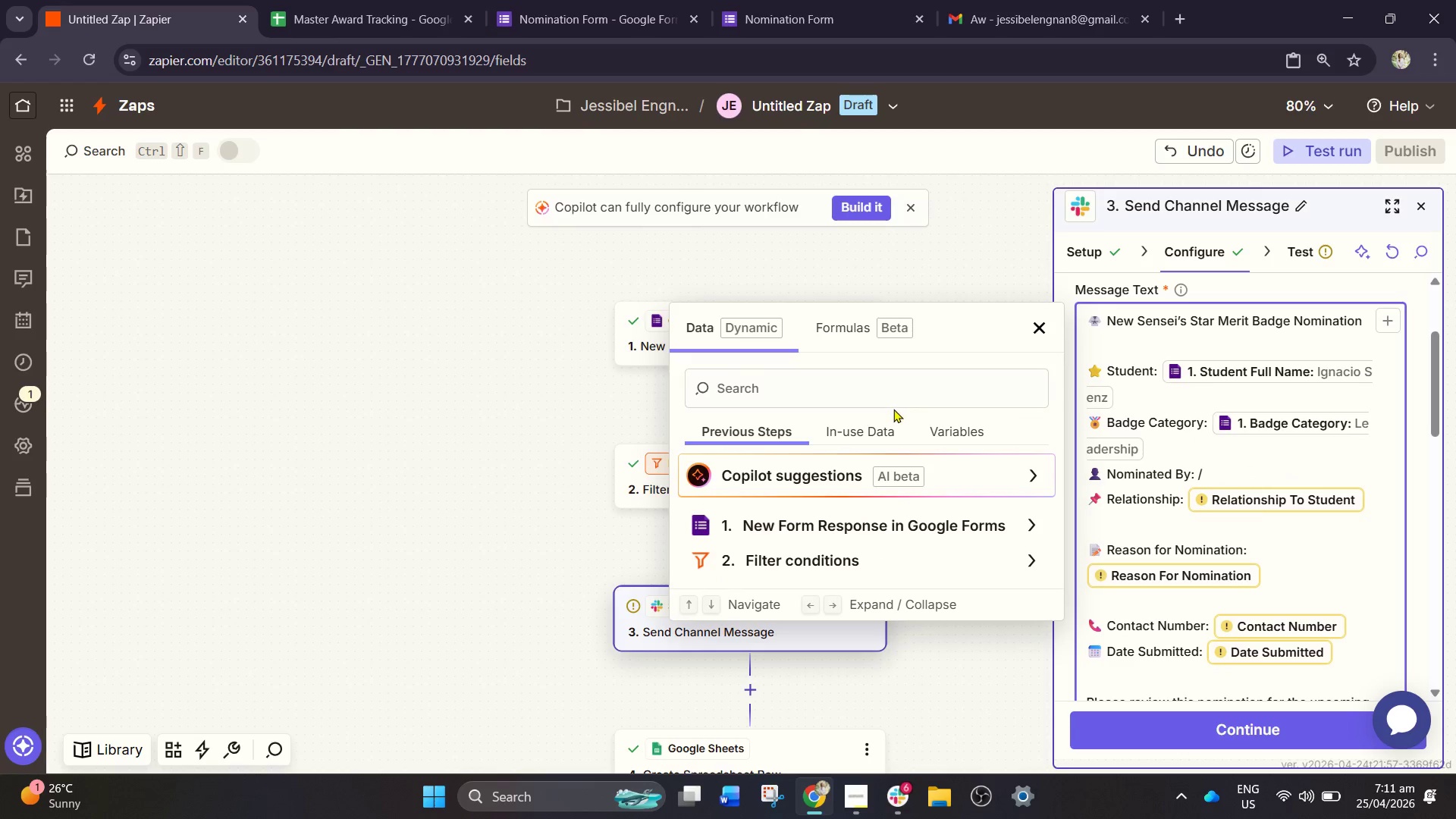 
left_click([853, 392])
 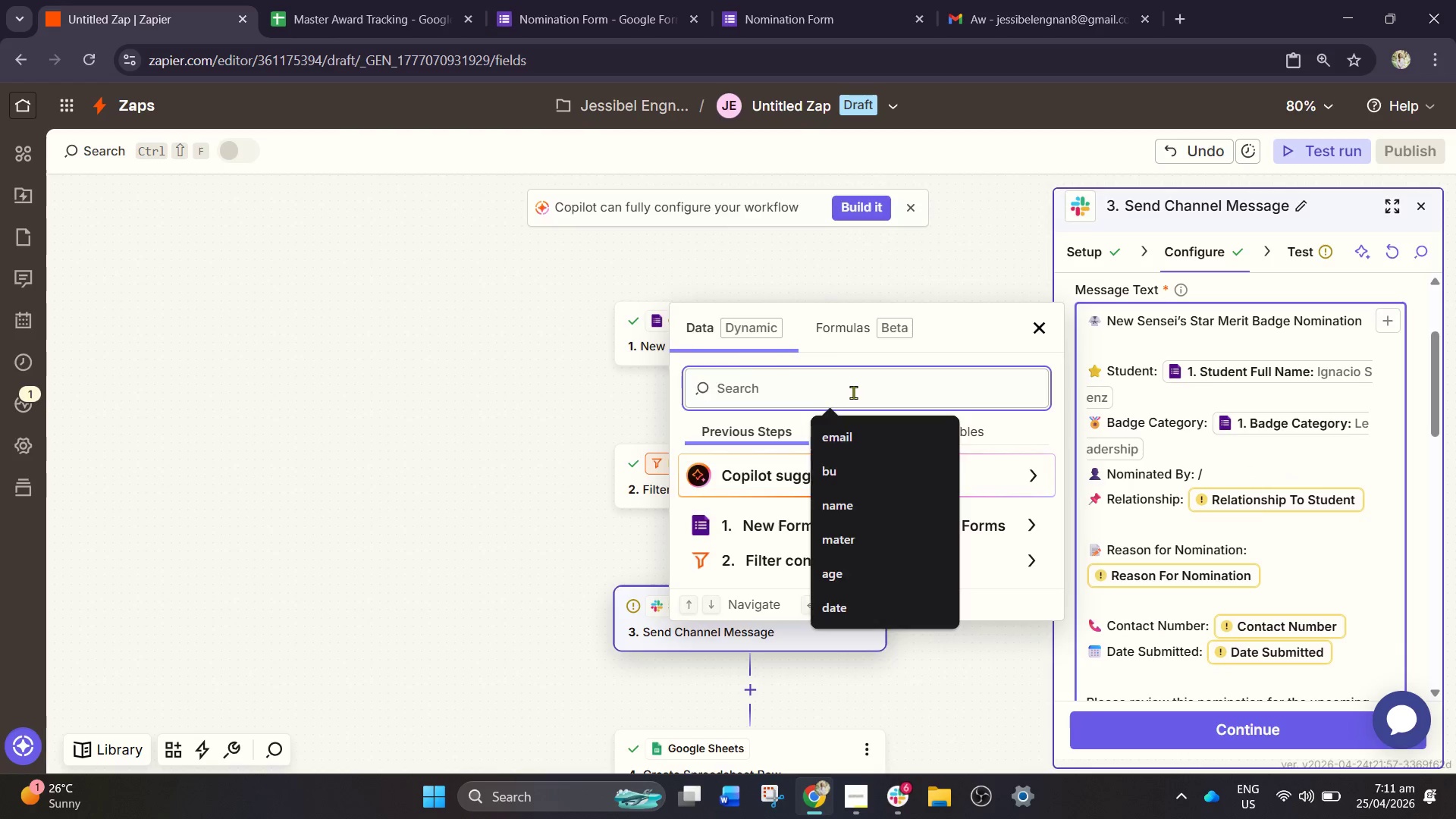 
type(nom)
 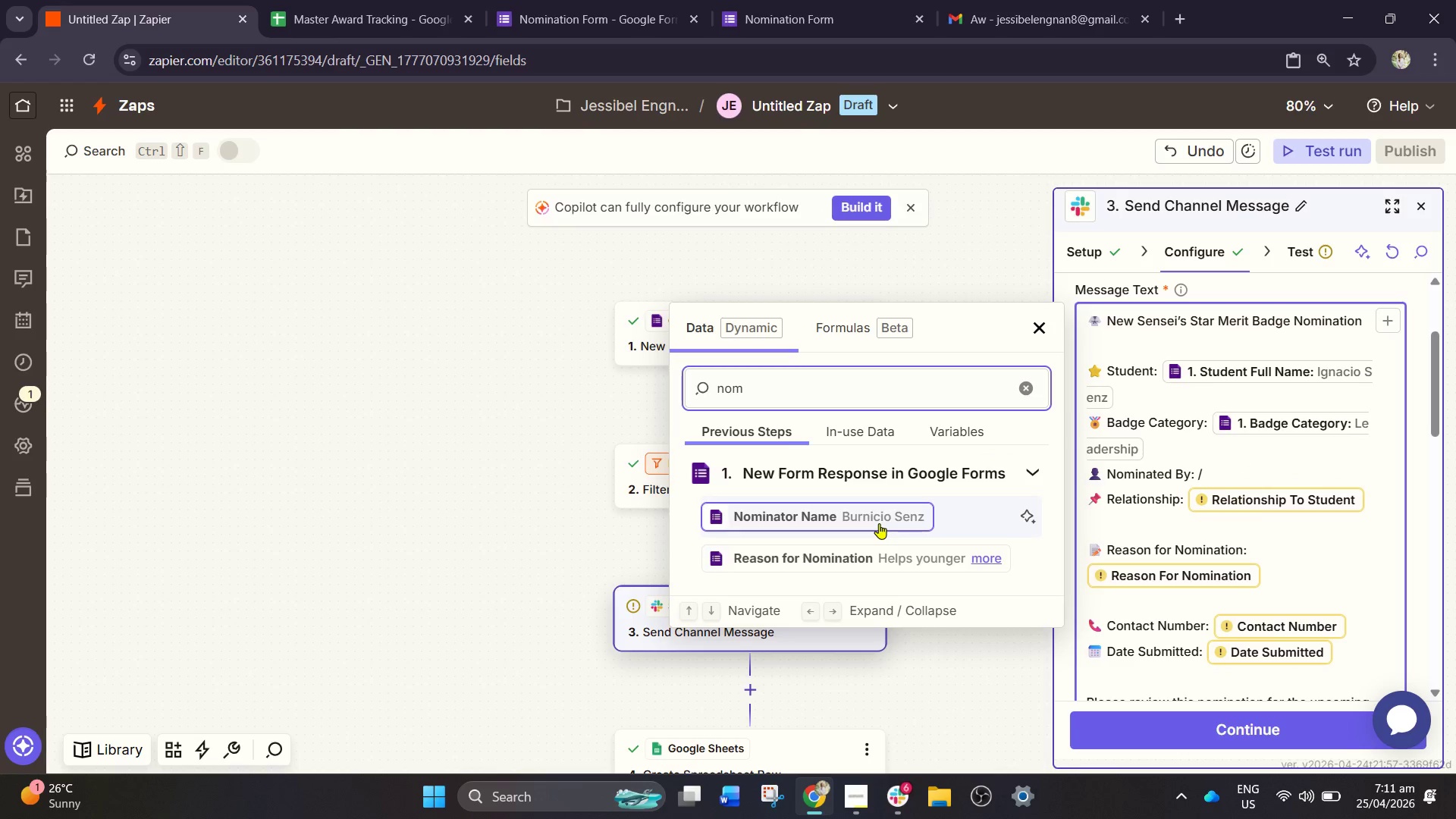 
left_click([868, 510])
 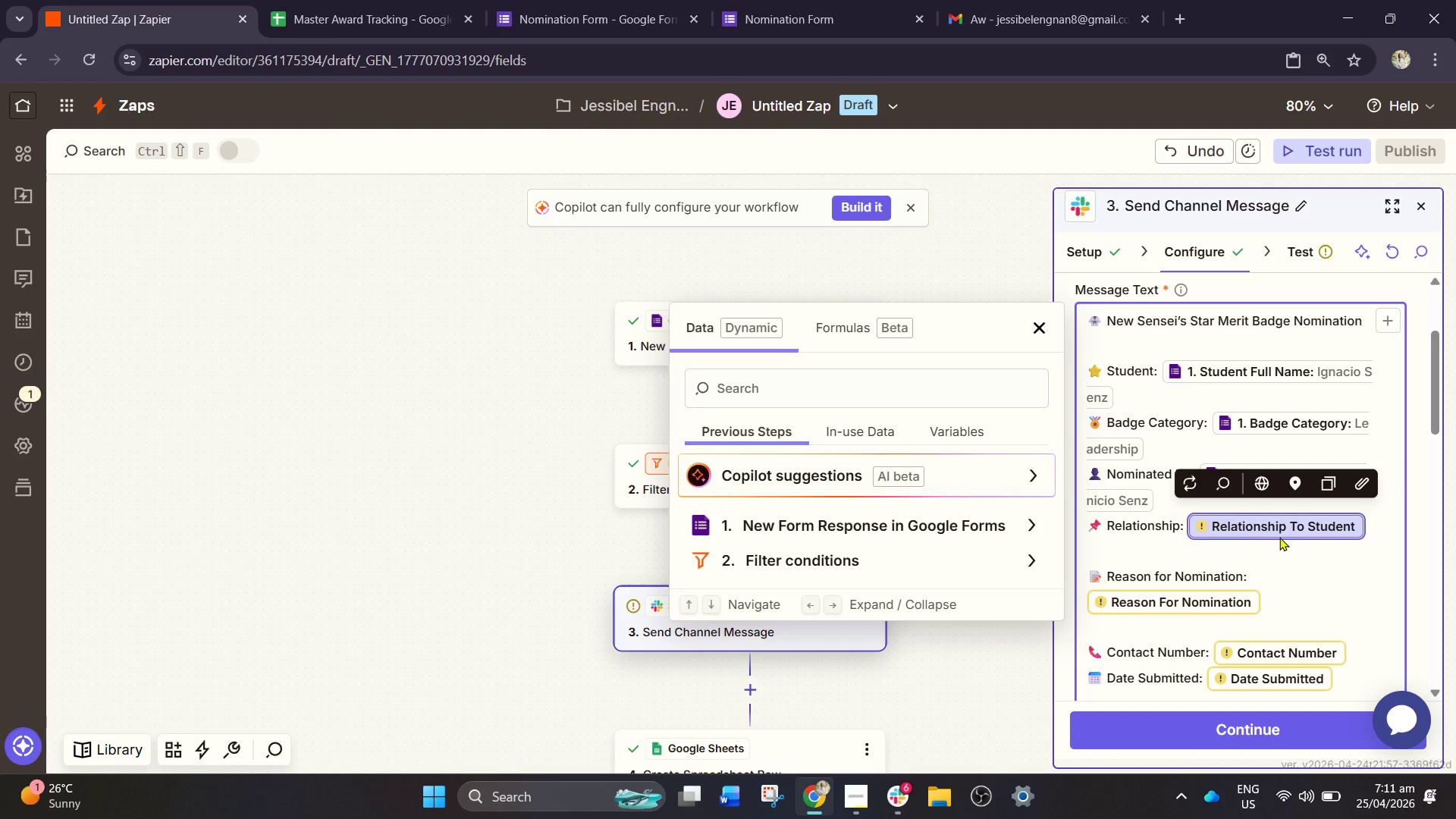 
key(Backspace)
 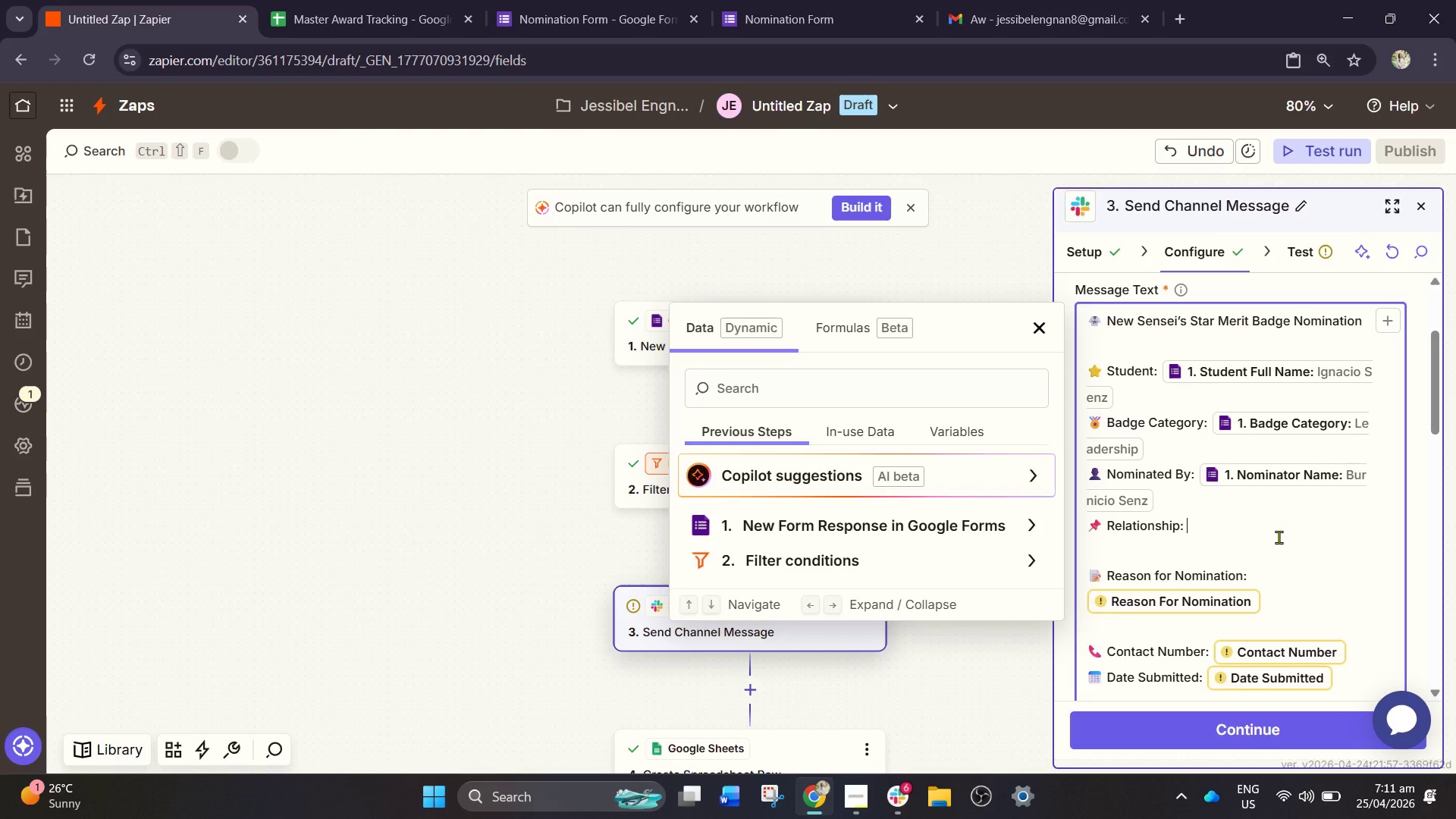 
key(Slash)
 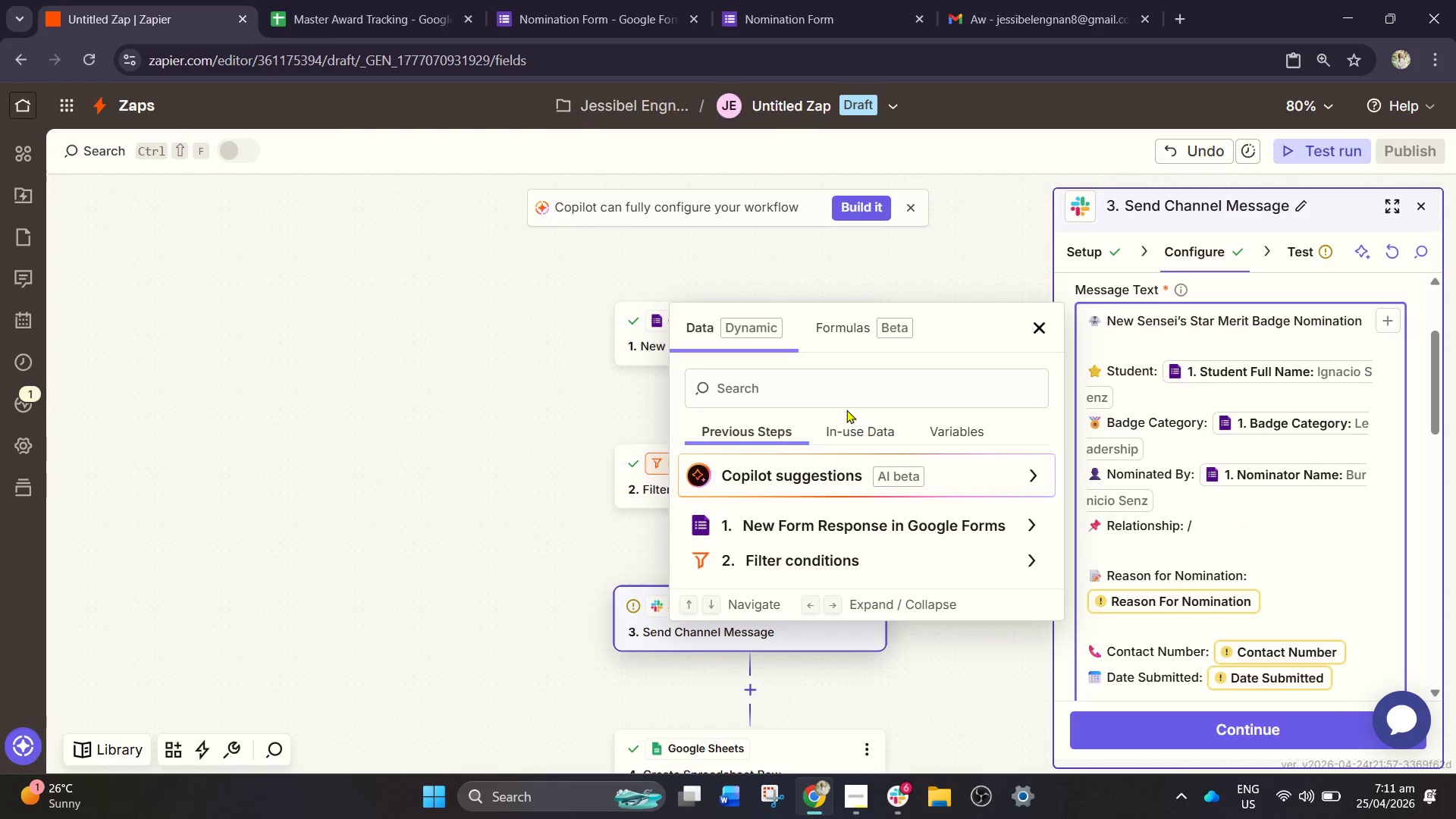 
left_click([836, 399])
 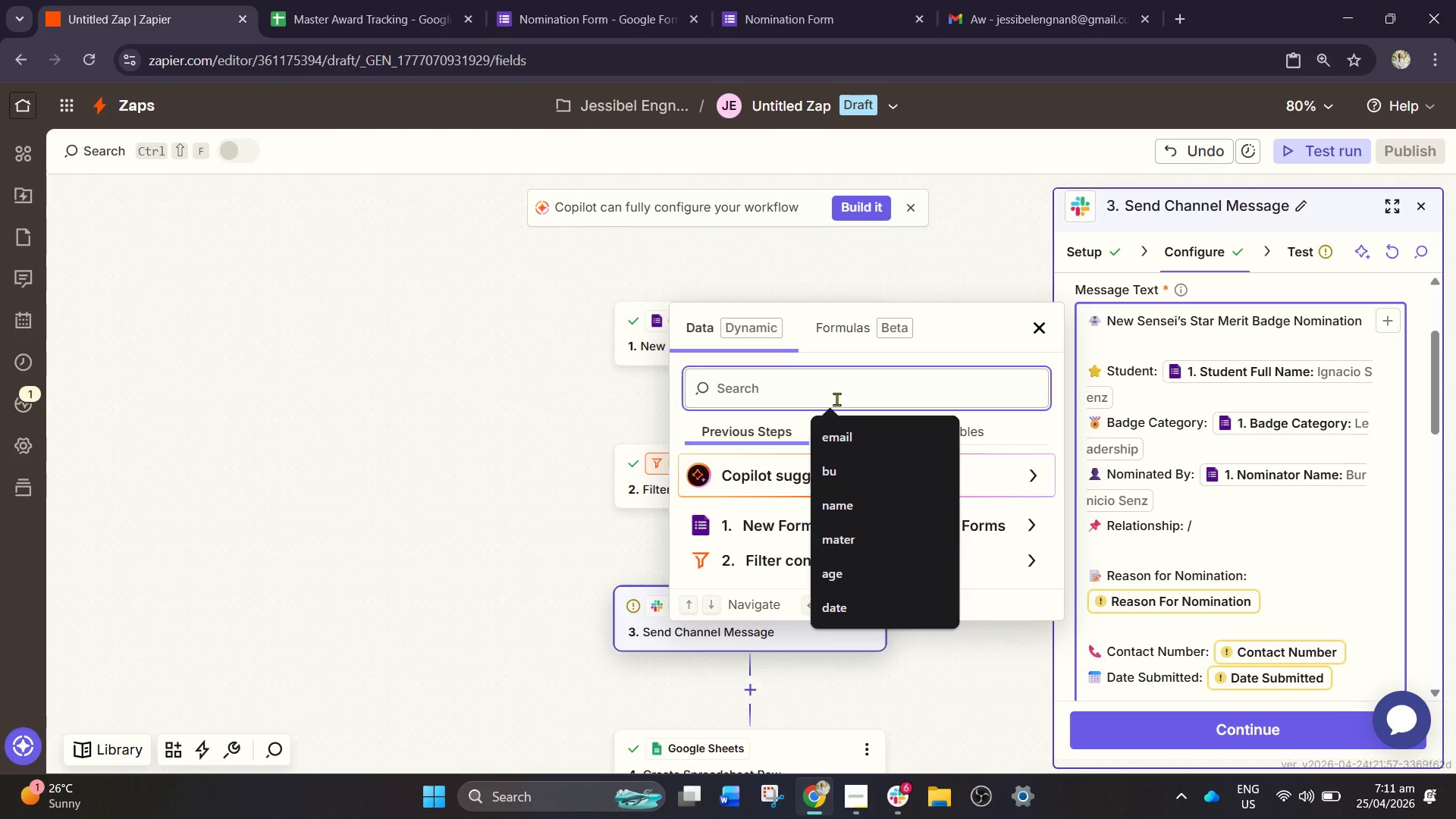 
type(re)
 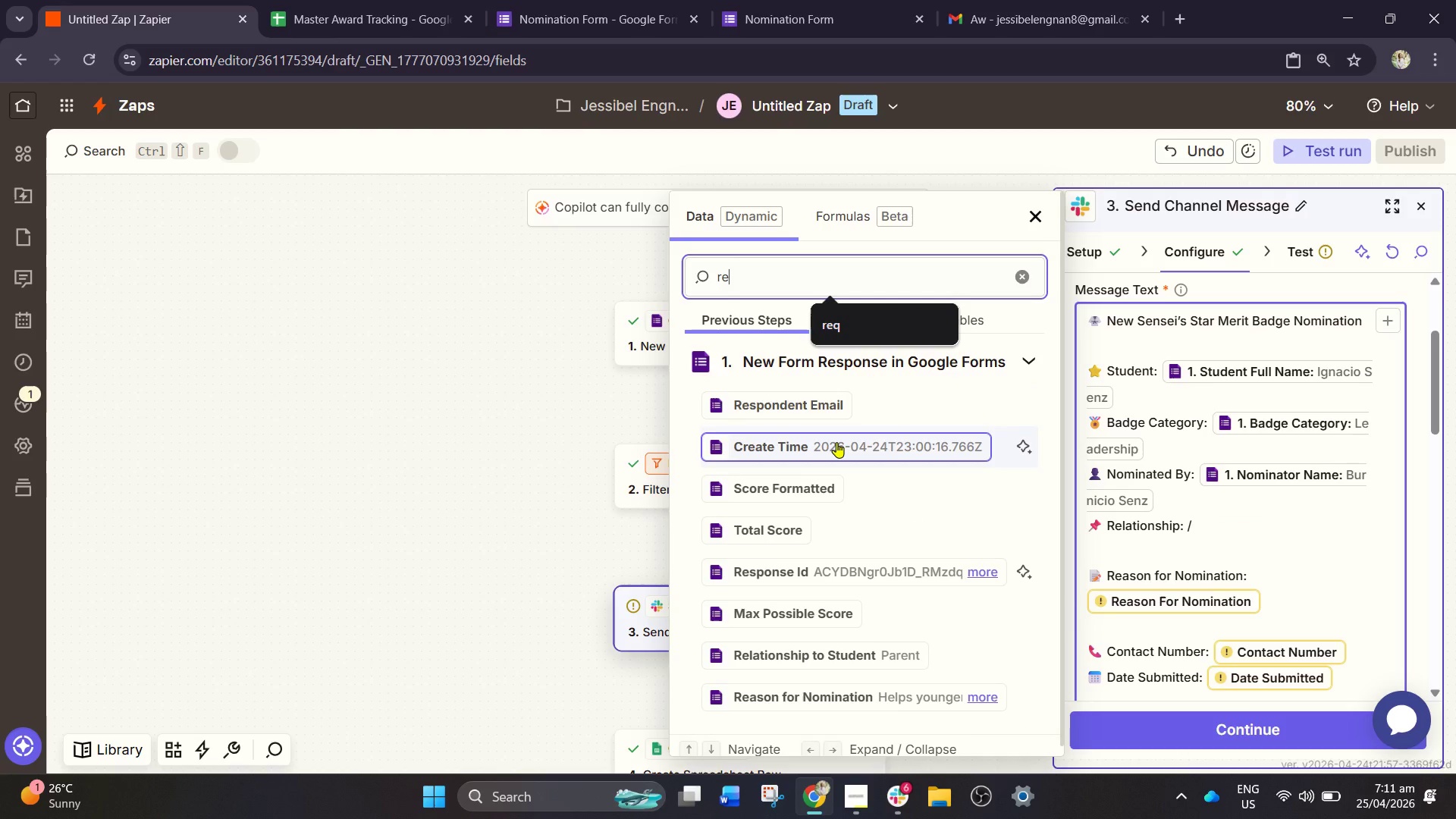 
key(L)
 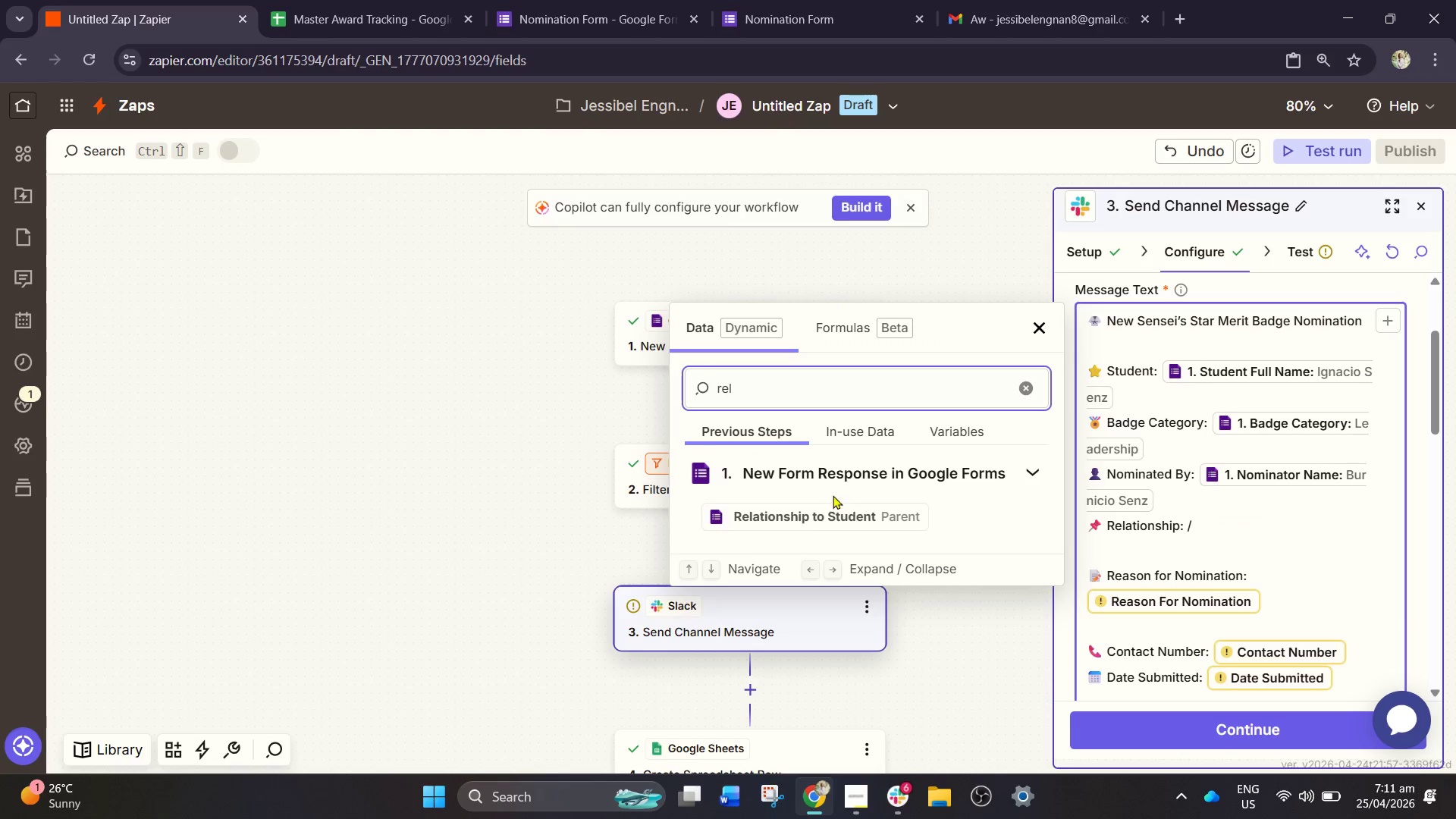 
left_click([830, 504])
 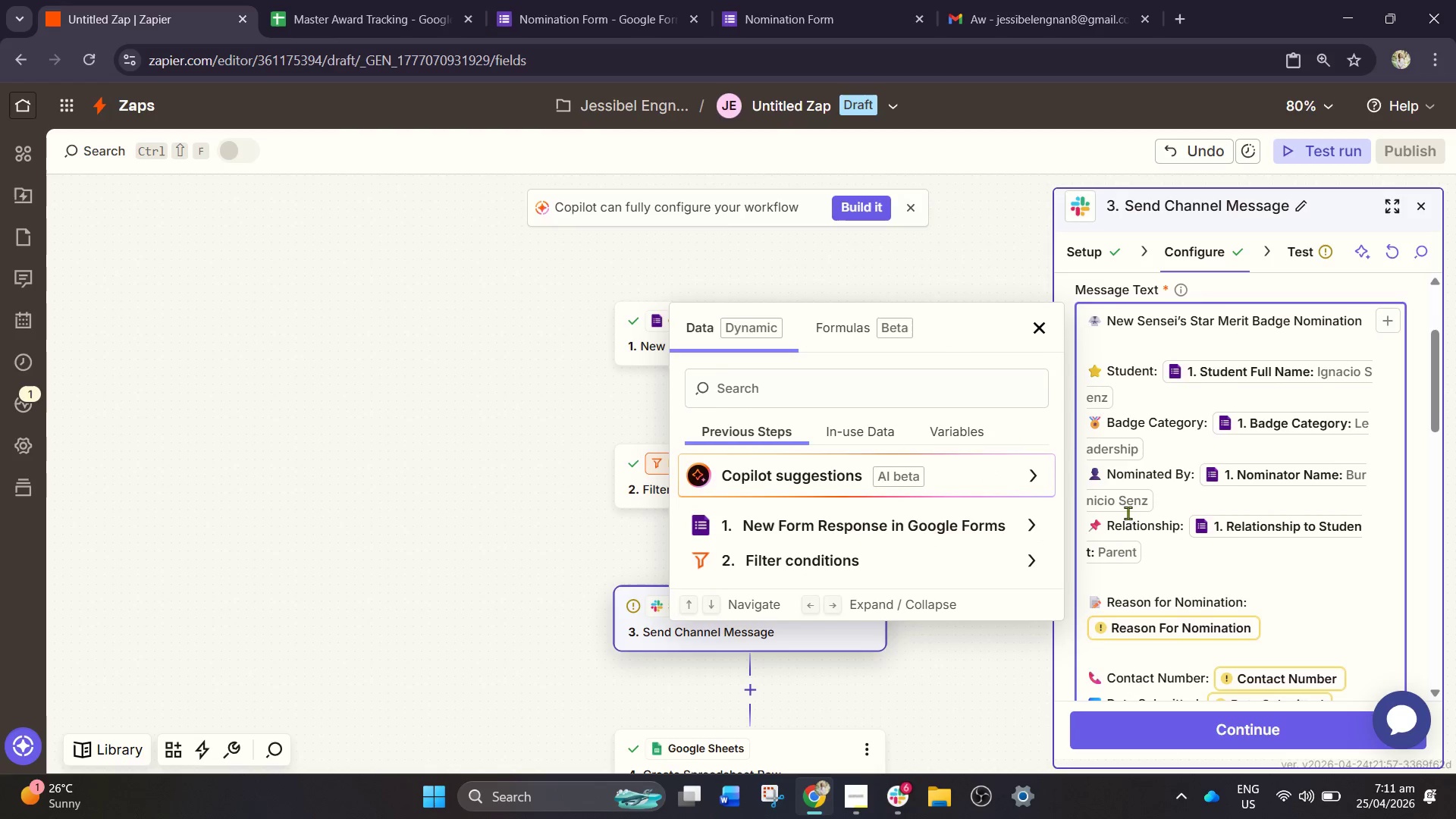 
scroll: coordinate [1128, 513], scroll_direction: down, amount: 1.0
 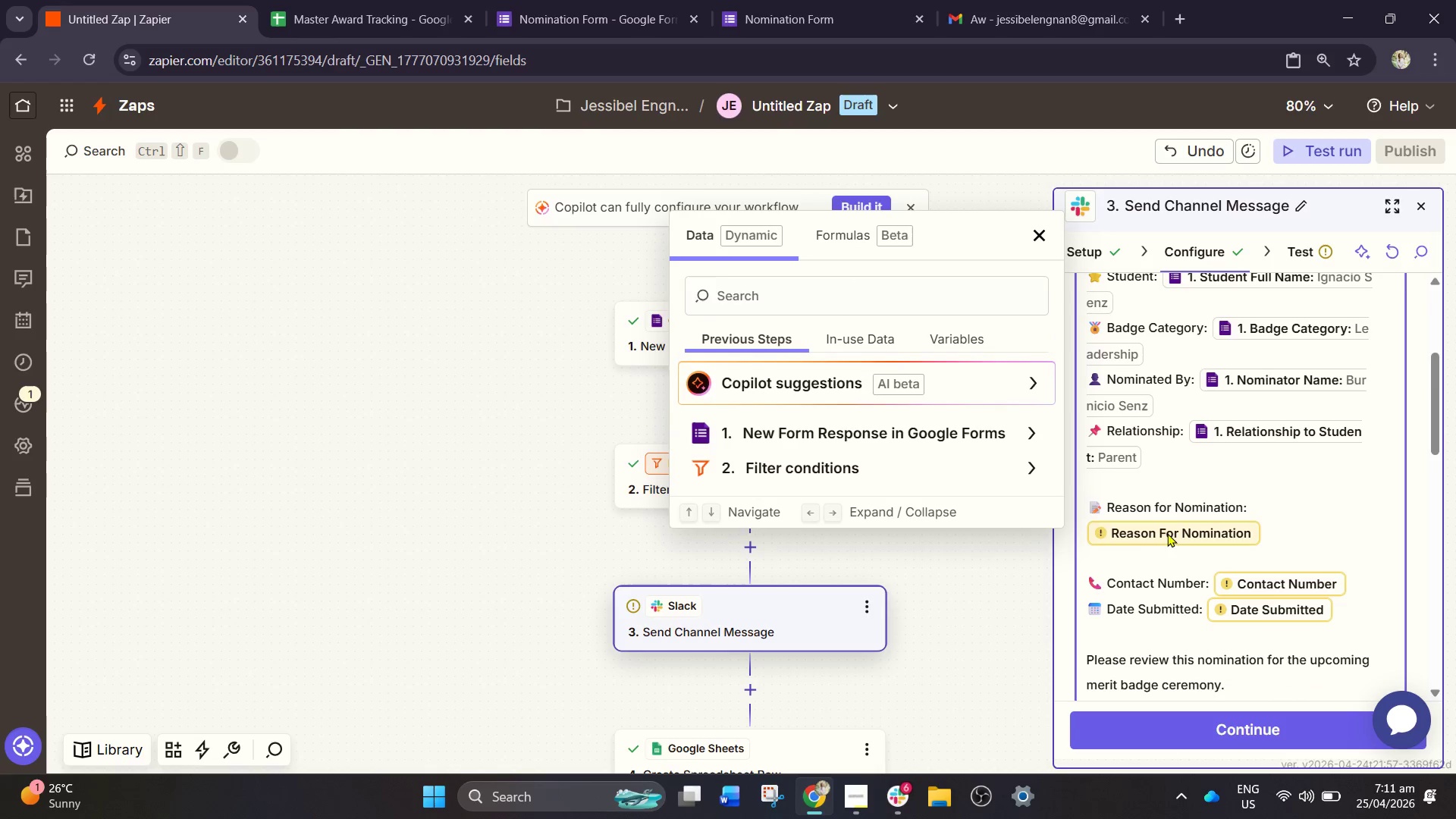 
left_click([1183, 541])
 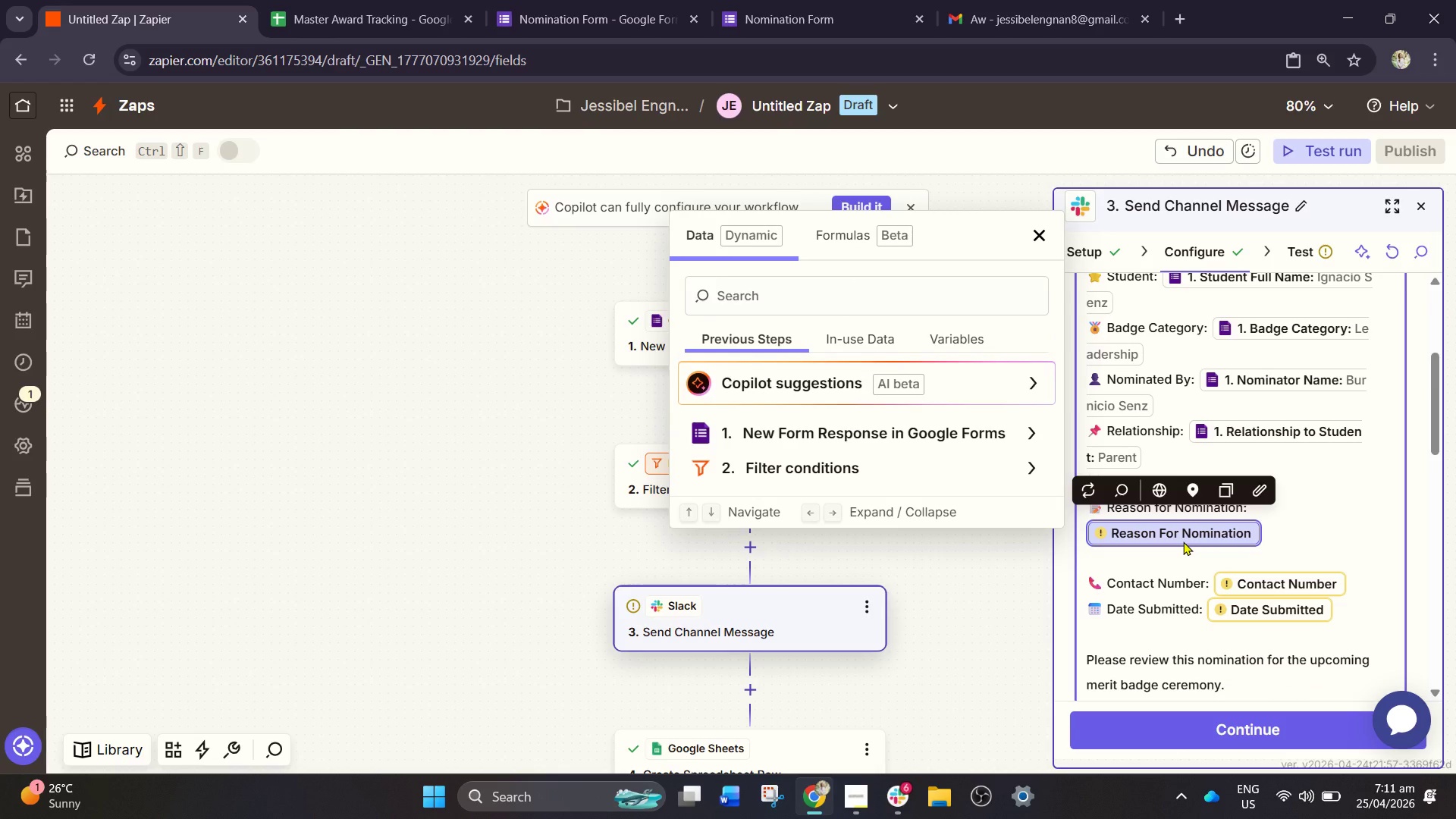 
key(Backspace)
 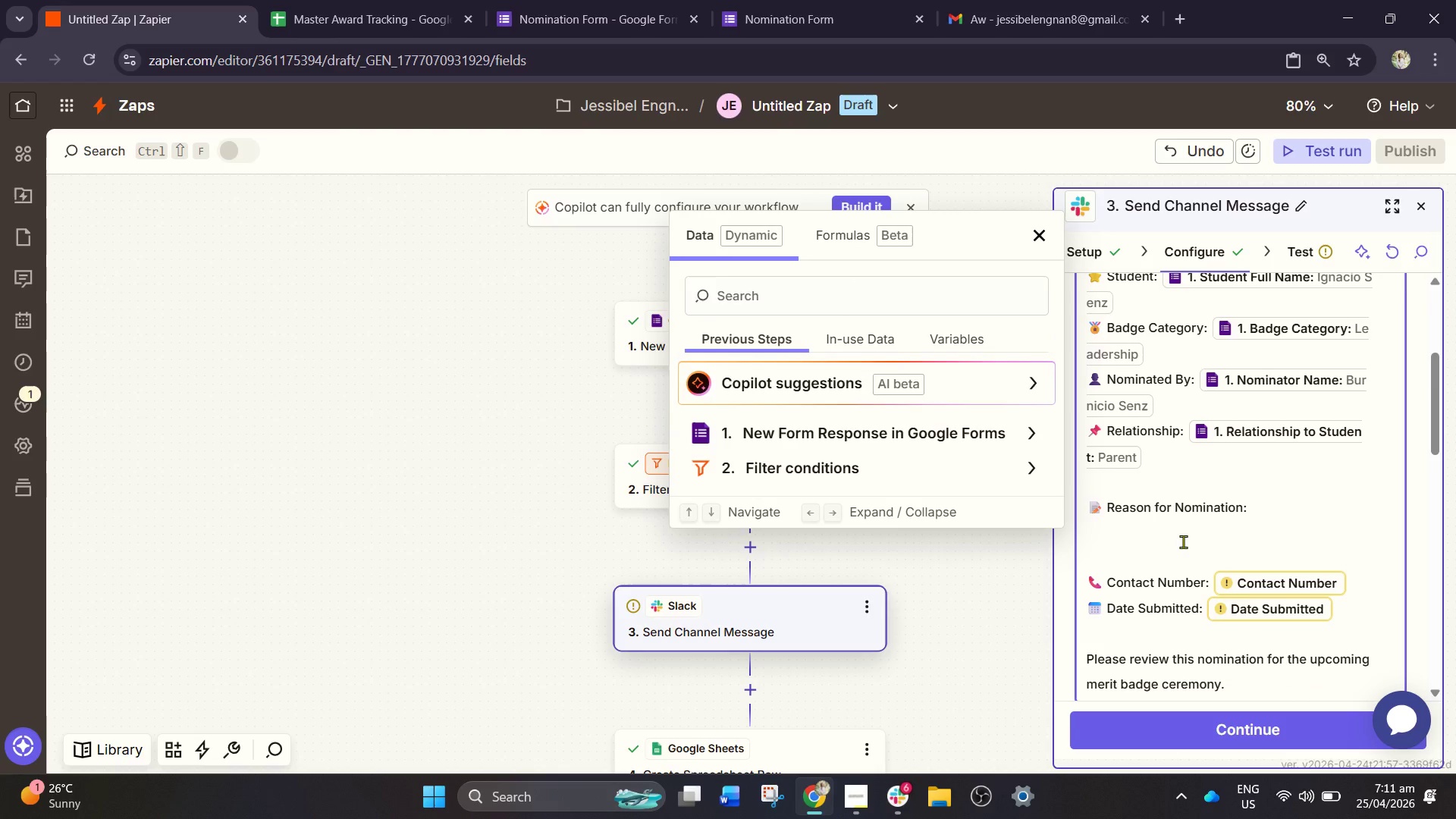 
key(Slash)
 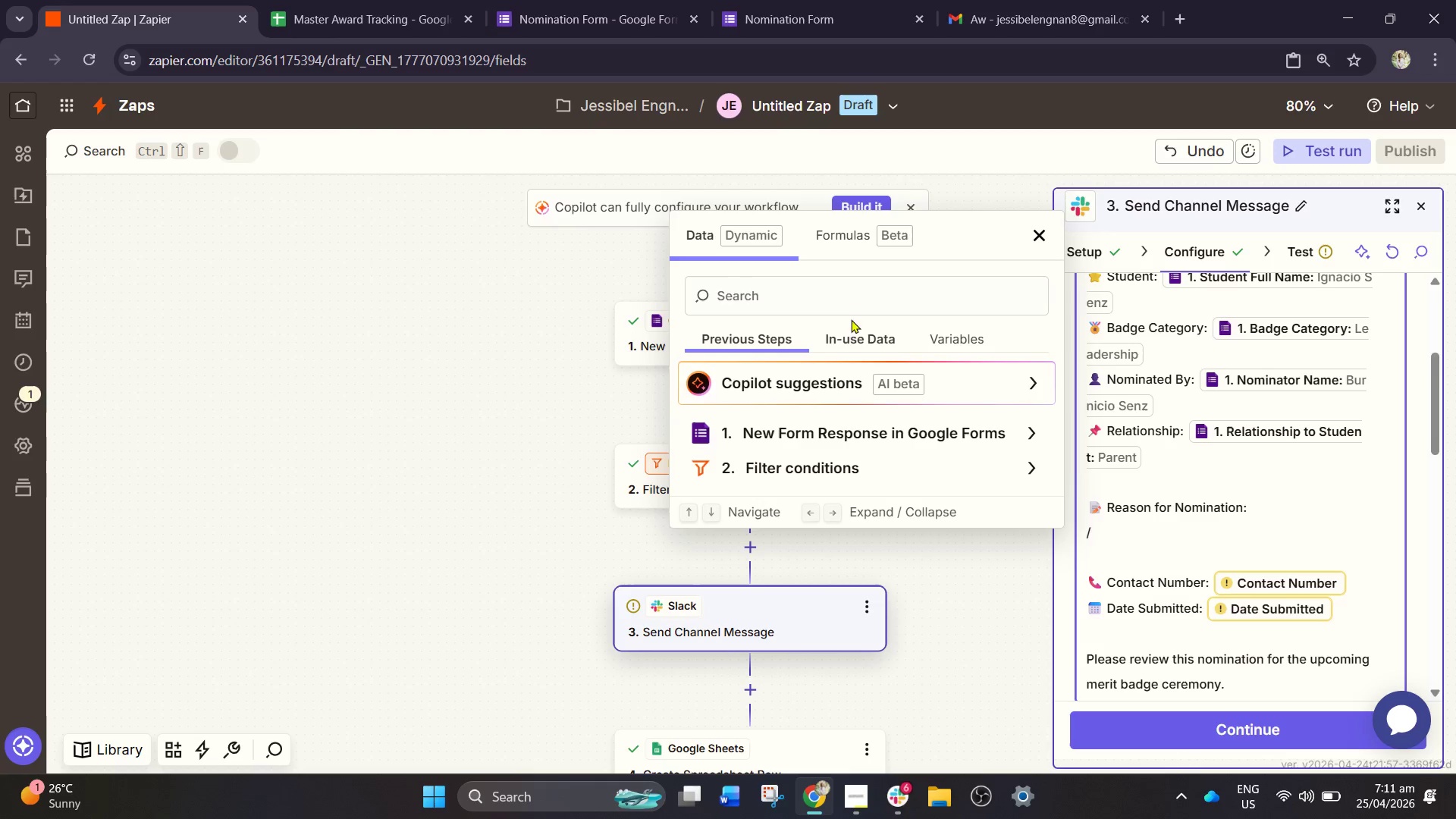 
left_click([811, 288])
 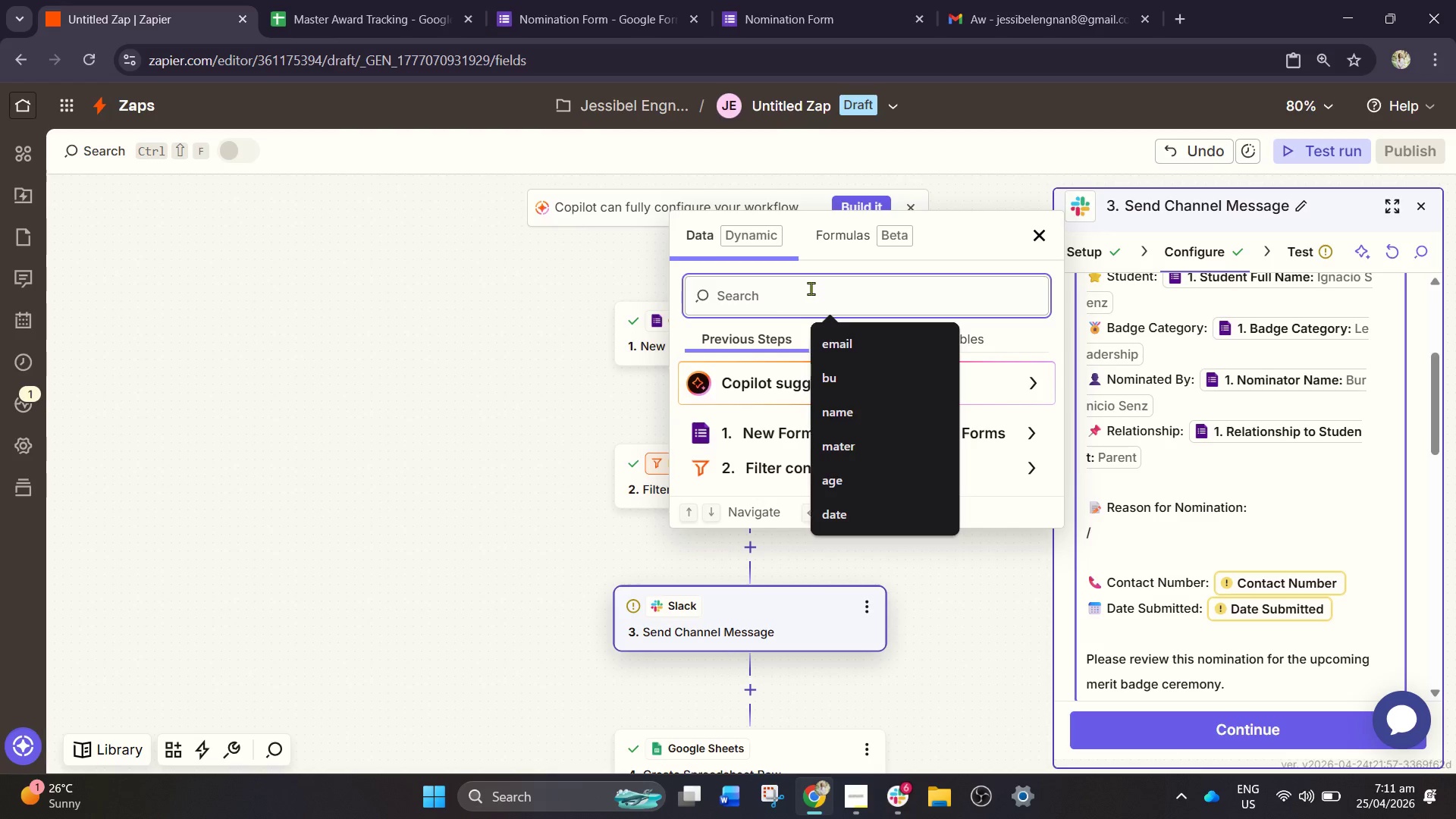 
type(re)
 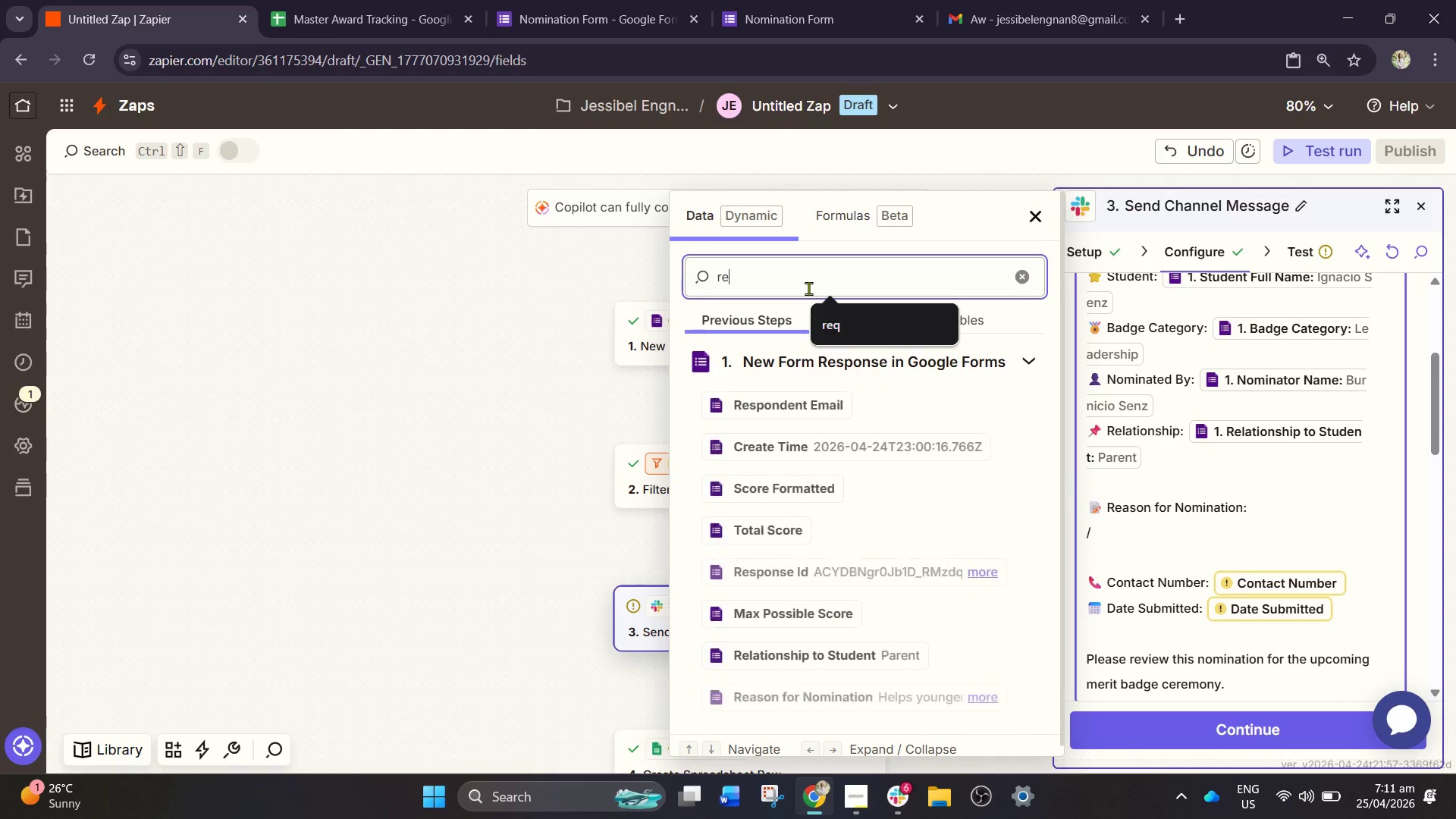 
key(A)
 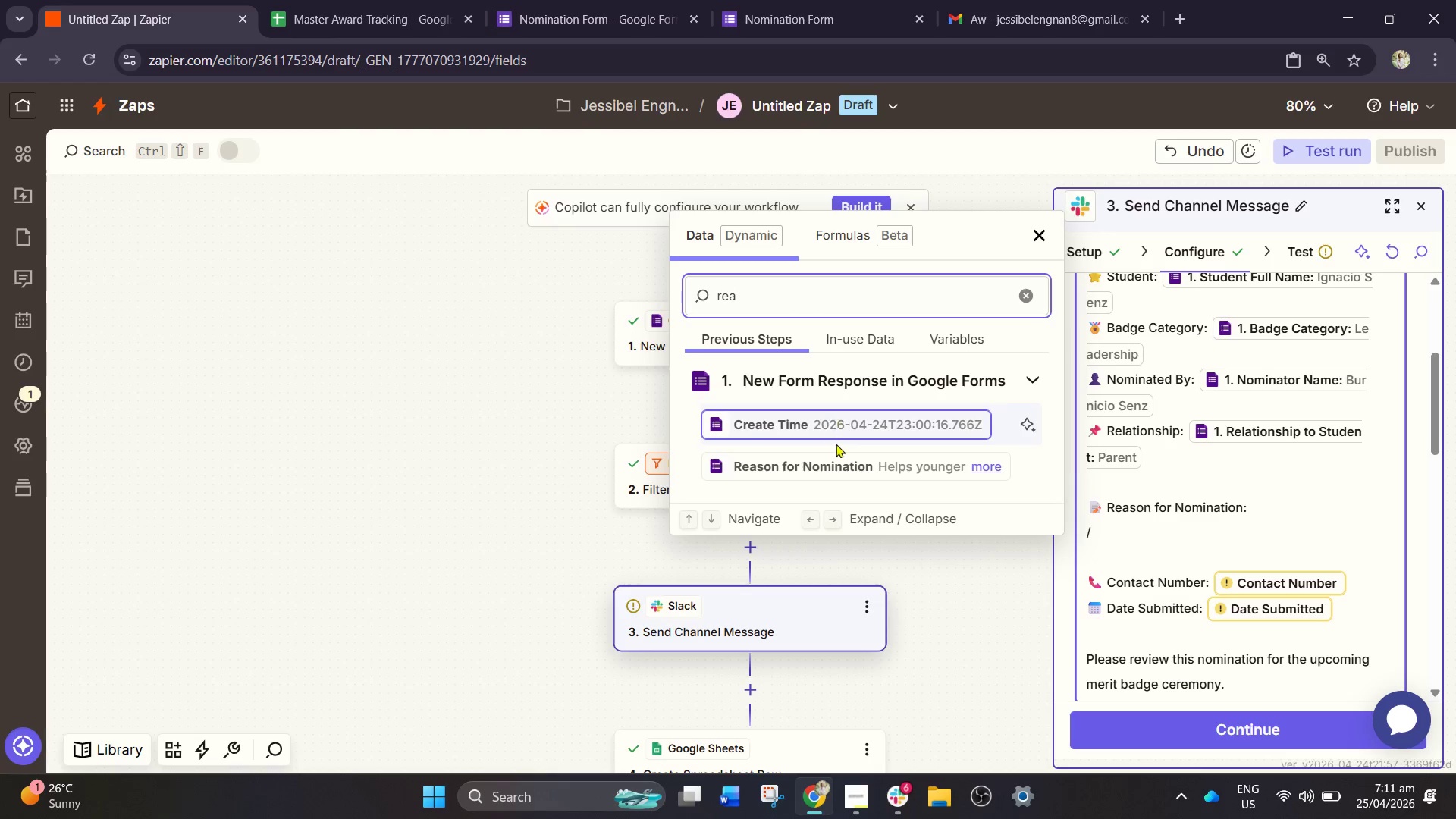 
left_click([841, 466])
 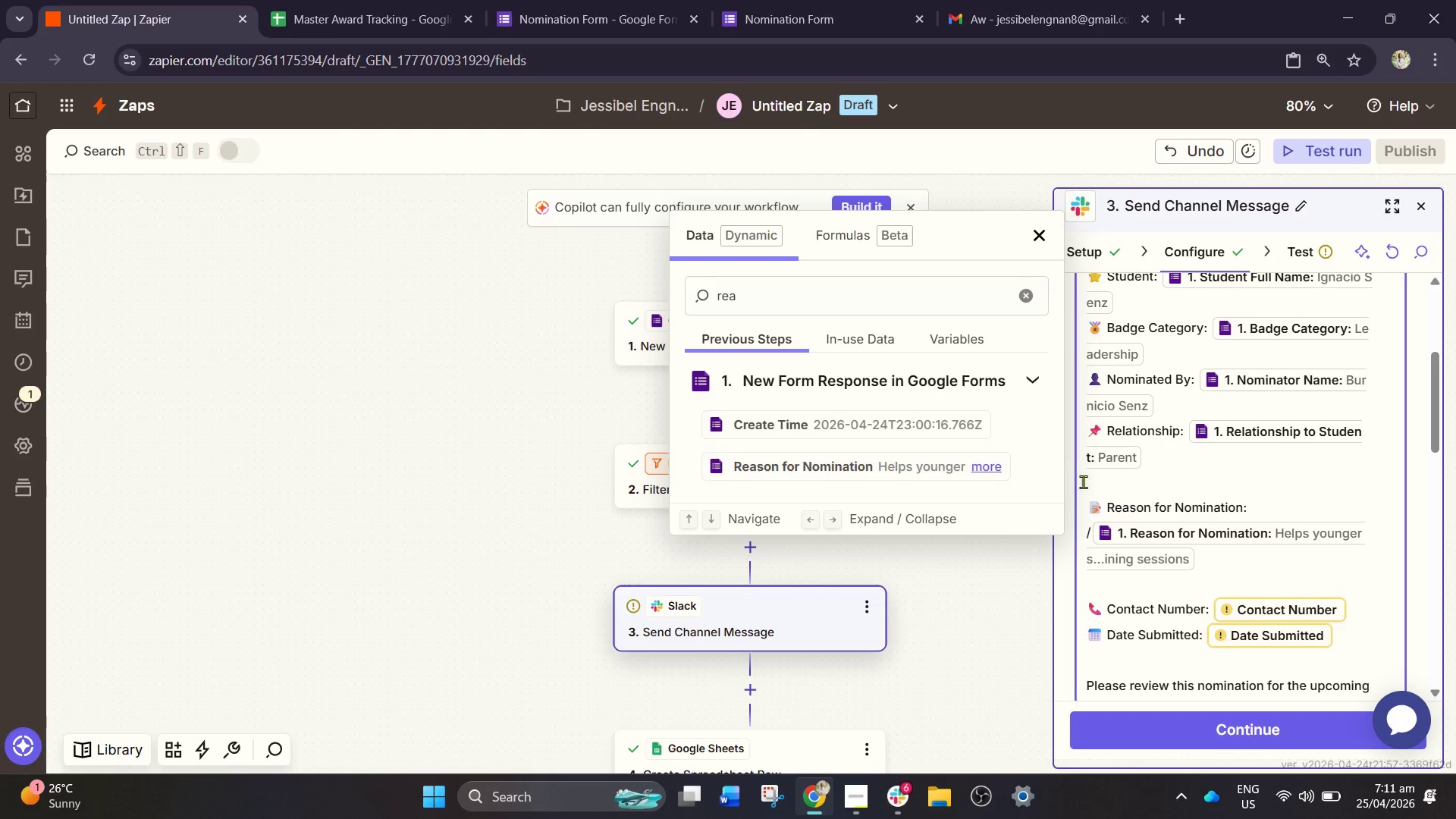 
scroll: coordinate [1086, 485], scroll_direction: down, amount: 2.0
 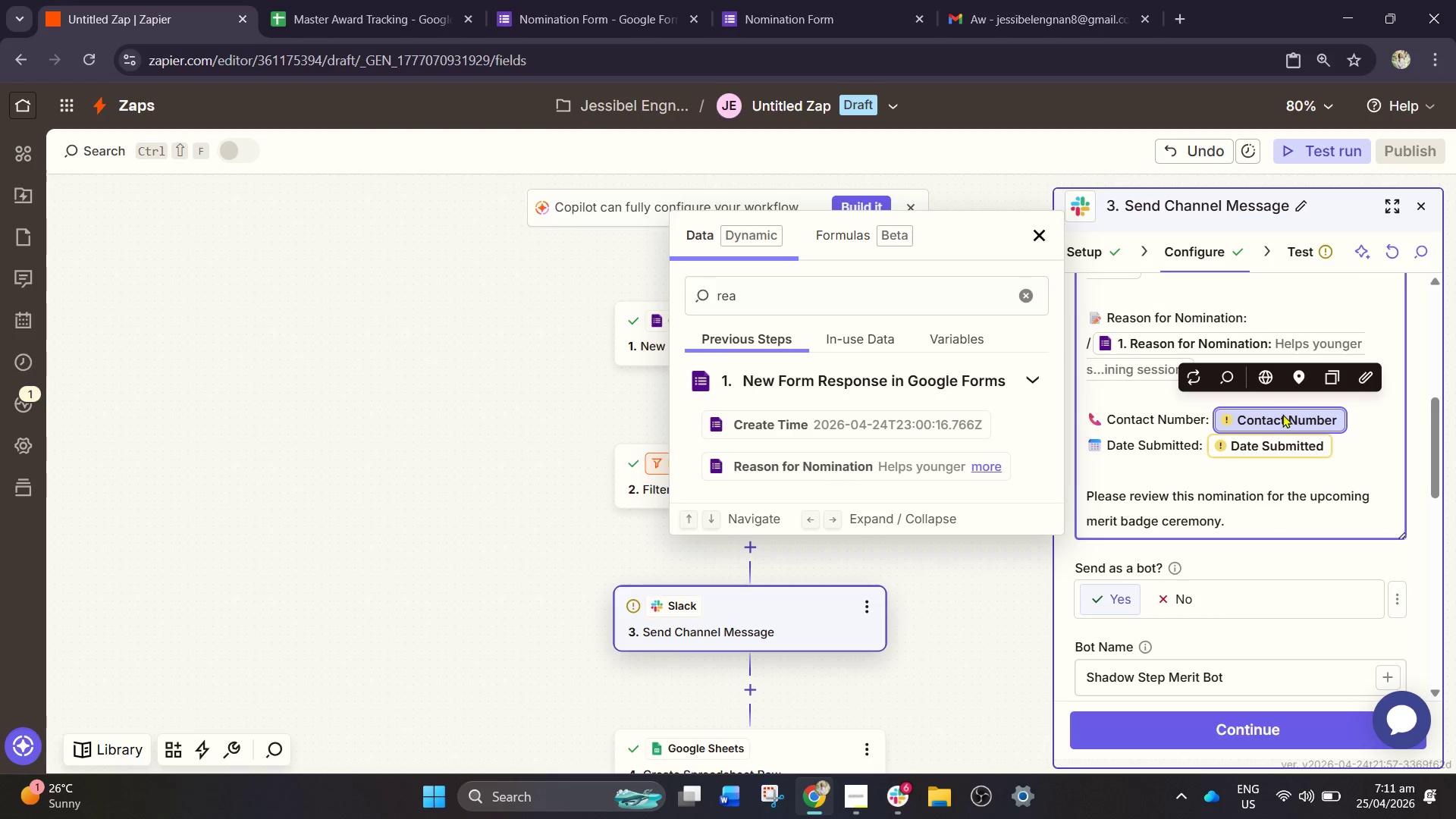 
key(Backspace)
 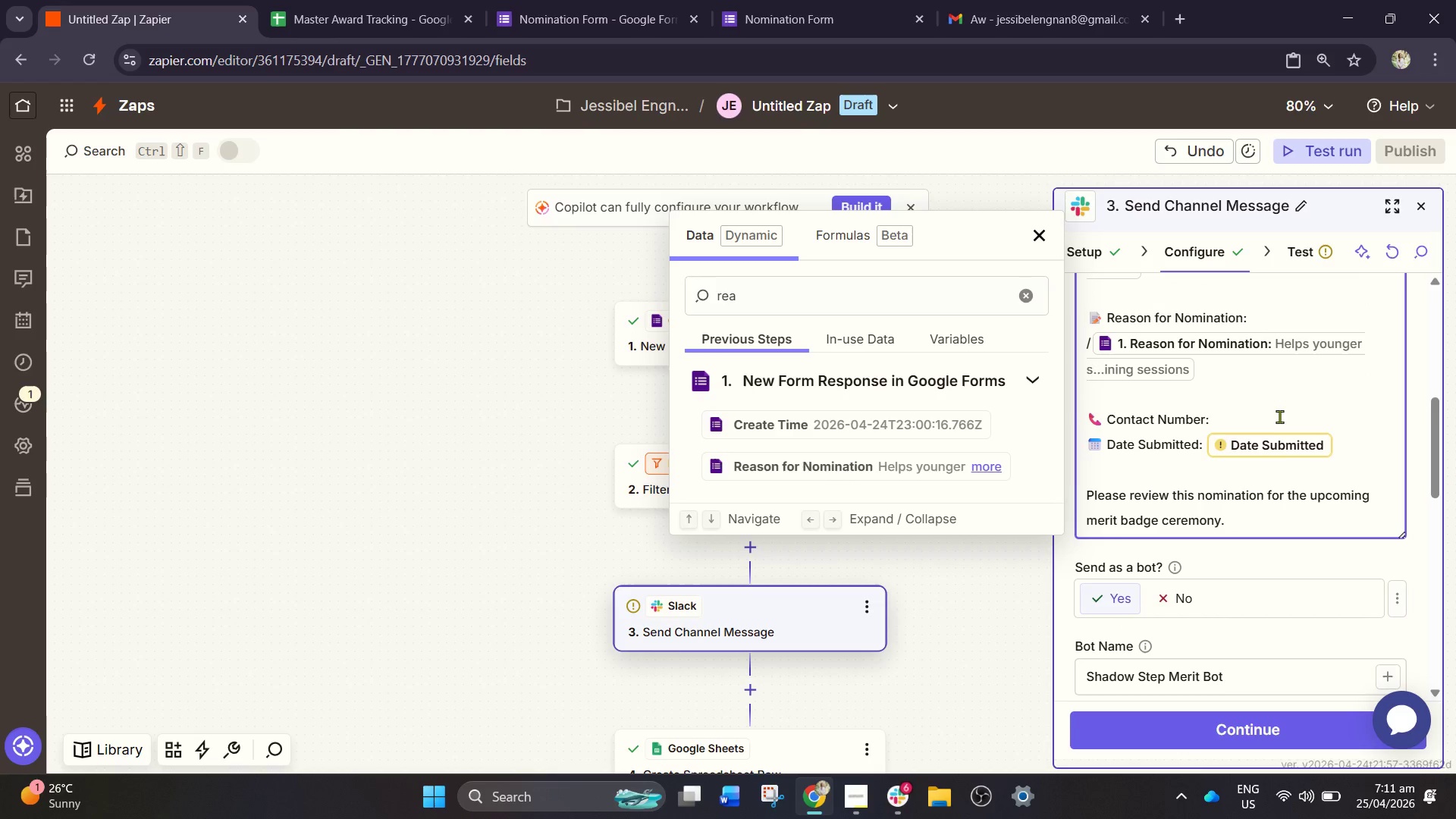 
key(Slash)
 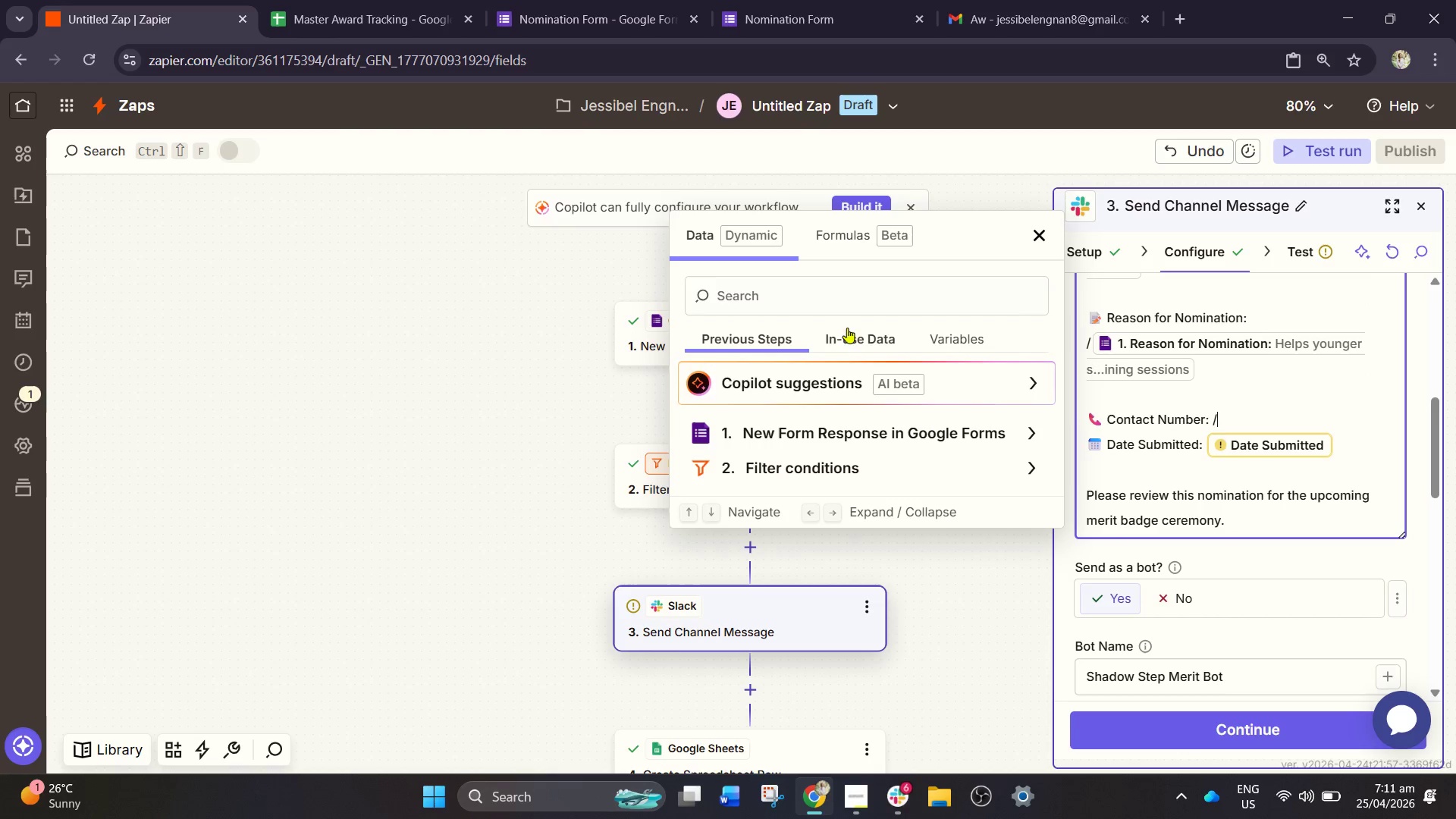 
left_click([826, 302])
 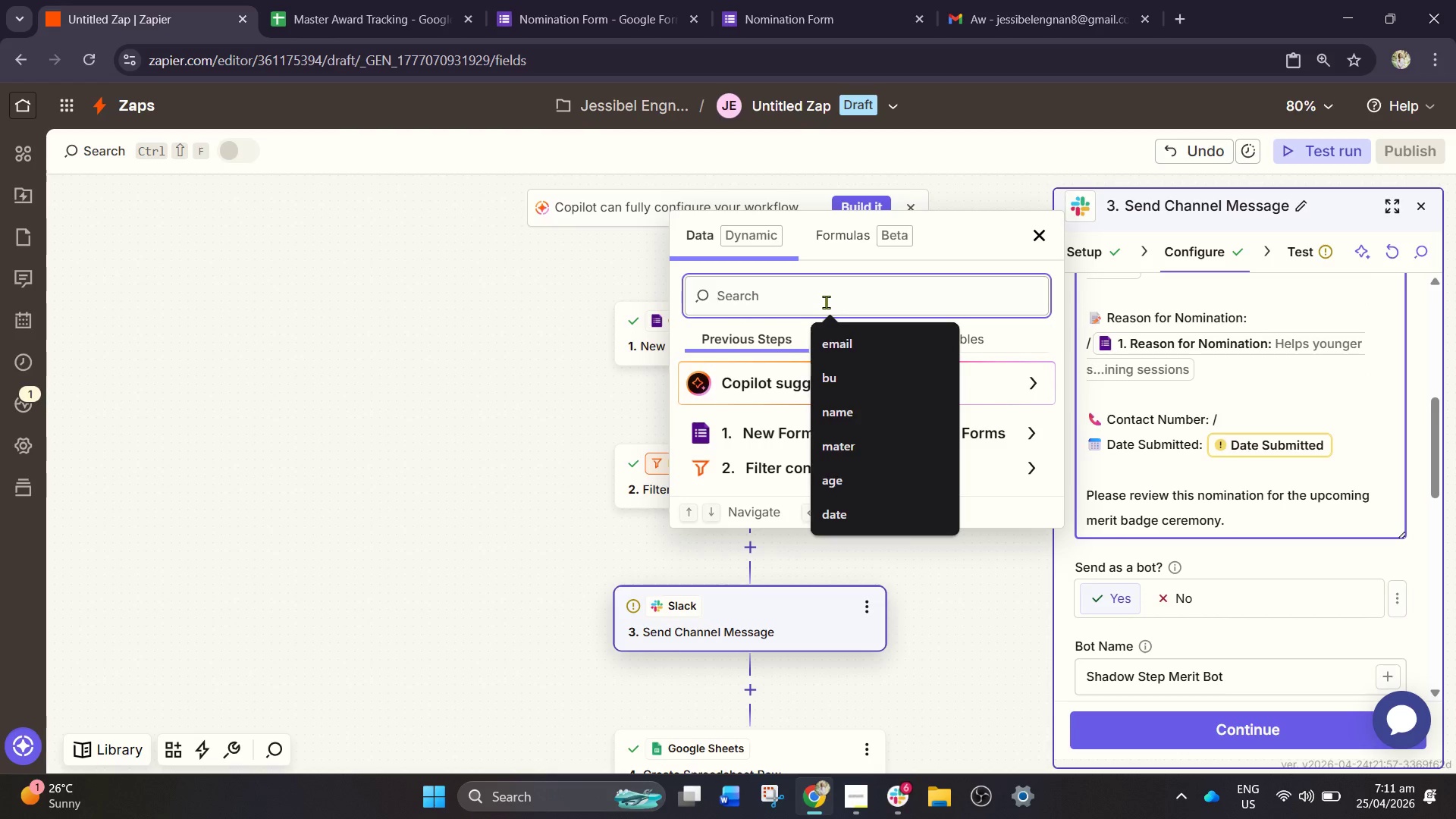 
type(con)
 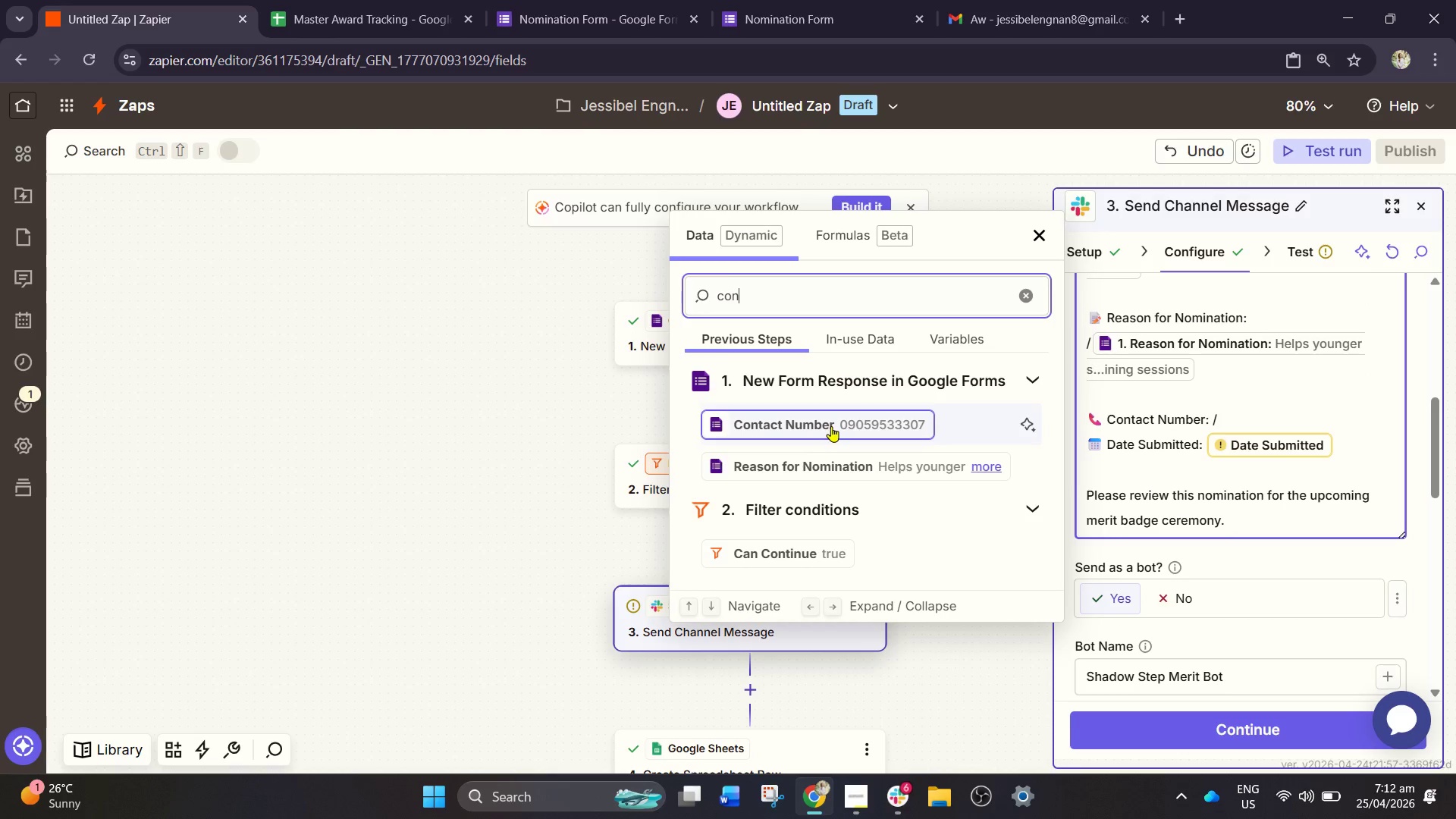 
left_click([831, 426])
 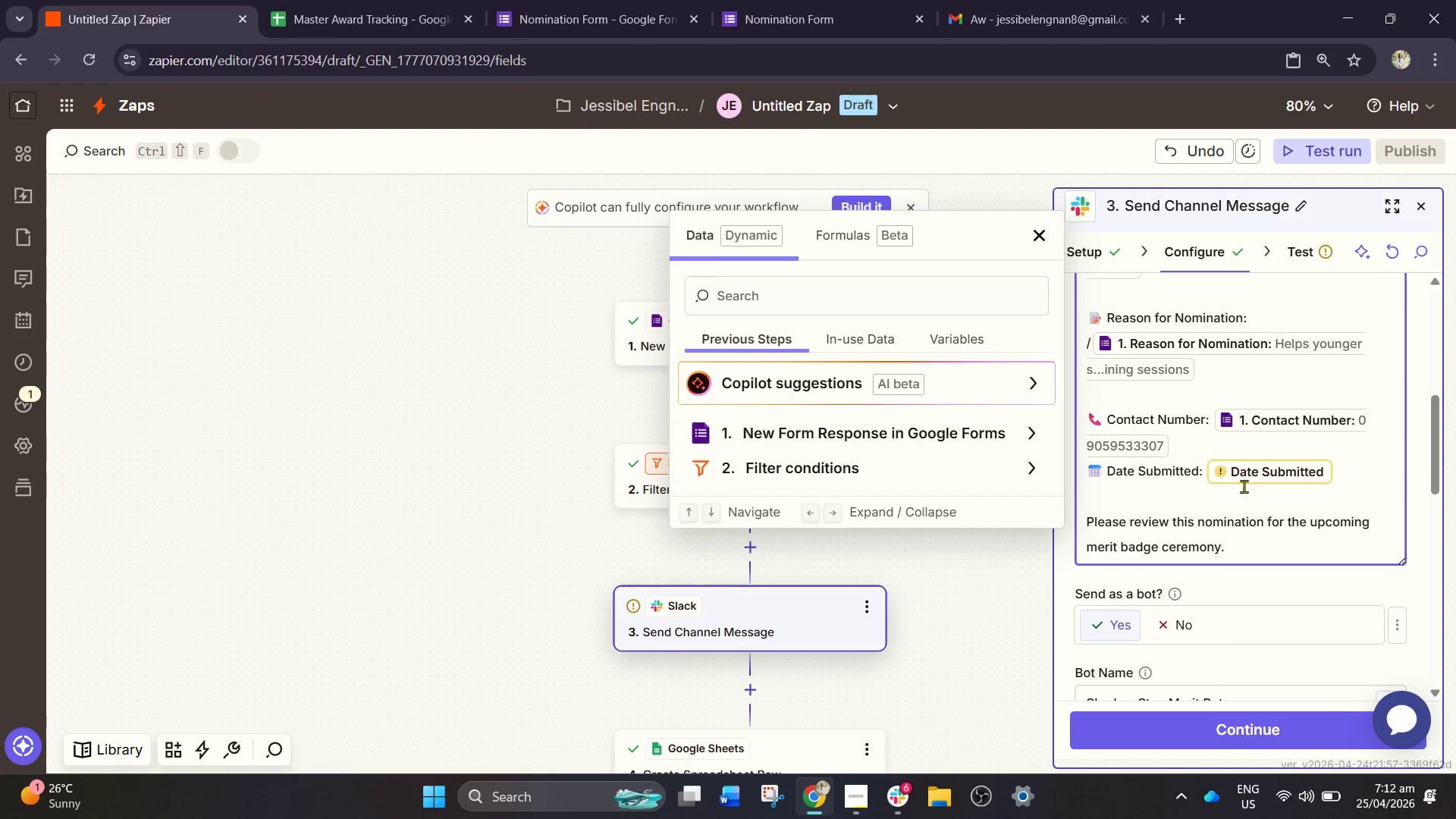 
left_click([1271, 472])
 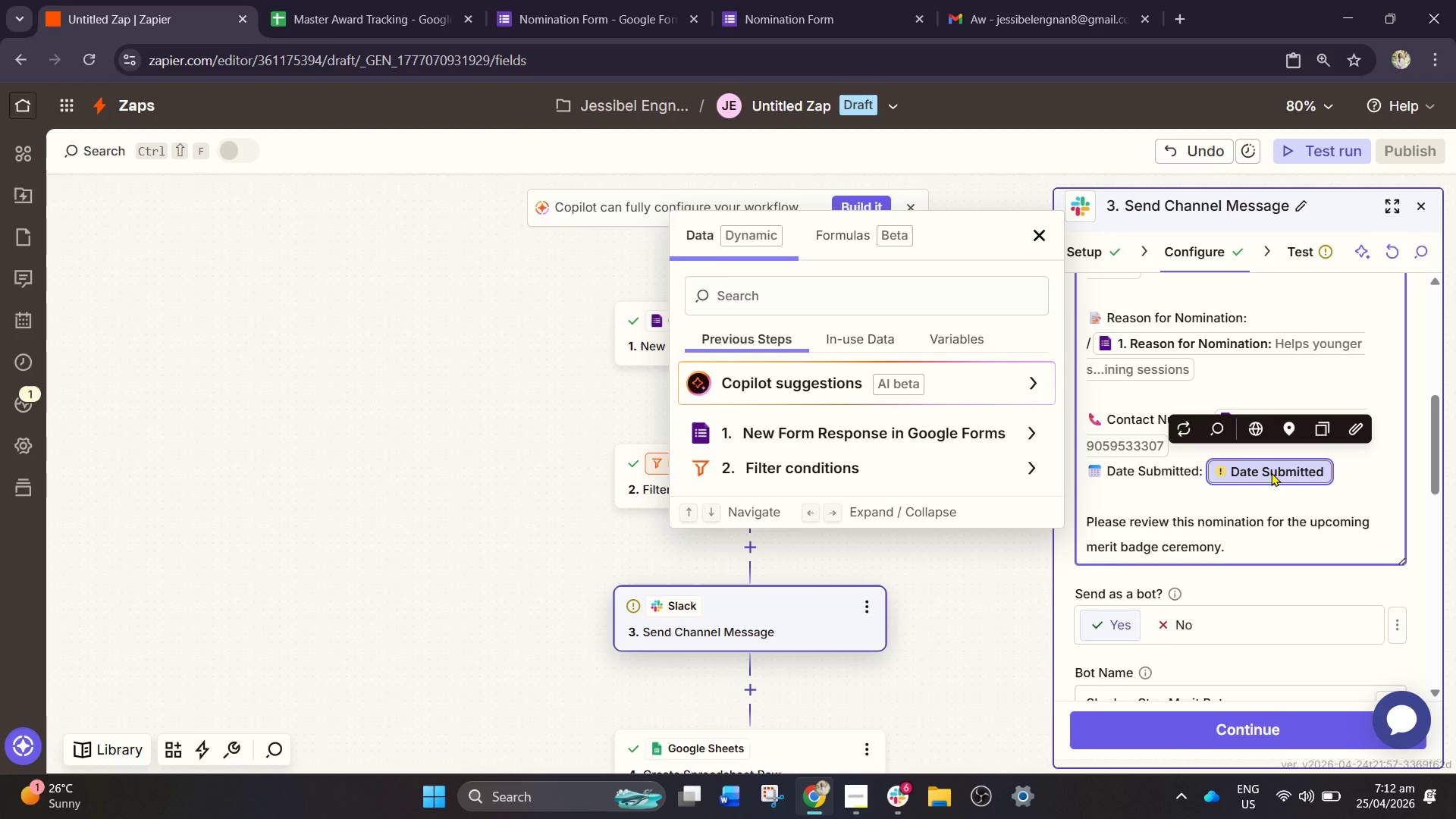 
key(Backspace)
 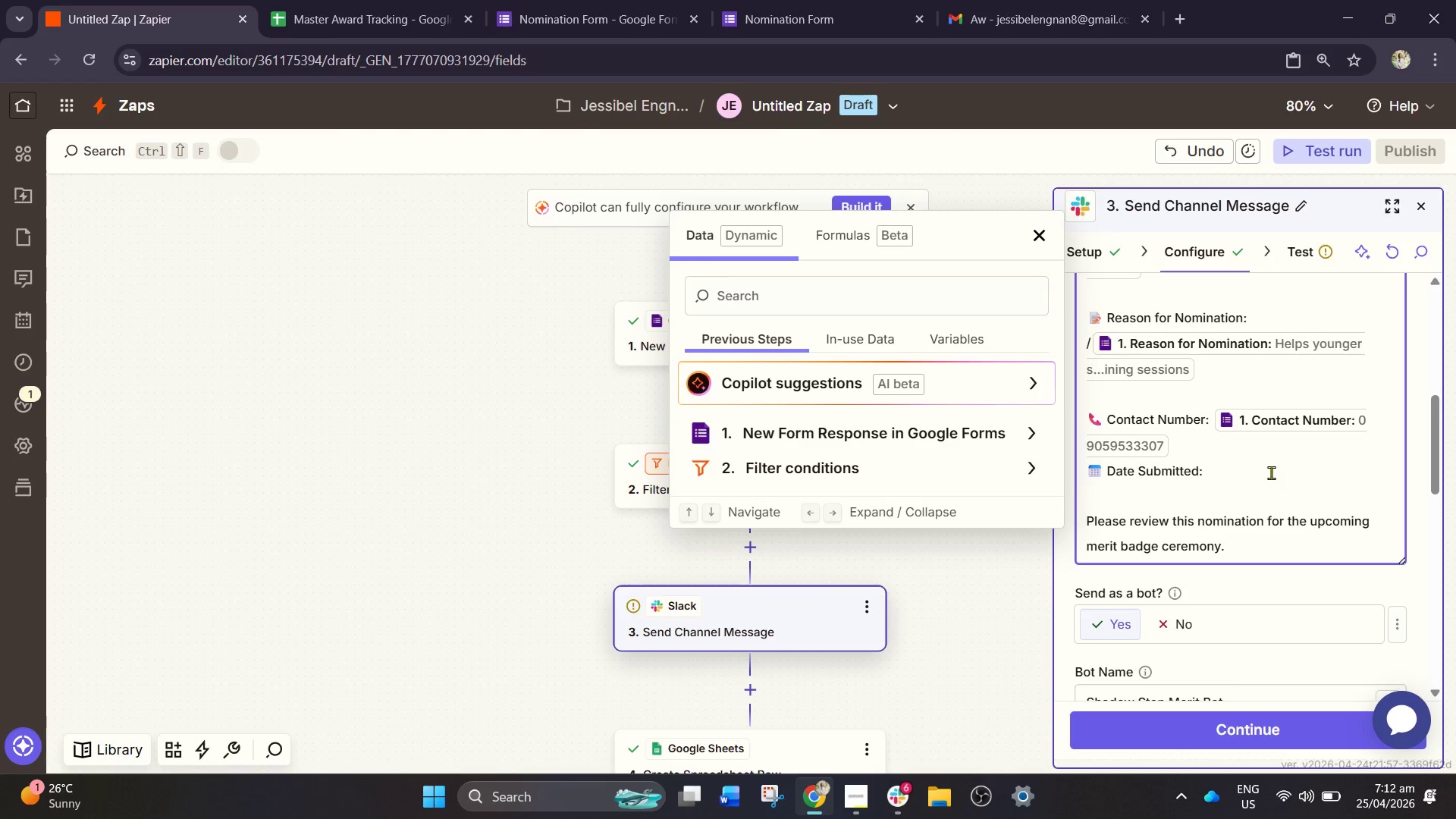 
key(Slash)
 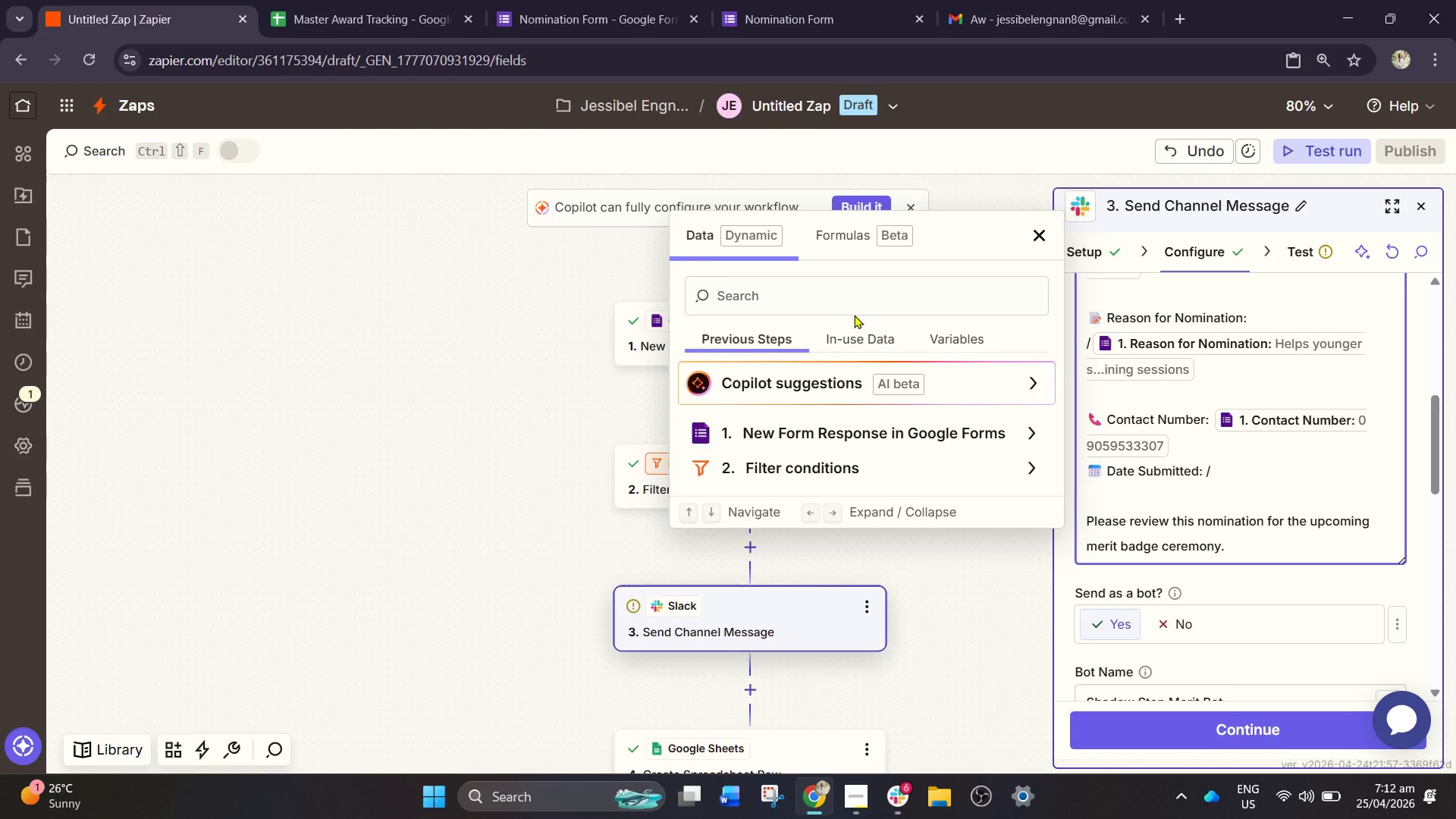 
left_click([828, 300])
 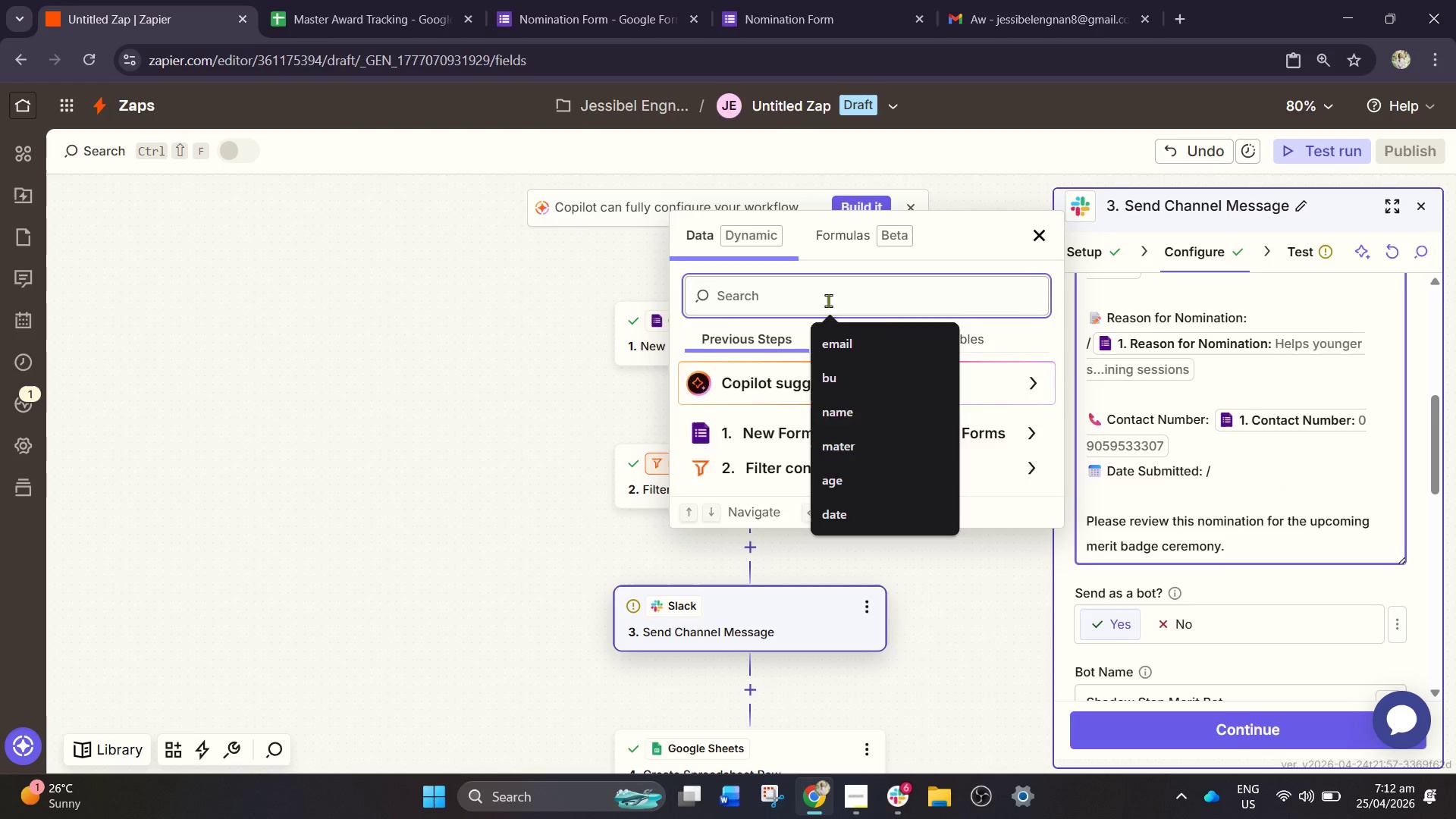 
type(dat)
 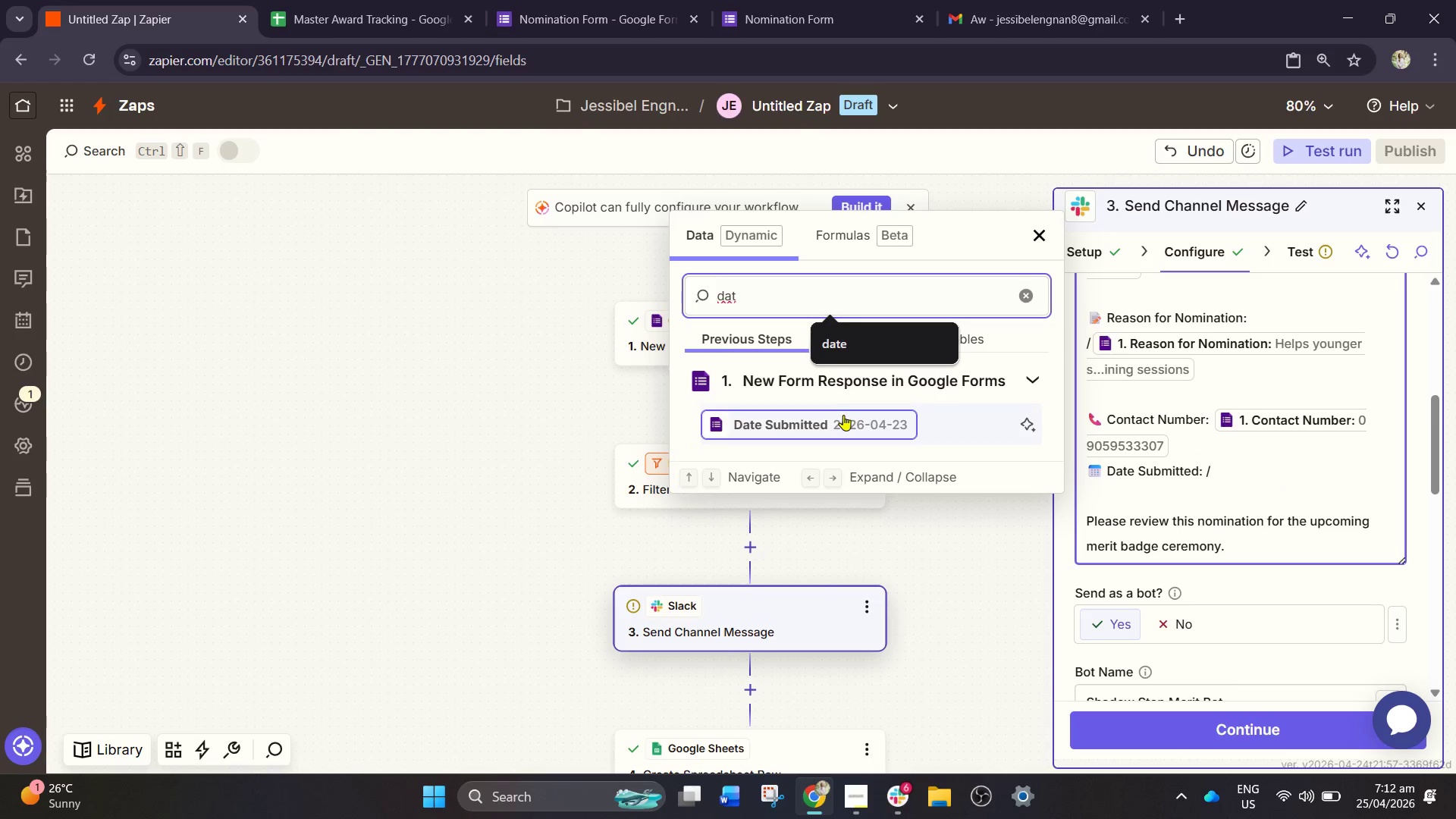 
left_click([843, 415])
 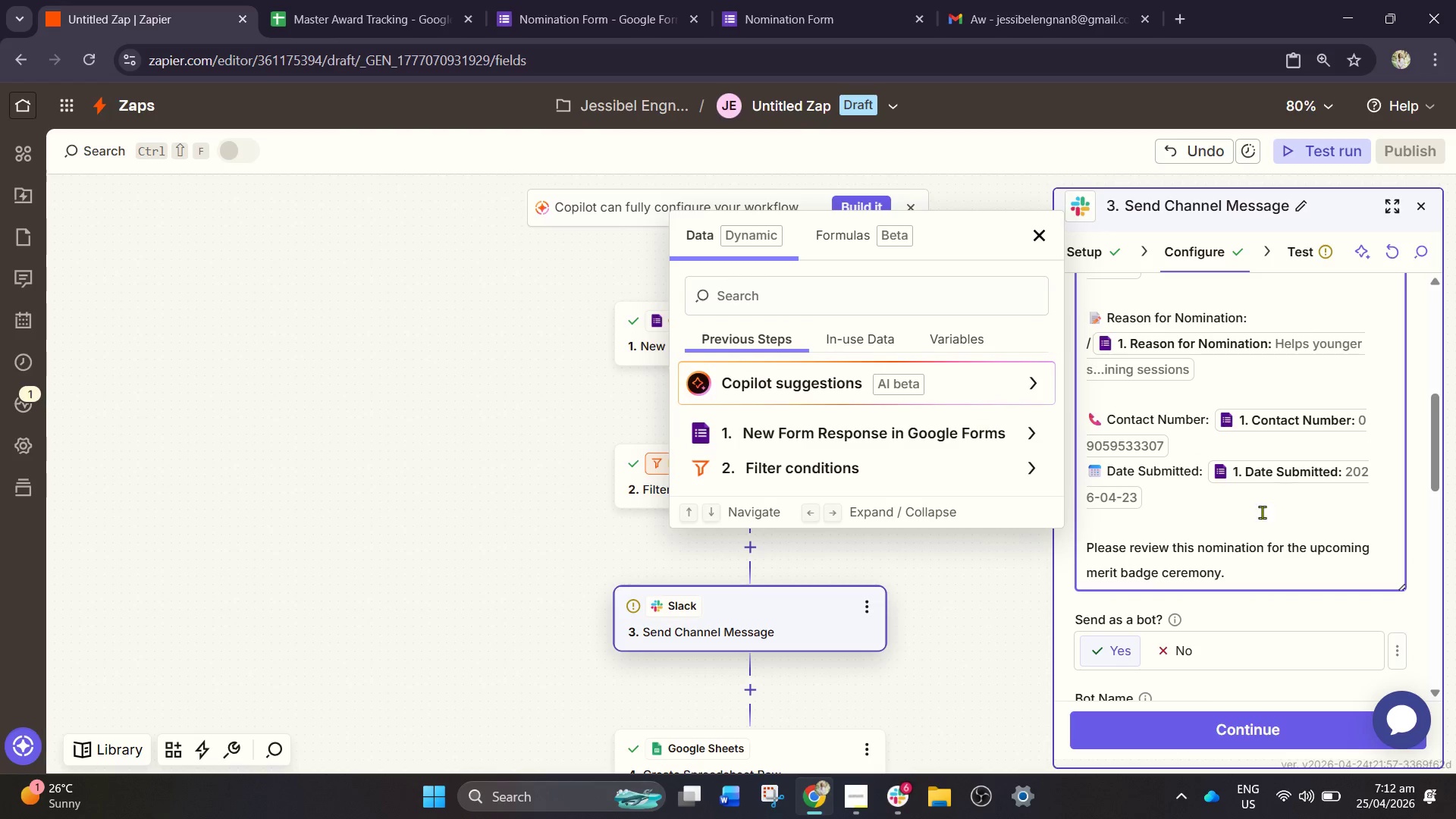 
scroll: coordinate [1195, 544], scroll_direction: down, amount: 3.0
 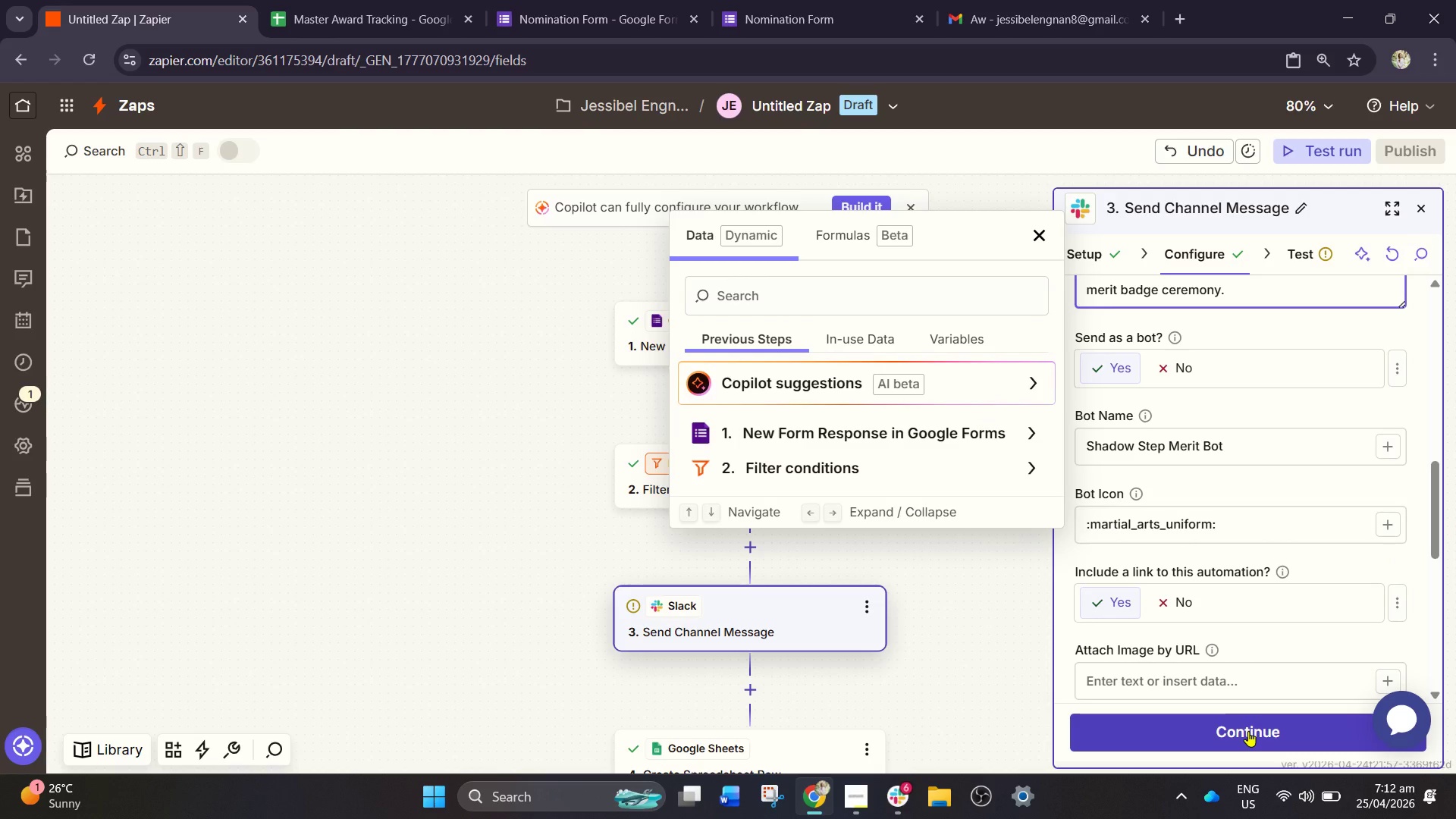 
left_click([1248, 728])
 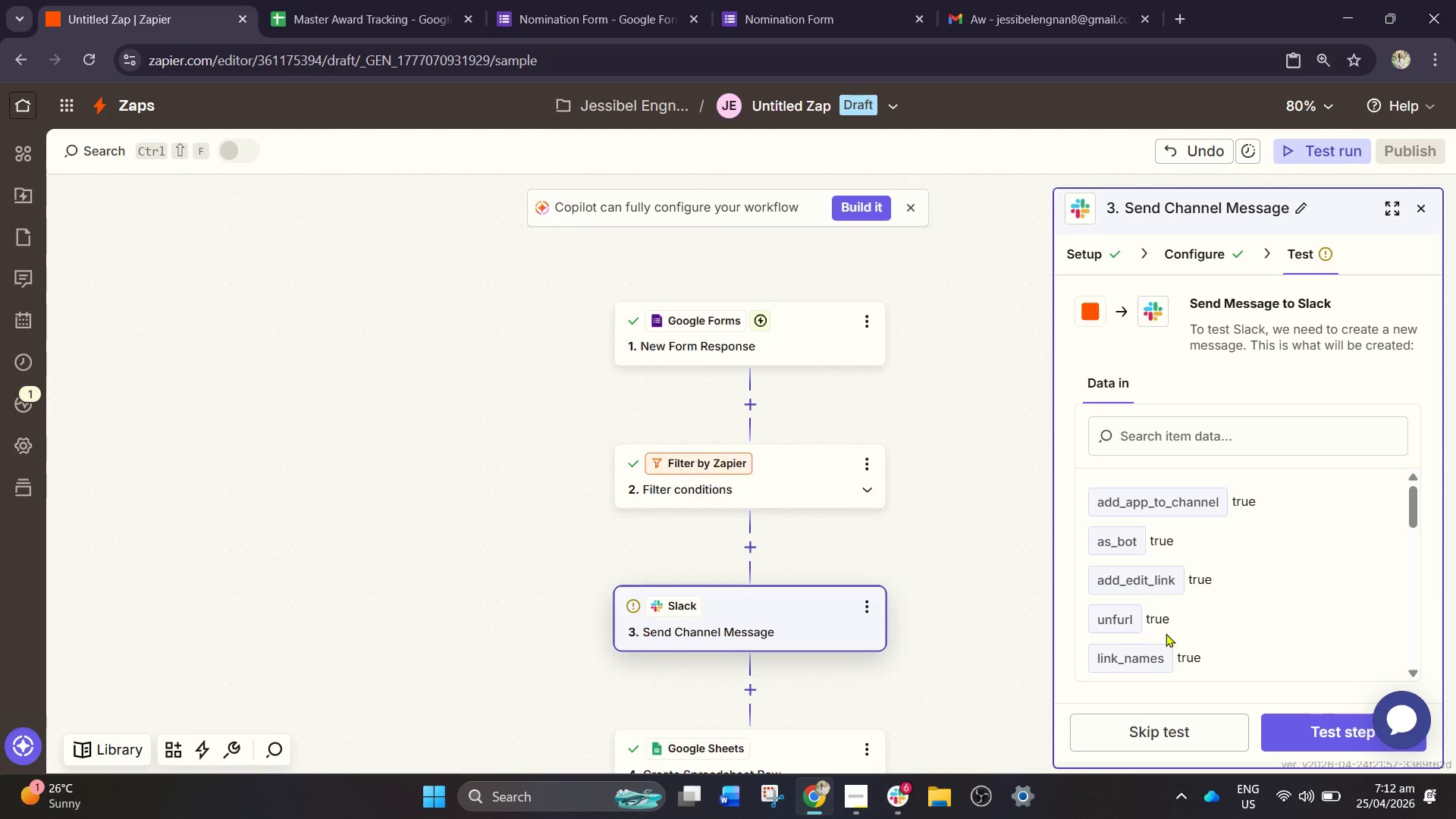 
left_click([1203, 259])
 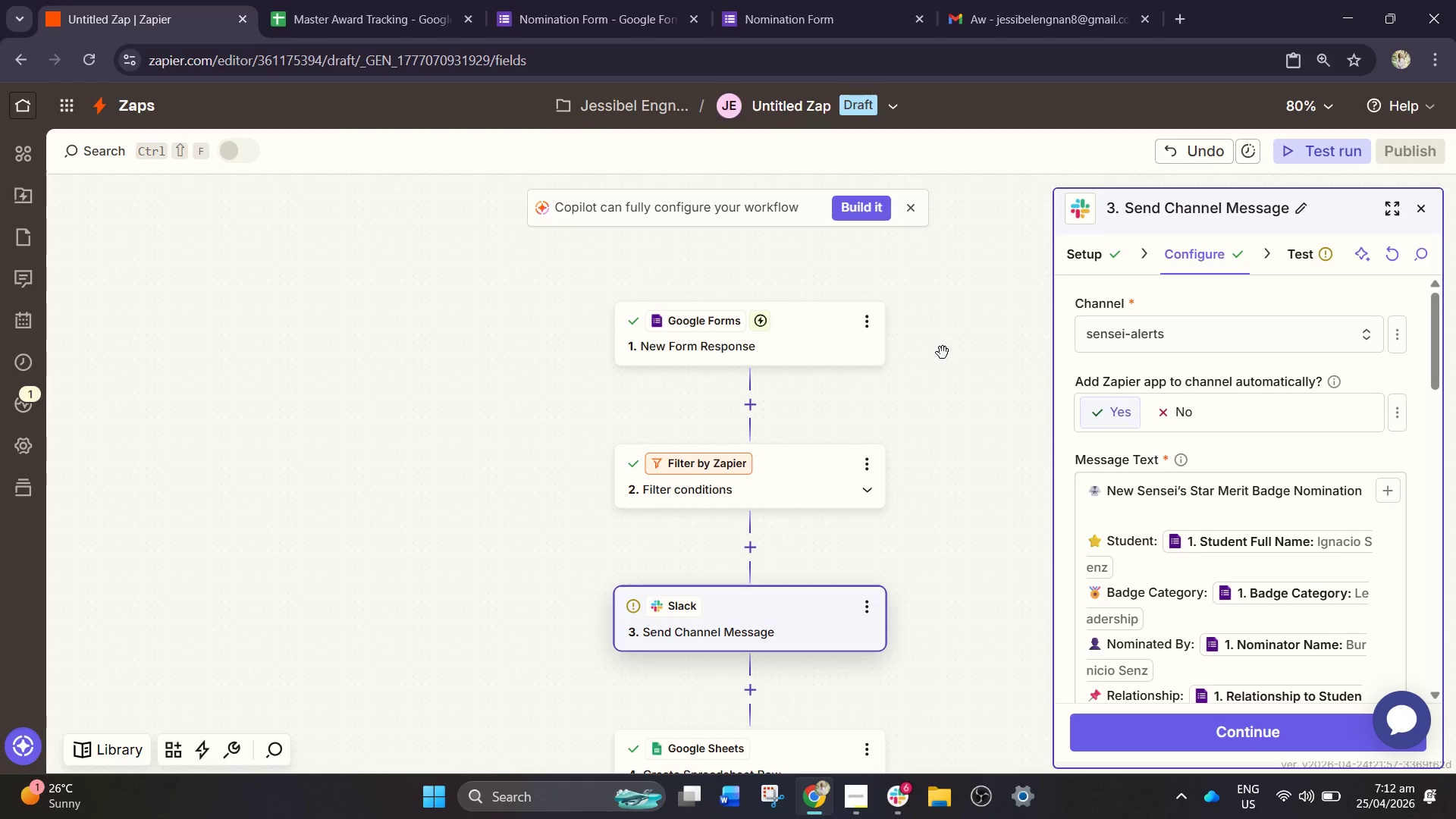 
wait(7.64)
 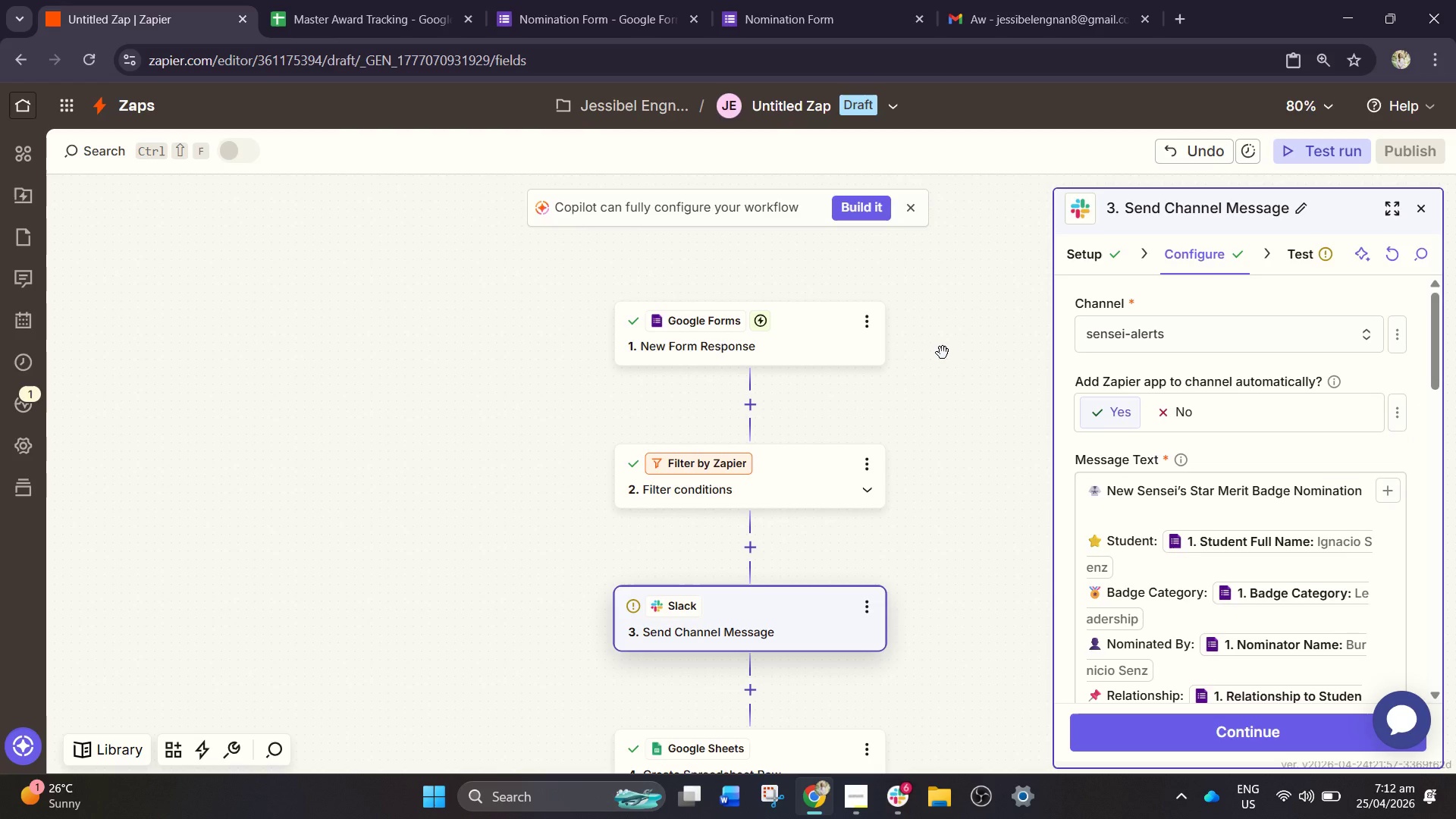 
left_click([924, 319])
 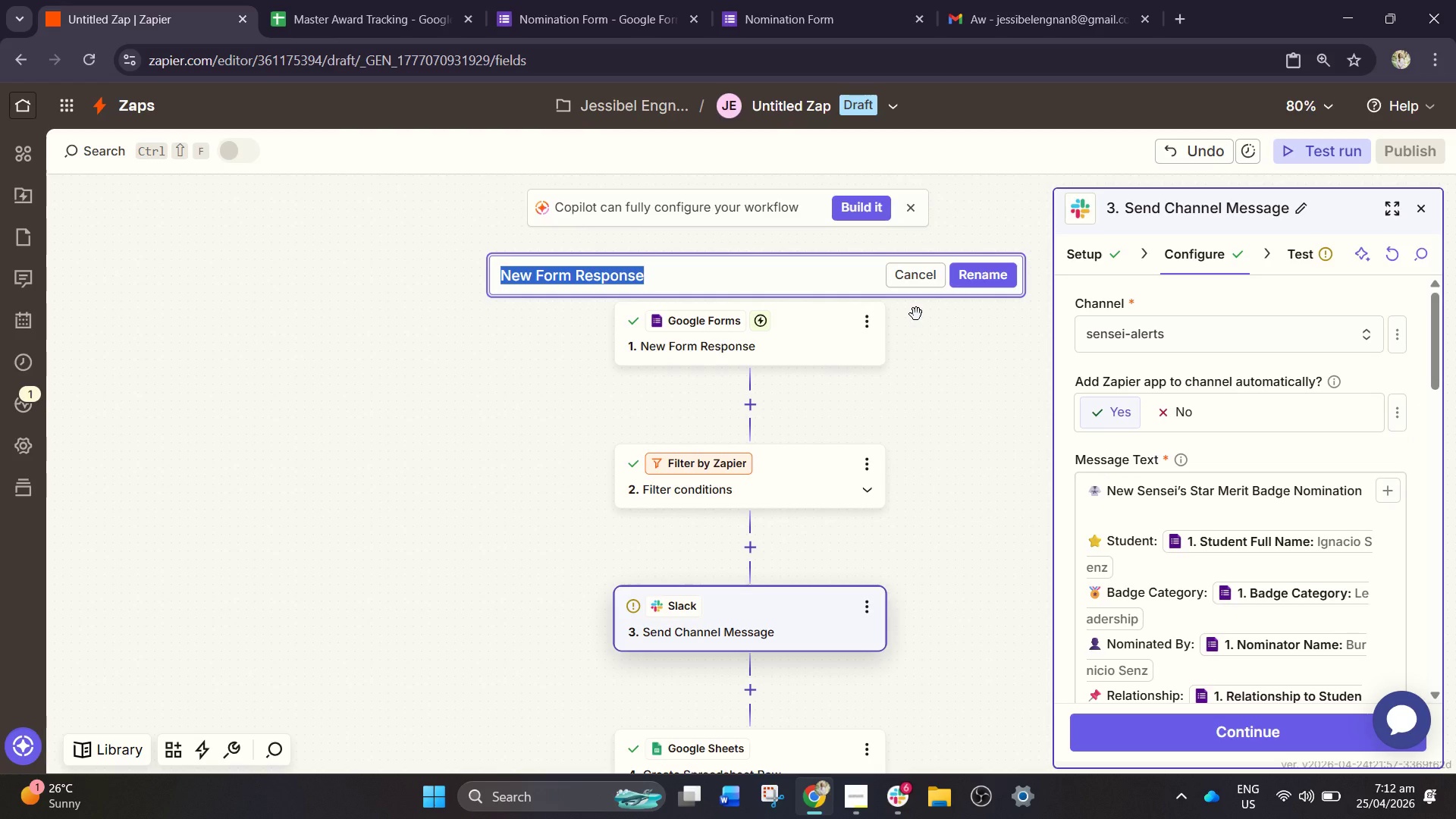 
type(NewM)
key(Backspace)
type( Merit N)
key(Backspace)
type(Badge Nim)
key(Backspace)
key(Backspace)
type(omination Submitted)
 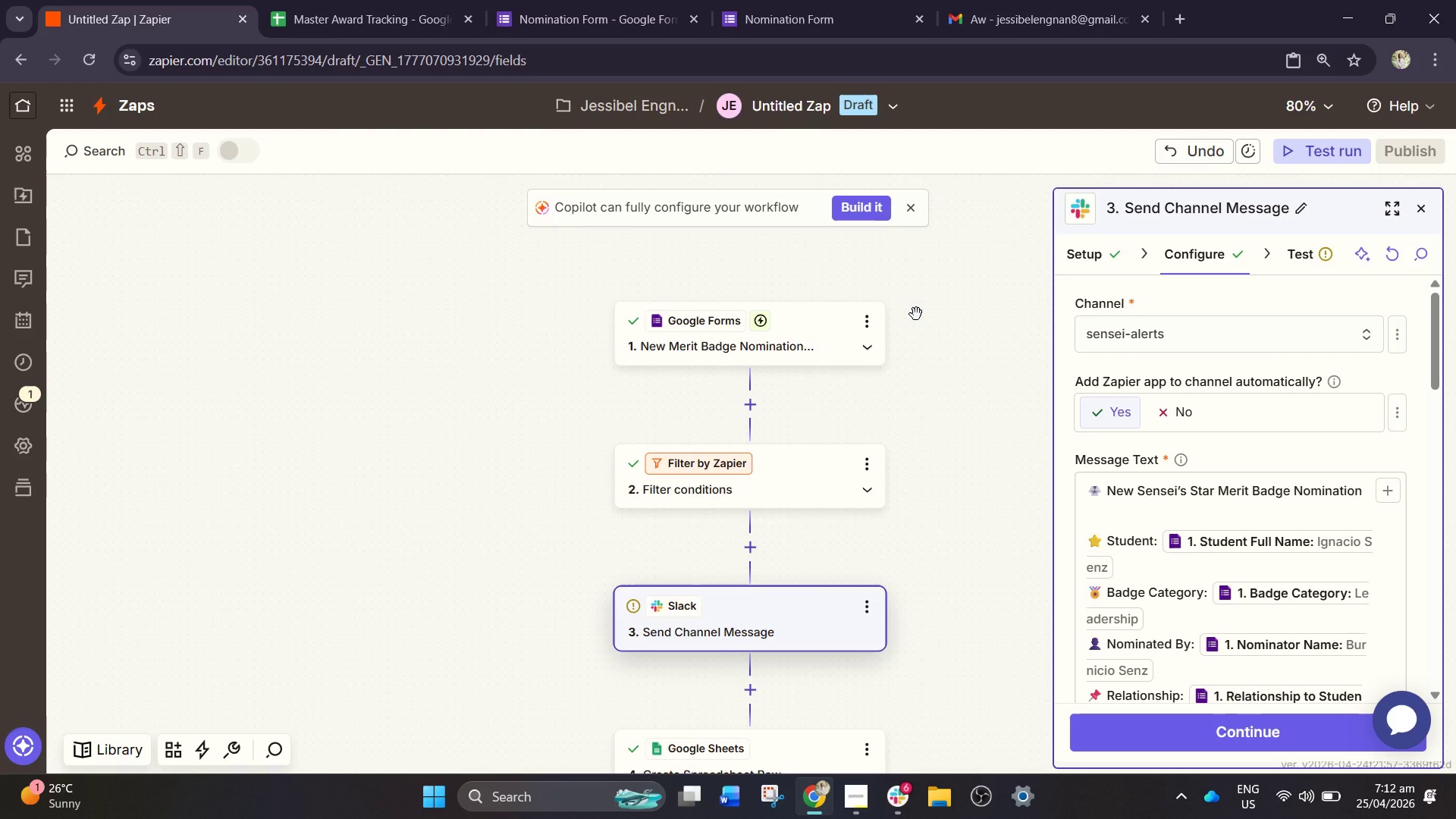 
 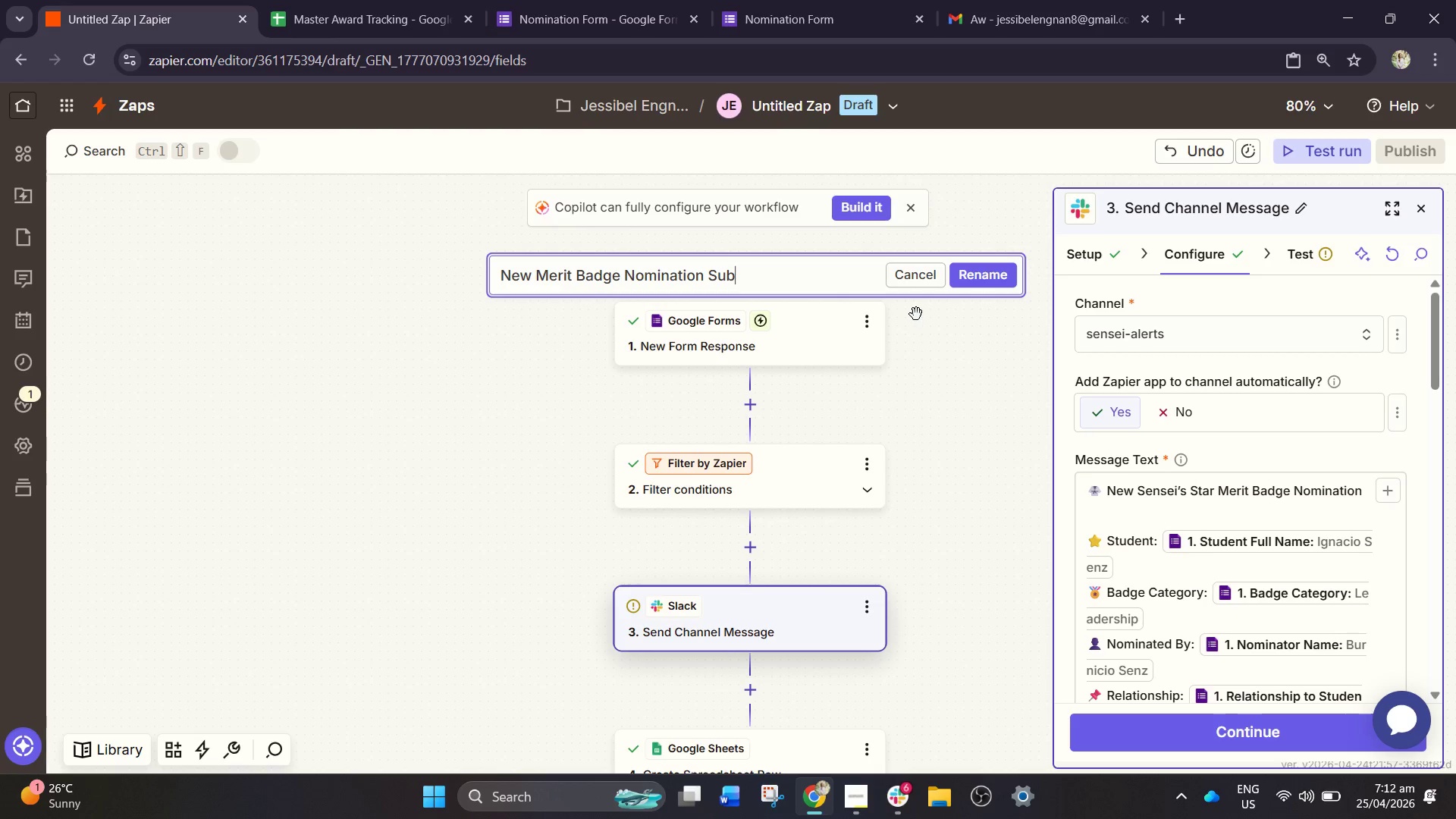 
key(Enter)
 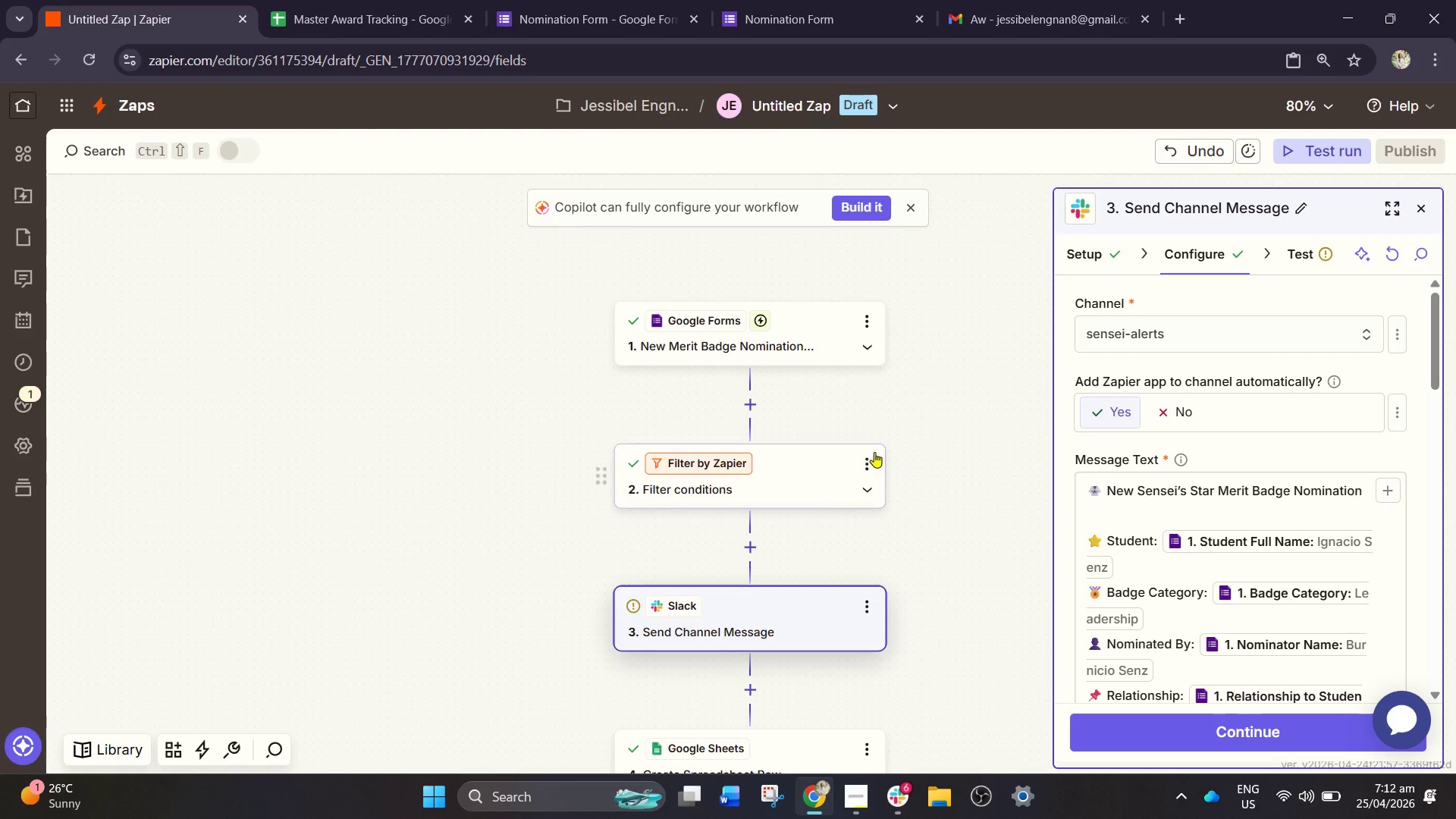 
left_click_drag(start_coordinate=[874, 454], to_coordinate=[873, 460])
 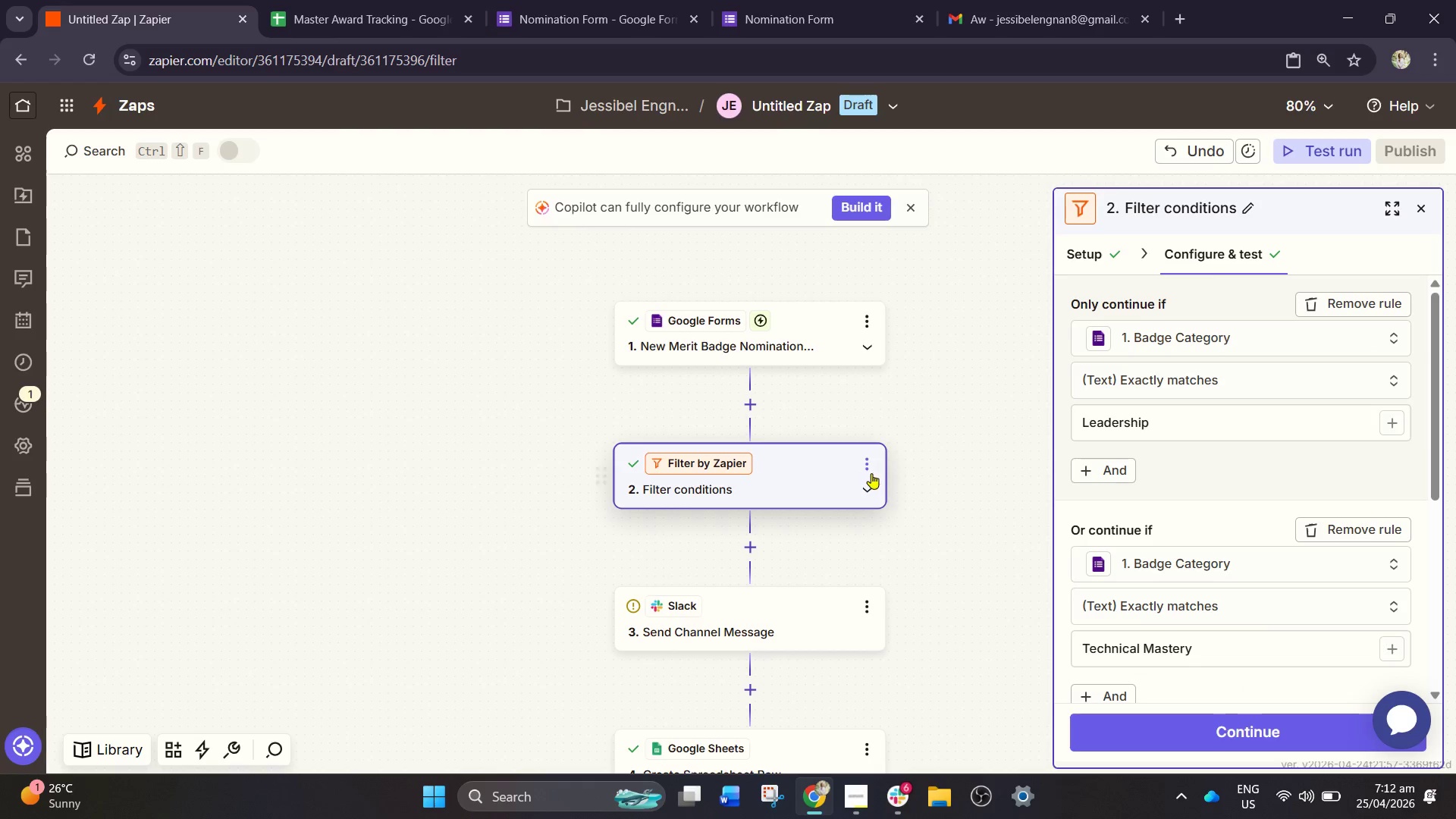 
left_click([874, 468])
 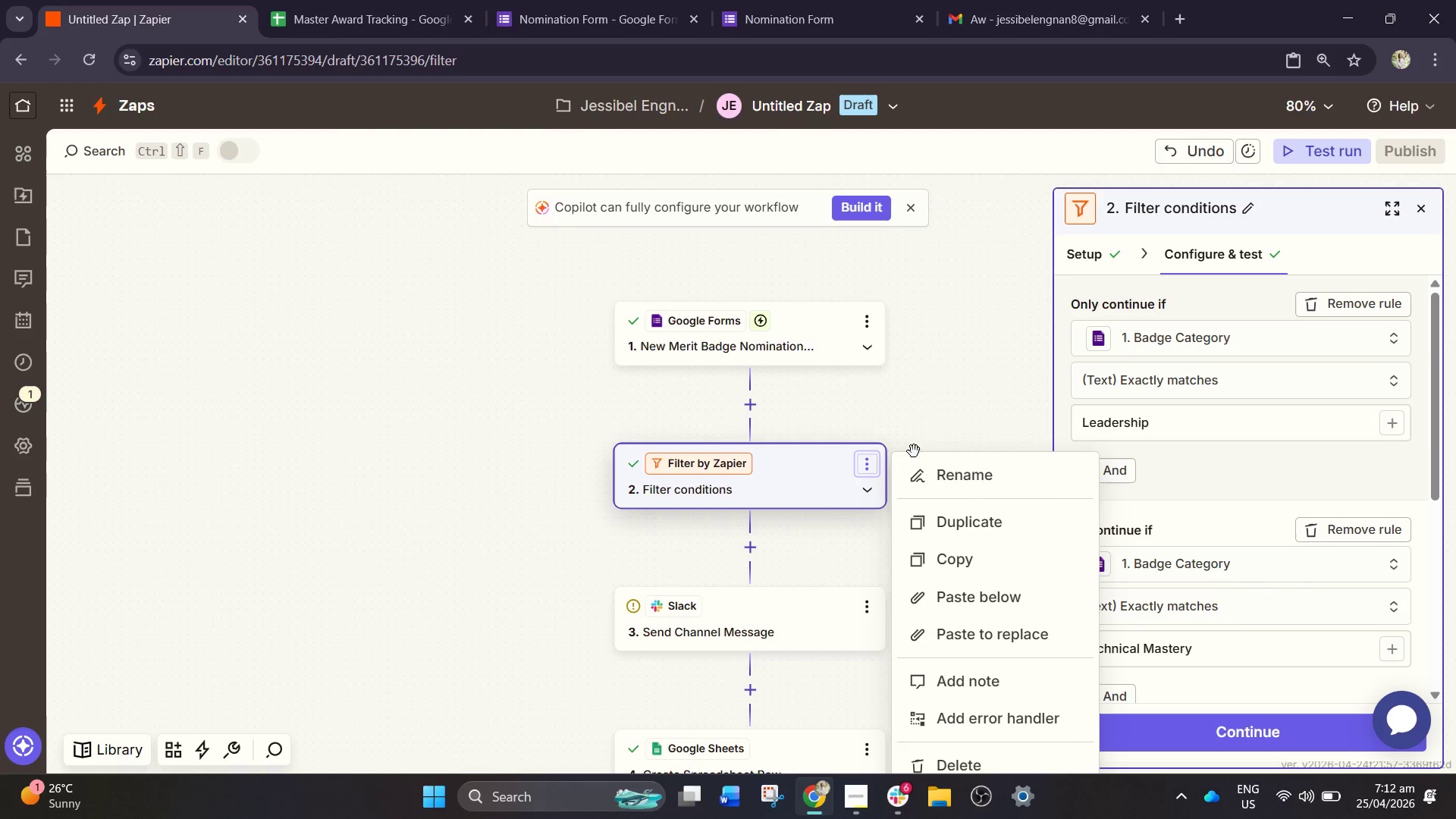 
left_click([940, 478])
 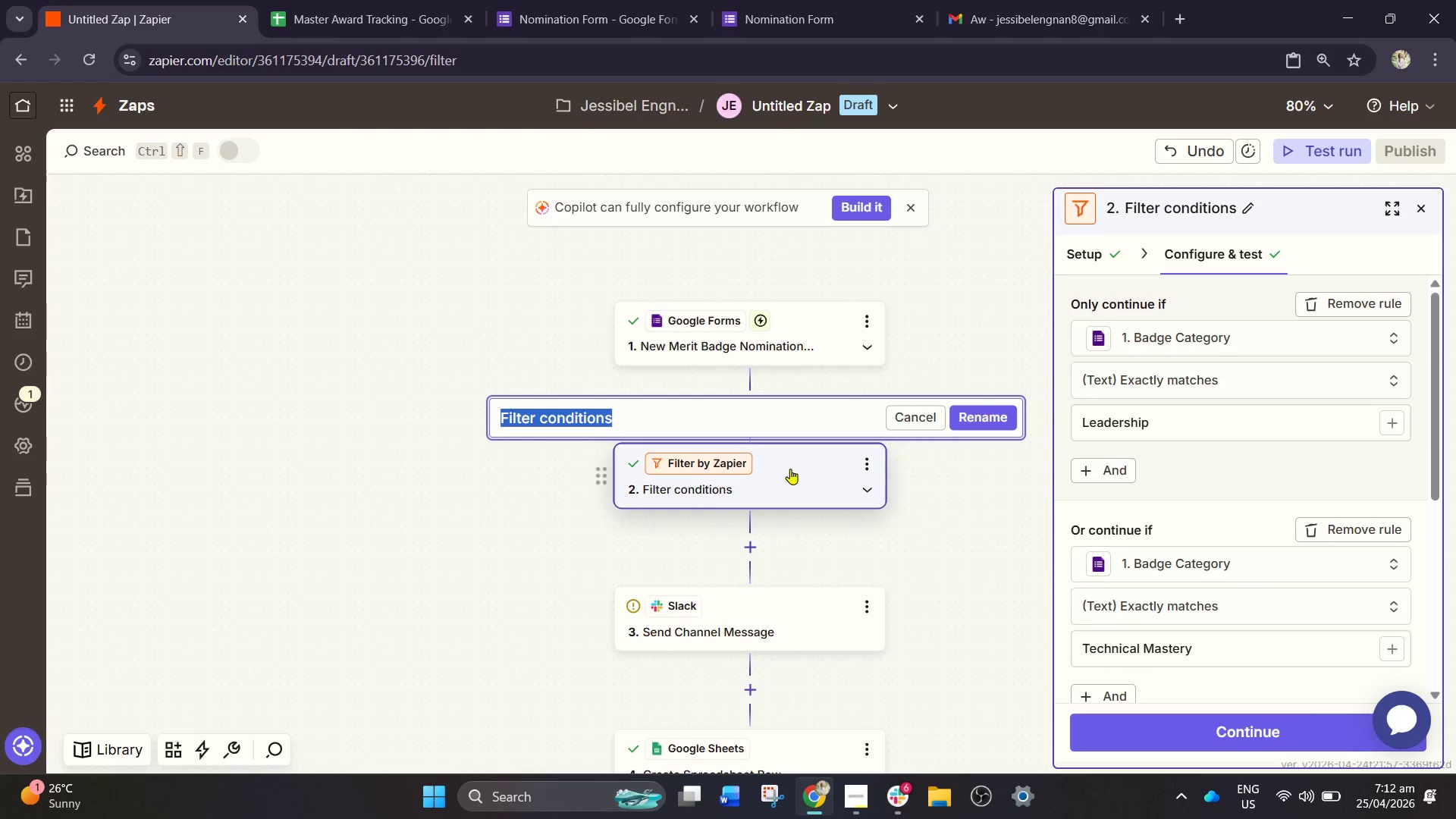 
scroll: coordinate [790, 469], scroll_direction: down, amount: 1.0
 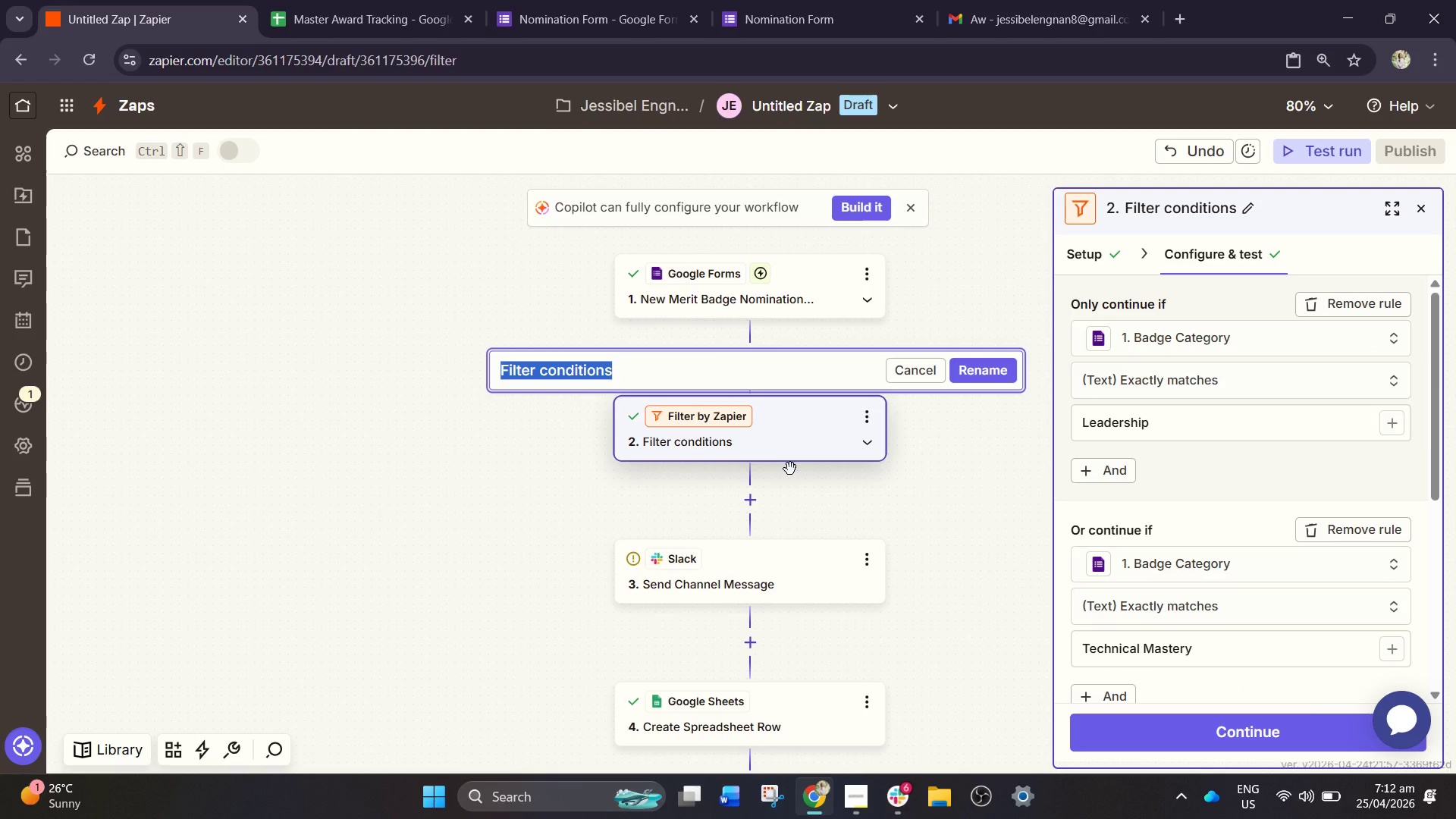 
type(Ce)
key(Backspace)
type(heck Leadershop or Technical Mastery)
 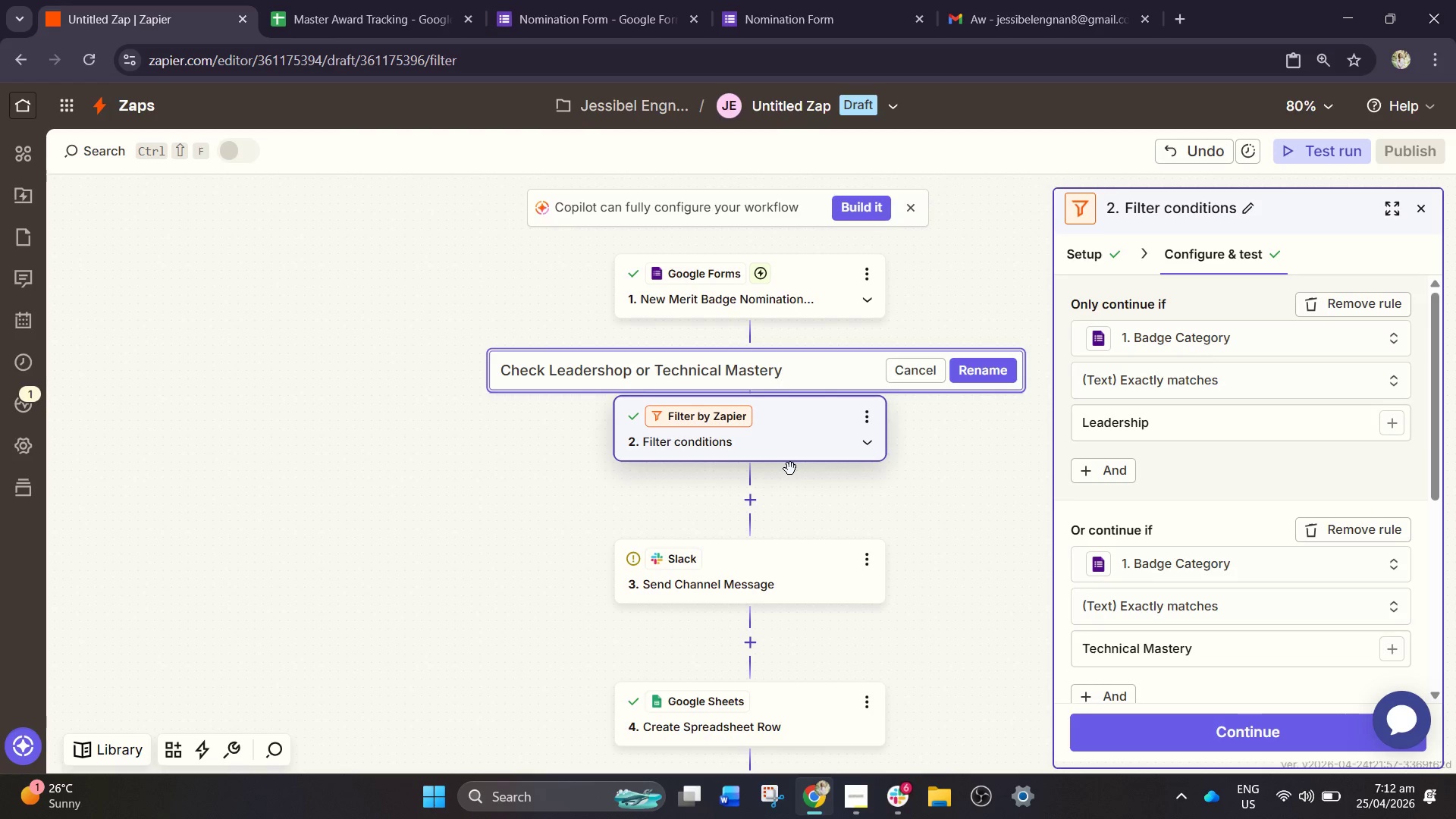 
left_click([978, 384])
 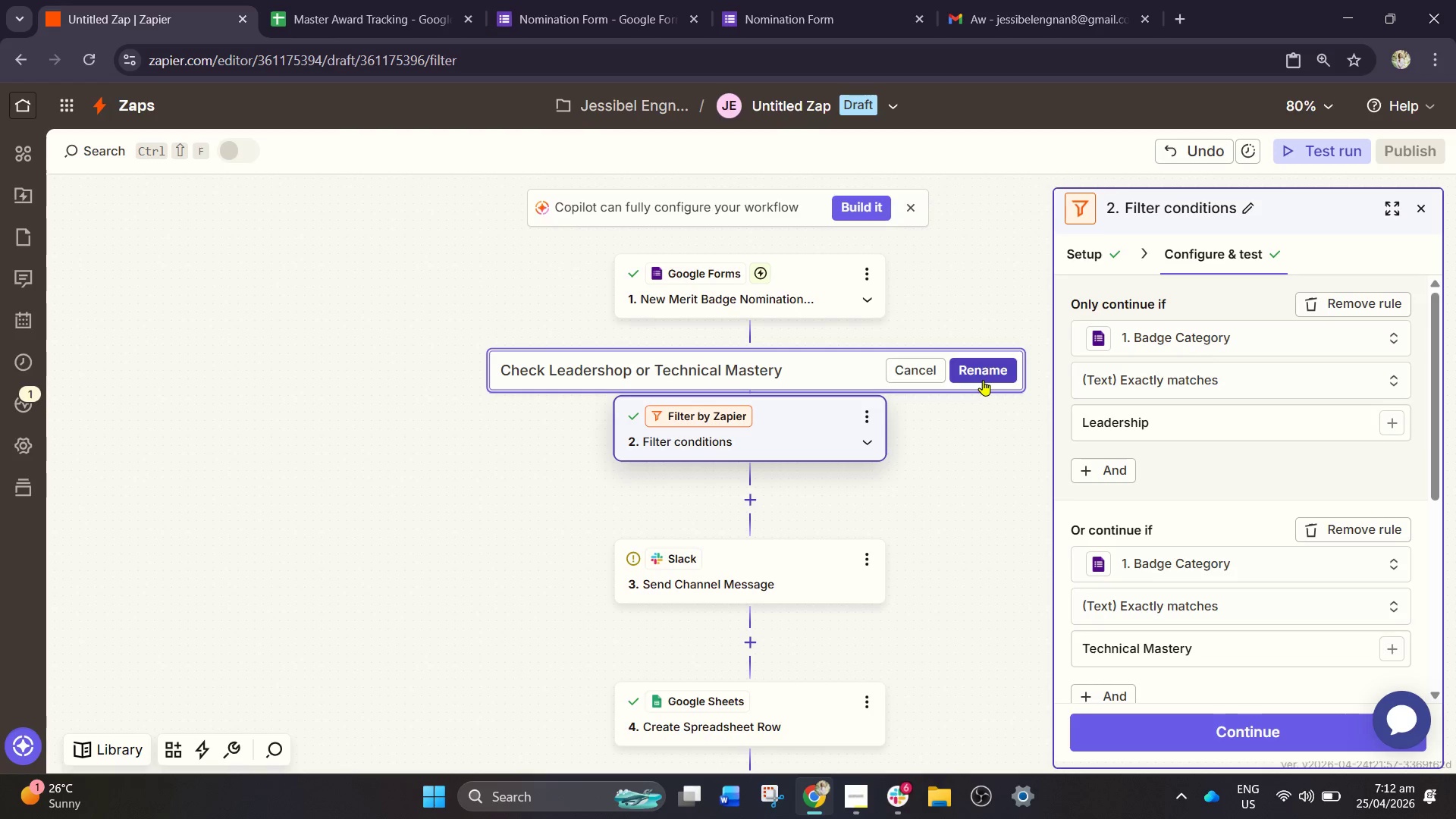 
left_click([983, 380])
 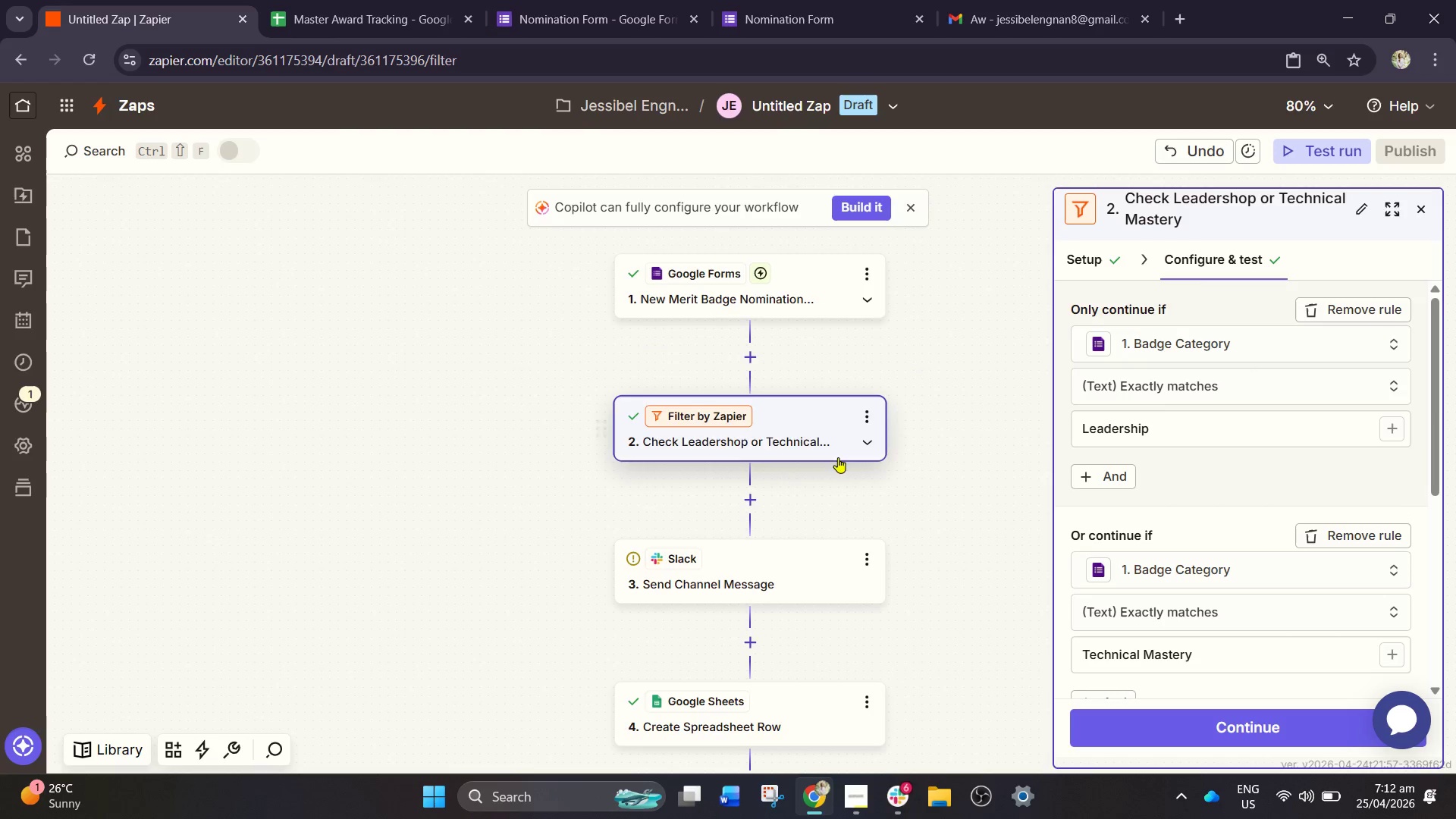 
scroll: coordinate [824, 481], scroll_direction: down, amount: 2.0
 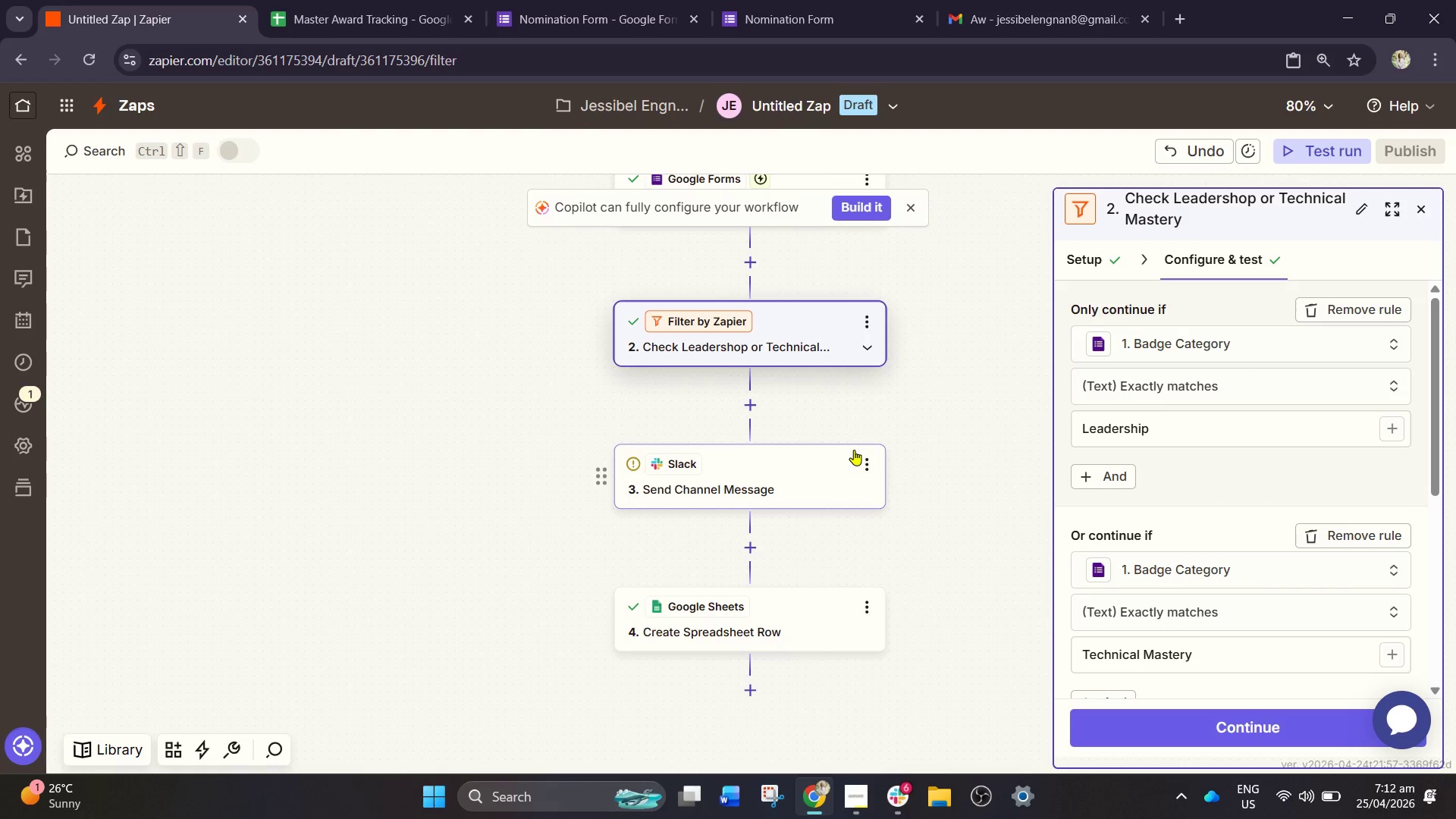 
left_click([861, 457])
 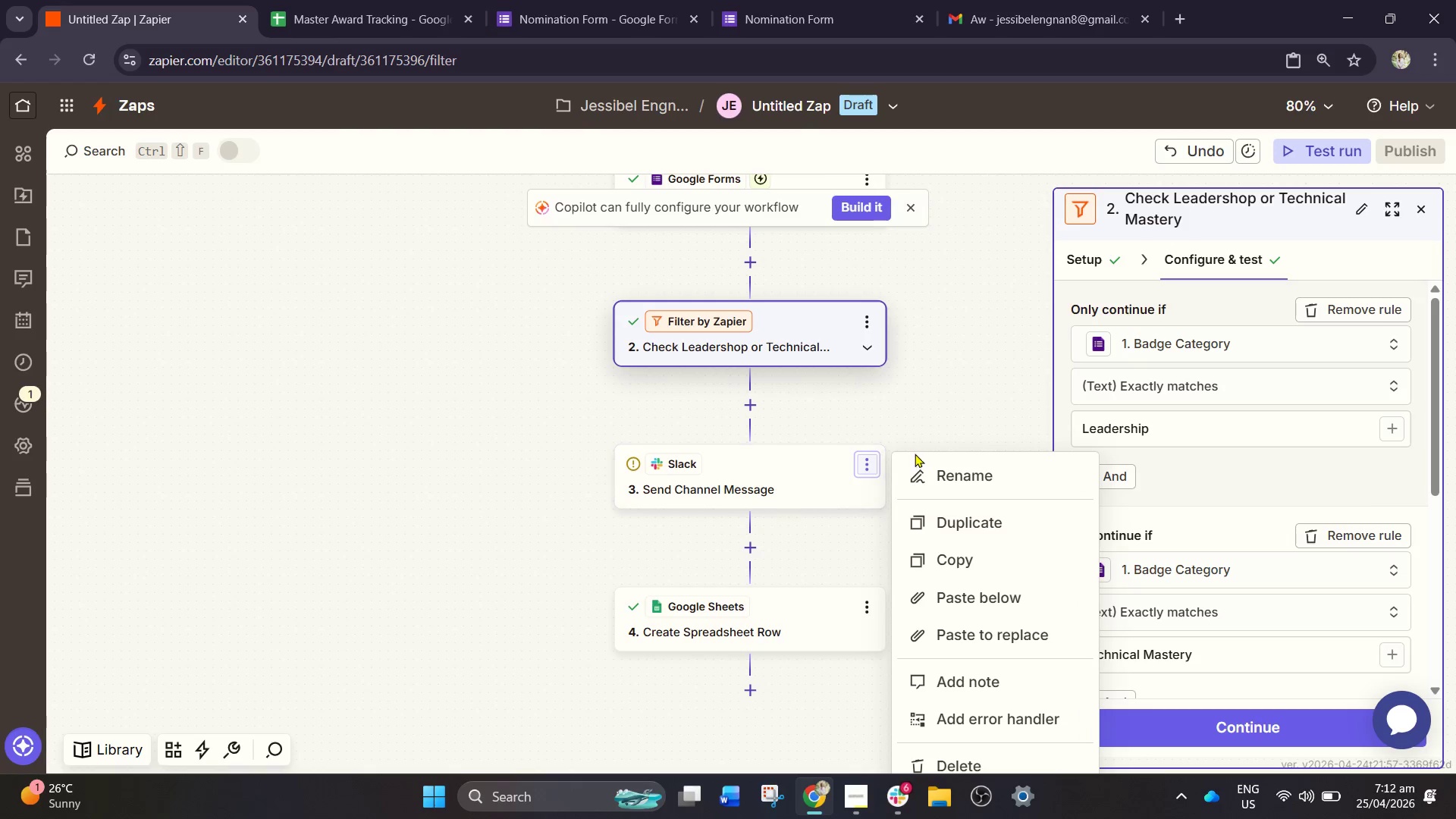 
left_click([939, 464])
 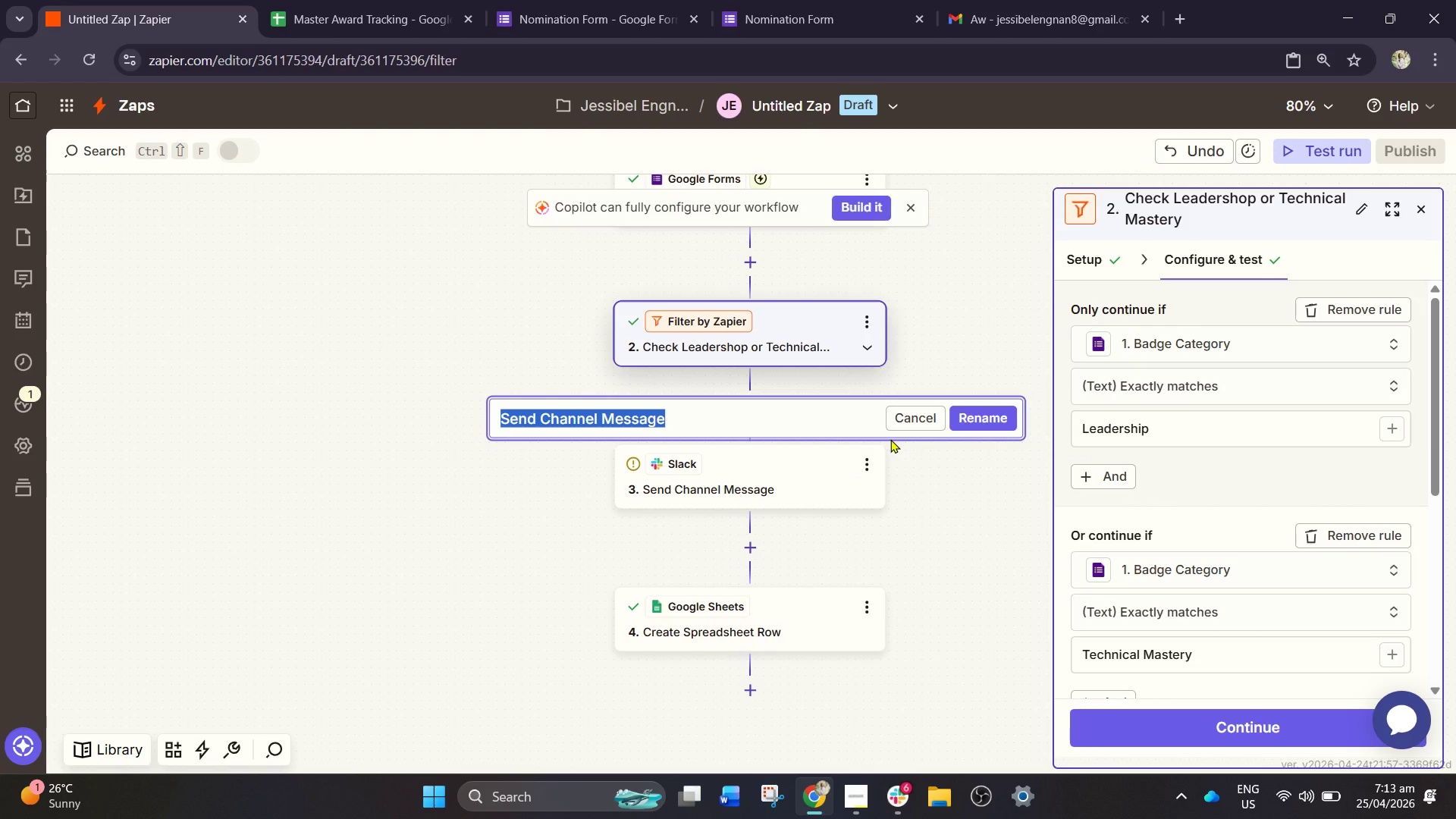 
type(Send HEad)
key(Backspace)
key(Backspace)
key(Backspace)
type(ead Send)
key(Backspace)
type(sei Slack Alert)
 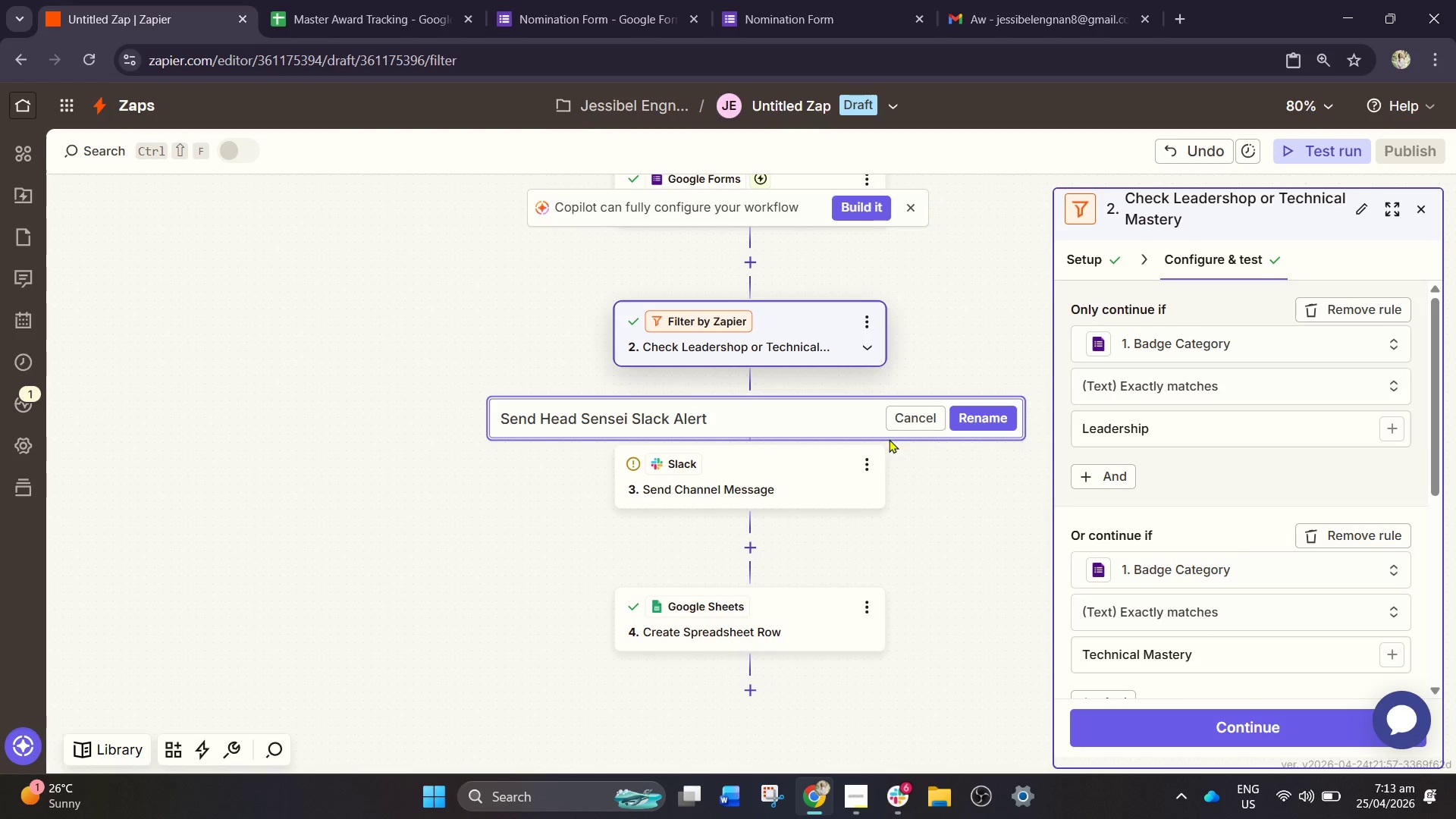 
key(Enter)
 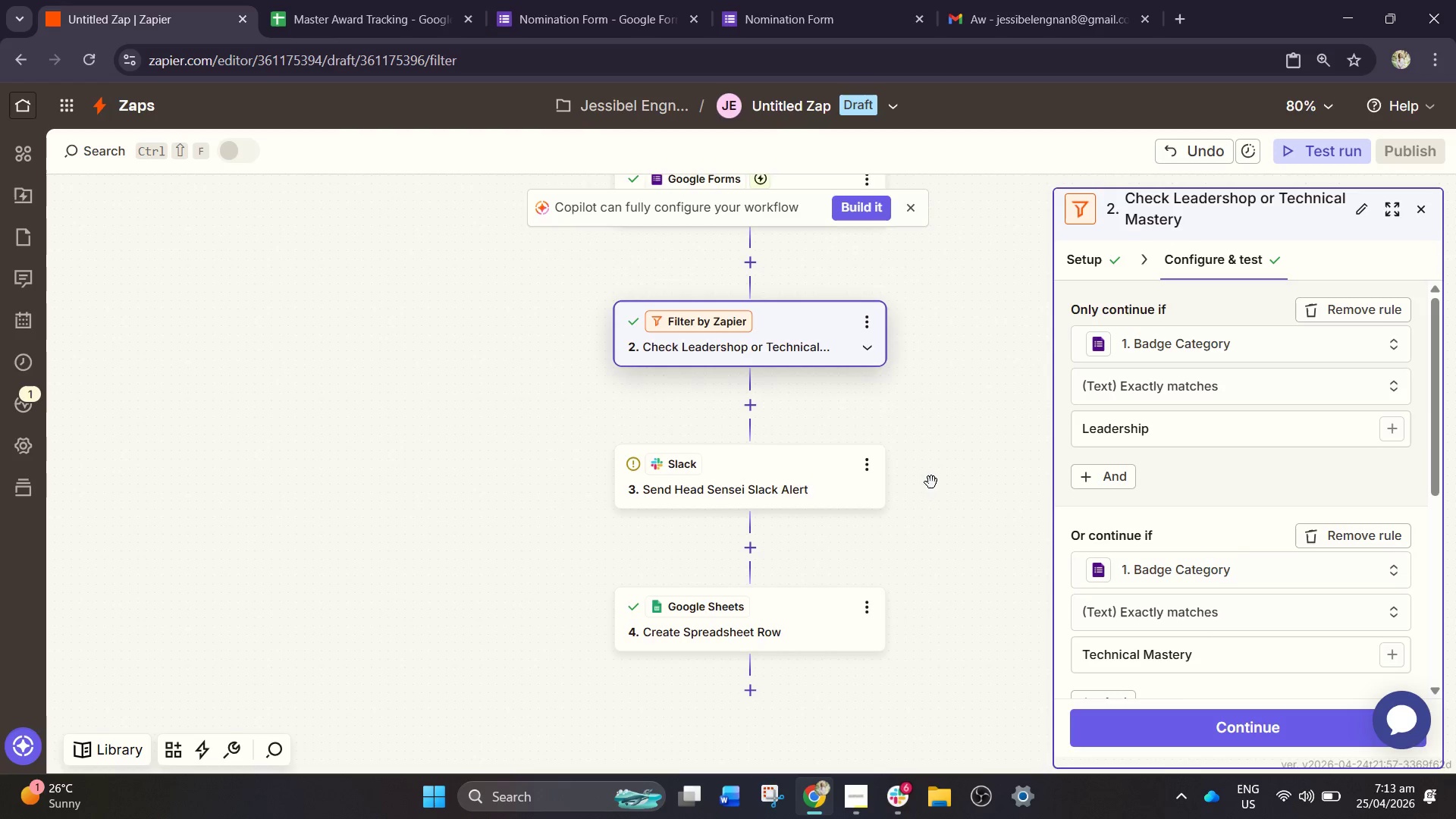 
scroll: coordinate [932, 485], scroll_direction: down, amount: 1.0
 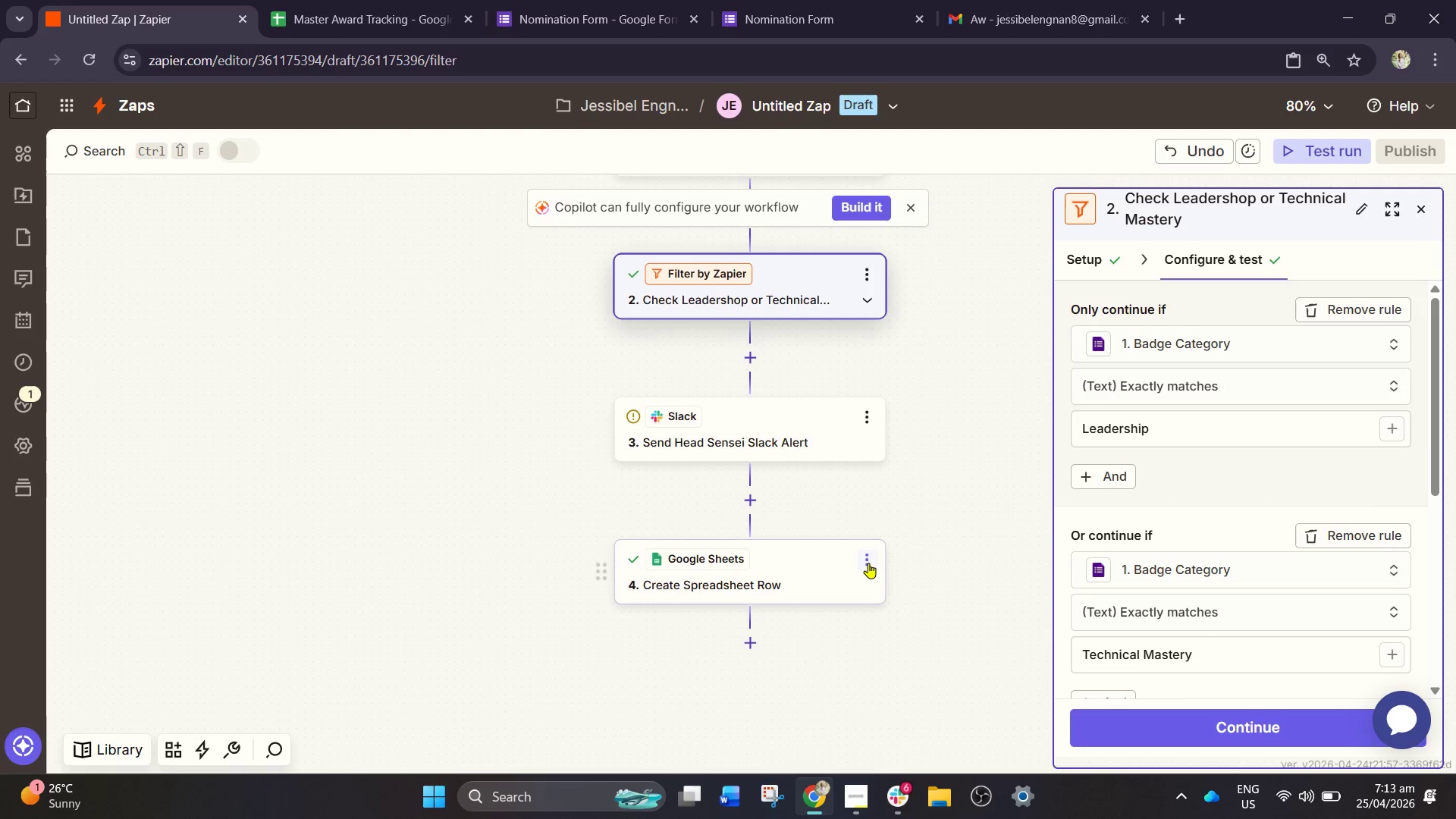 
left_click([870, 563])
 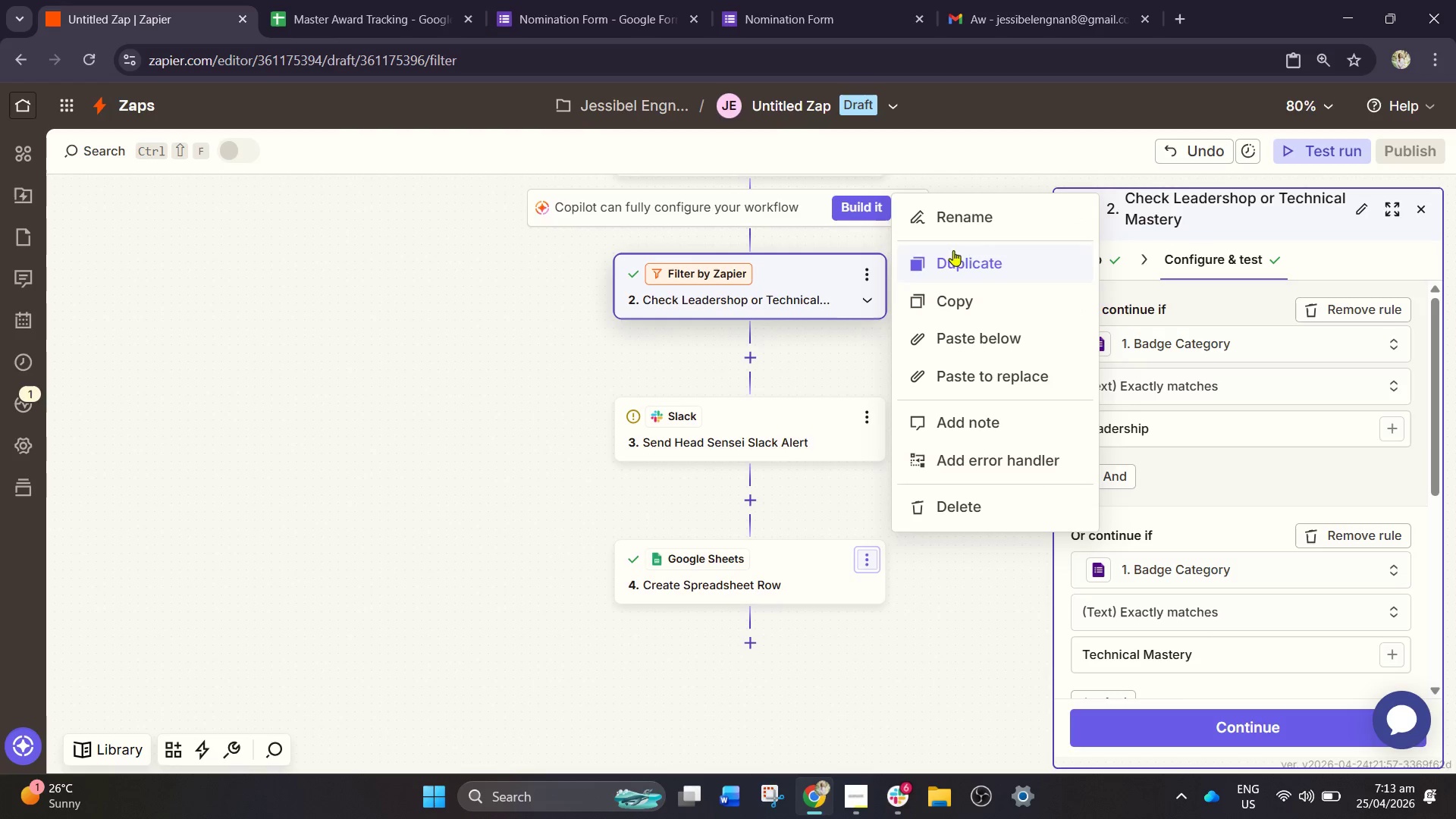 
left_click([973, 231])
 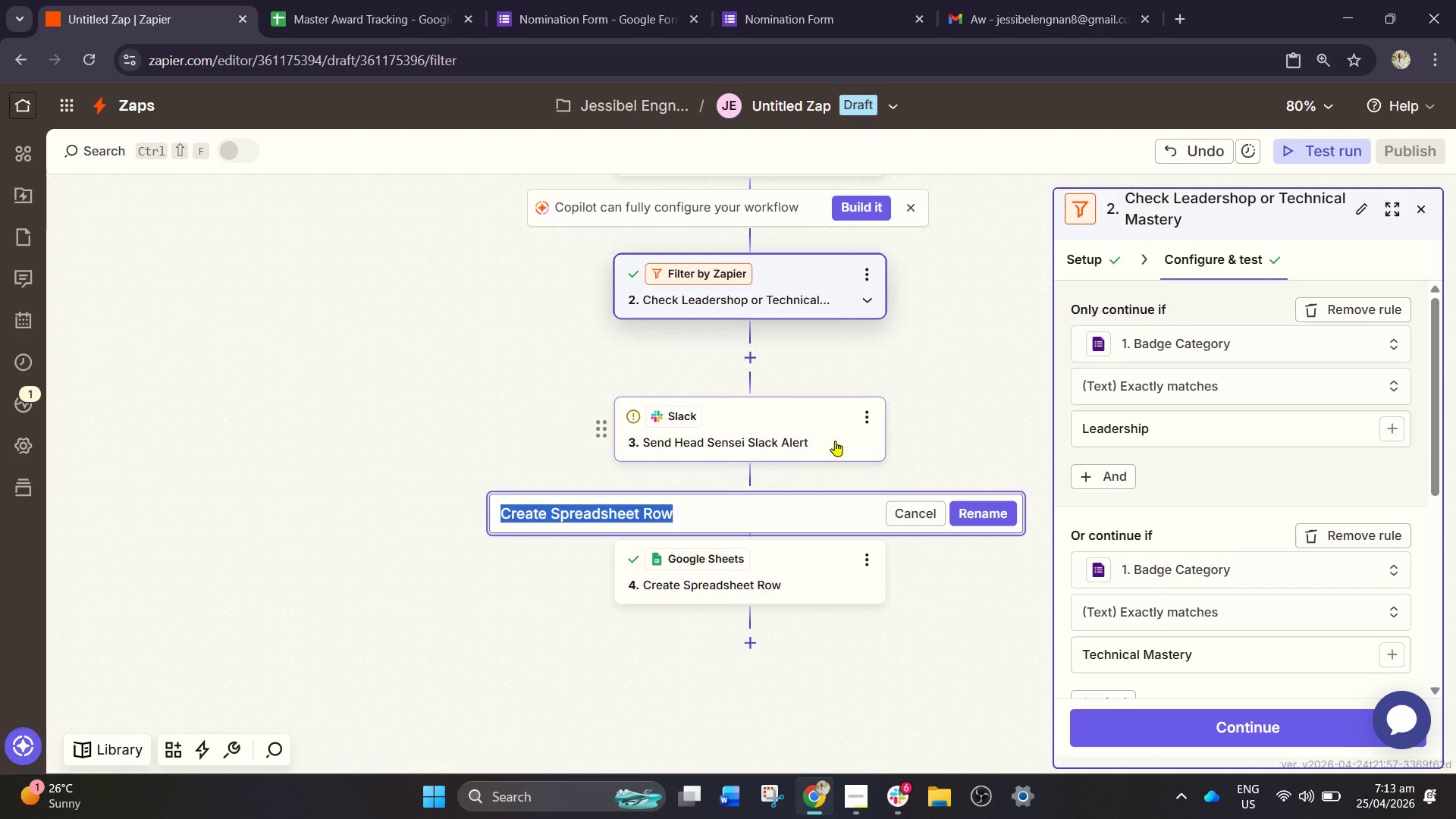 
wait(5.62)
 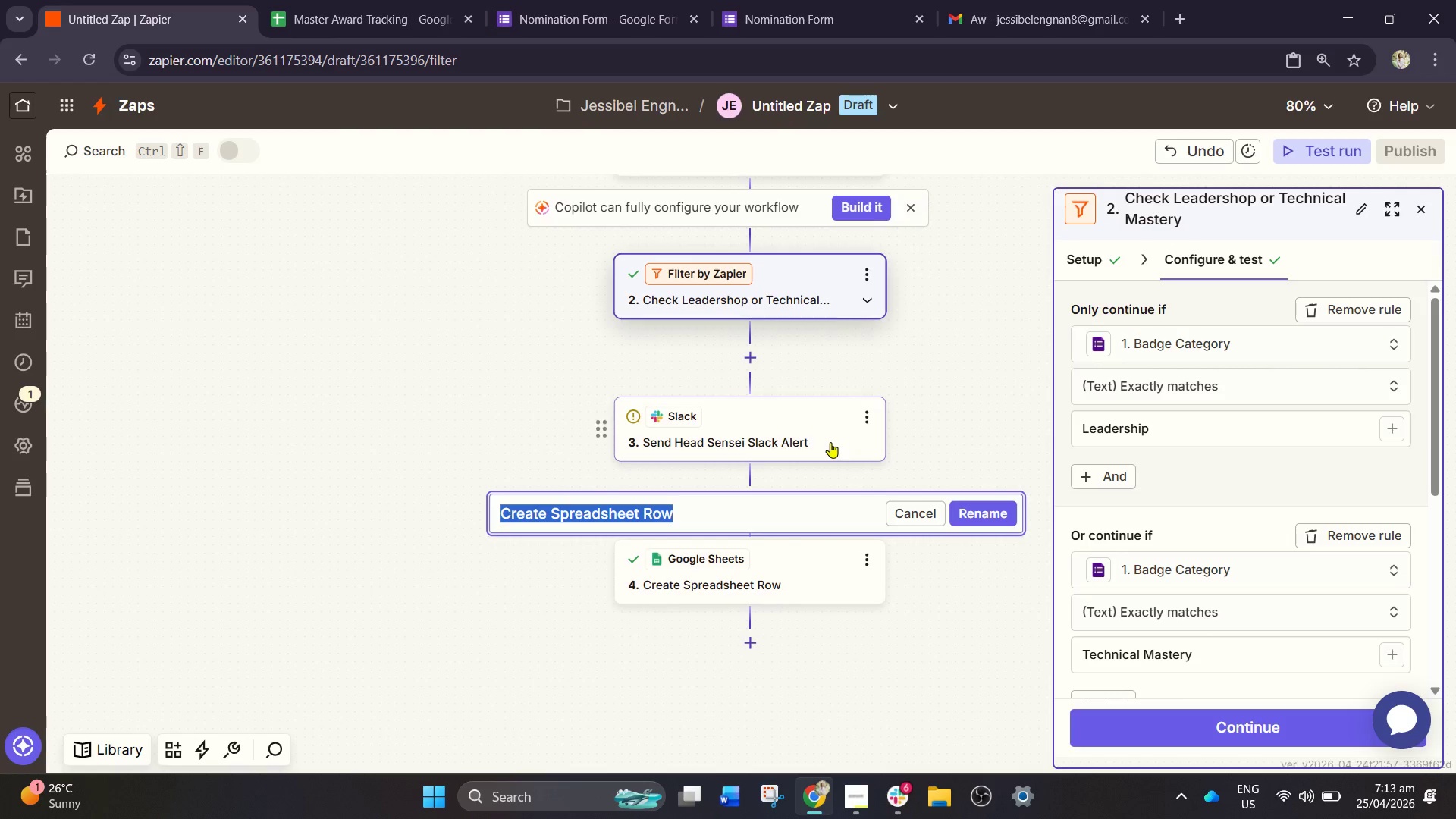 
type(Addd=)
key(Backspace)
key(Backspace)
key(Backspace)
type(d Qualified Nomination to Award Tracker)
 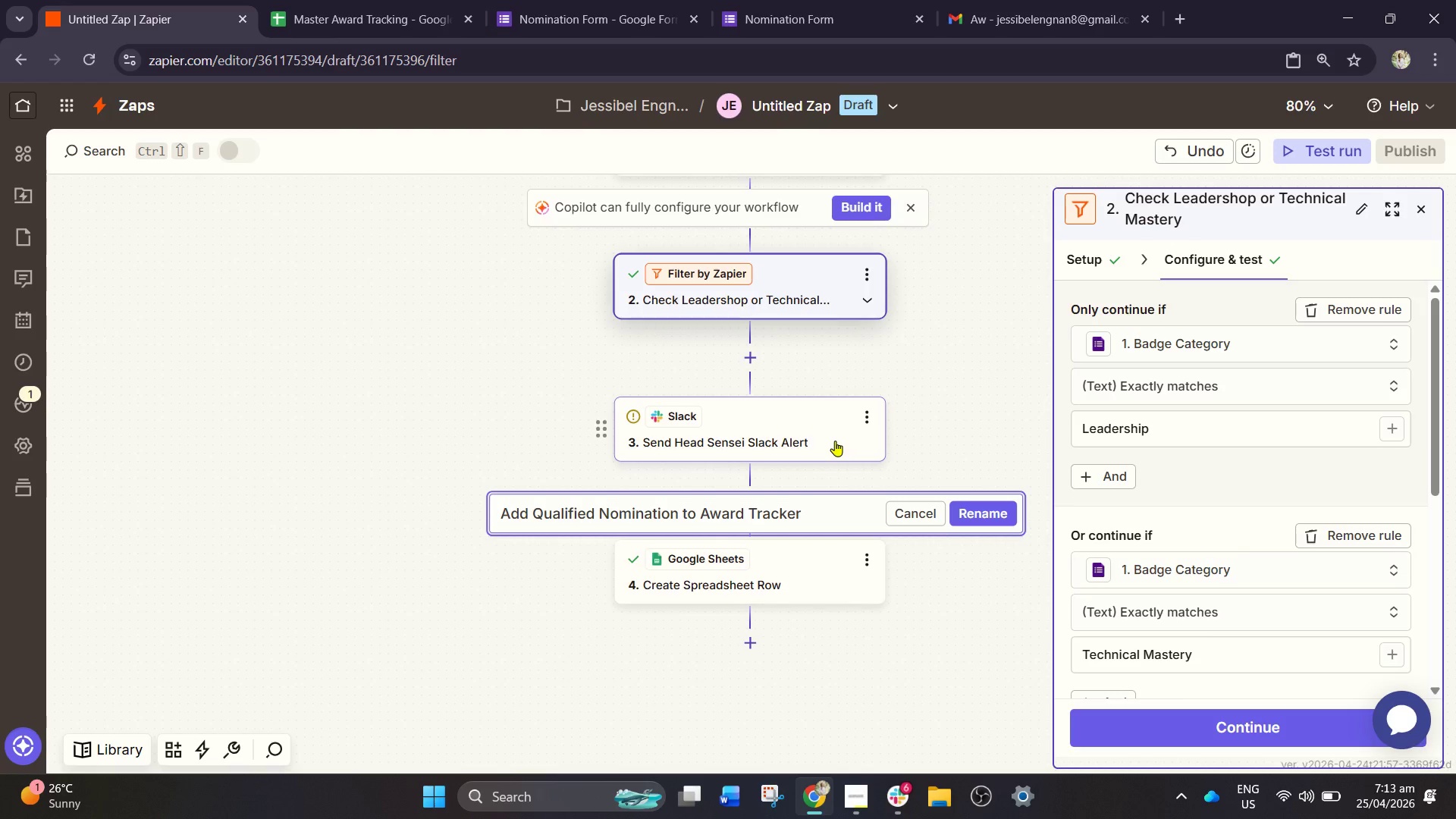 
wait(20.27)
 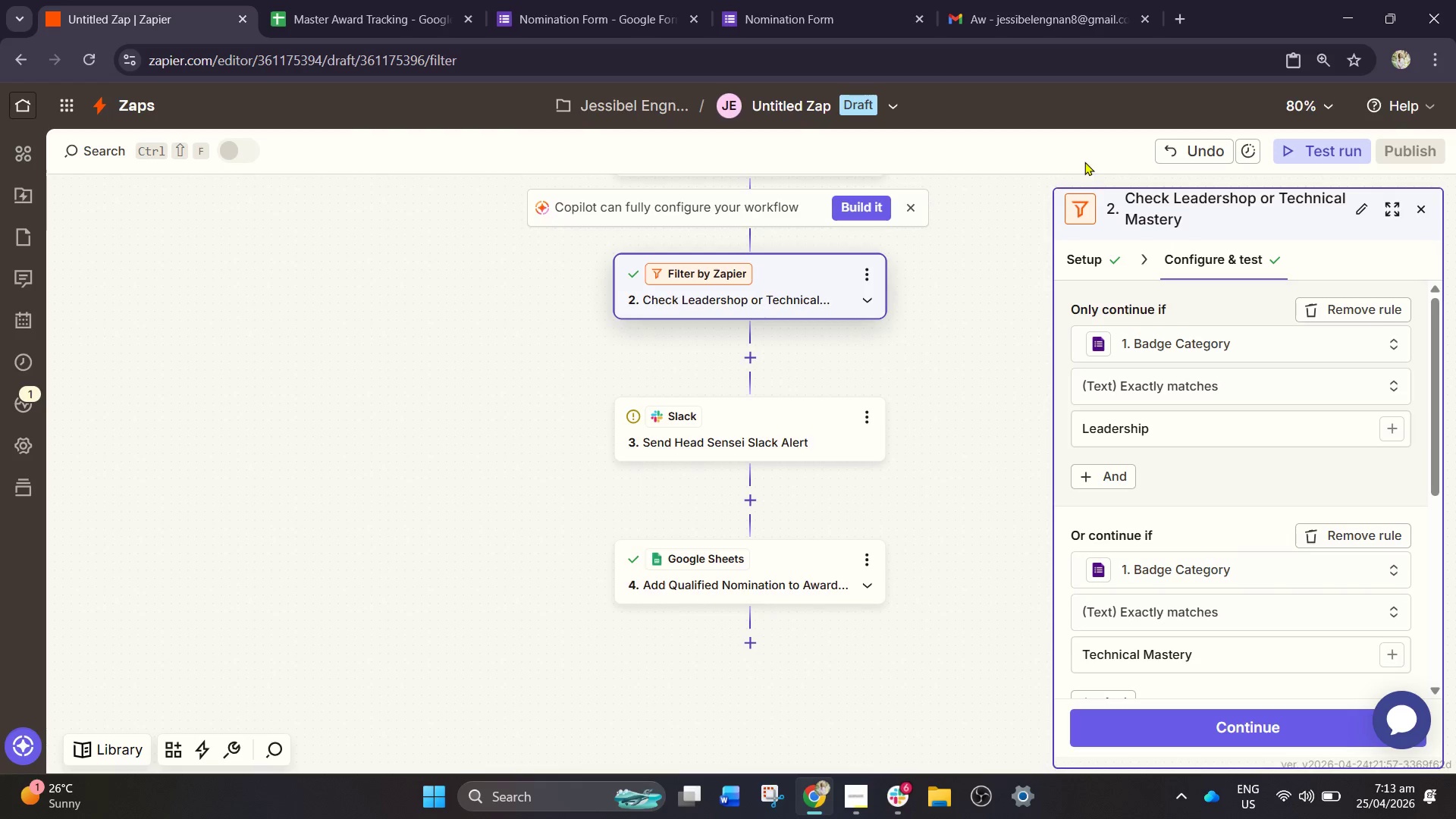 
left_click([757, 441])
 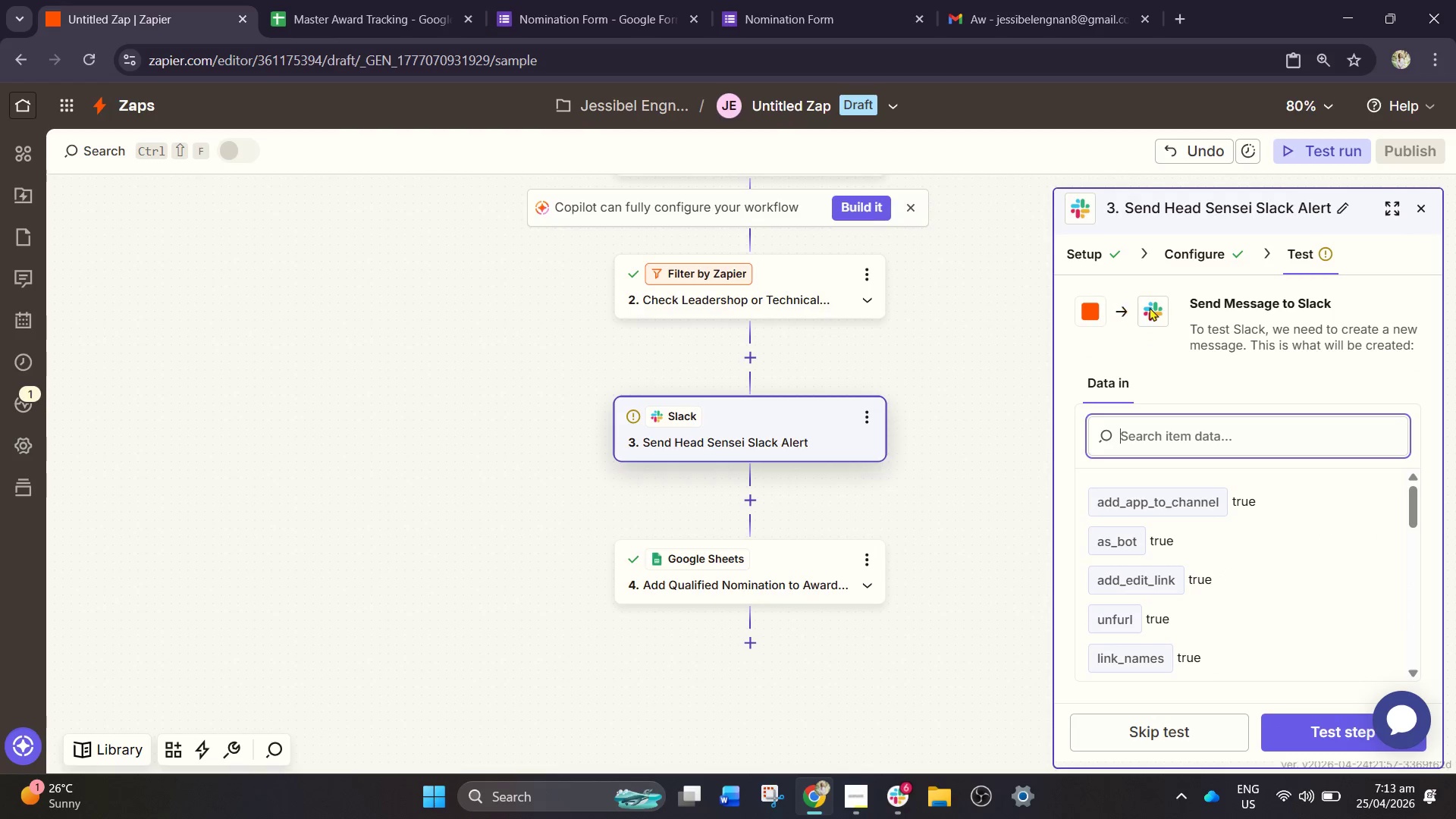 
left_click([1188, 253])
 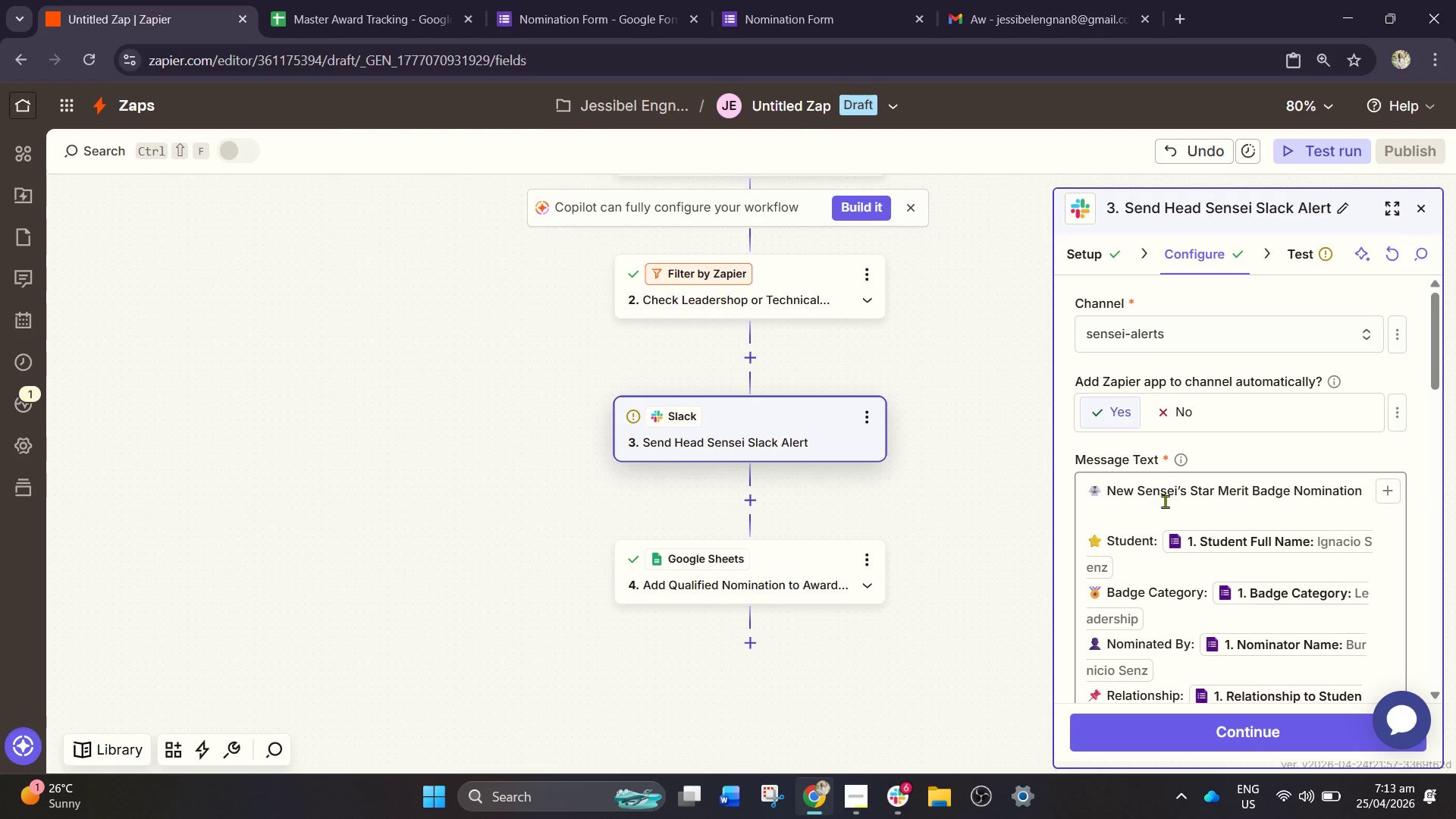 
scroll: coordinate [1168, 544], scroll_direction: down, amount: 7.0
 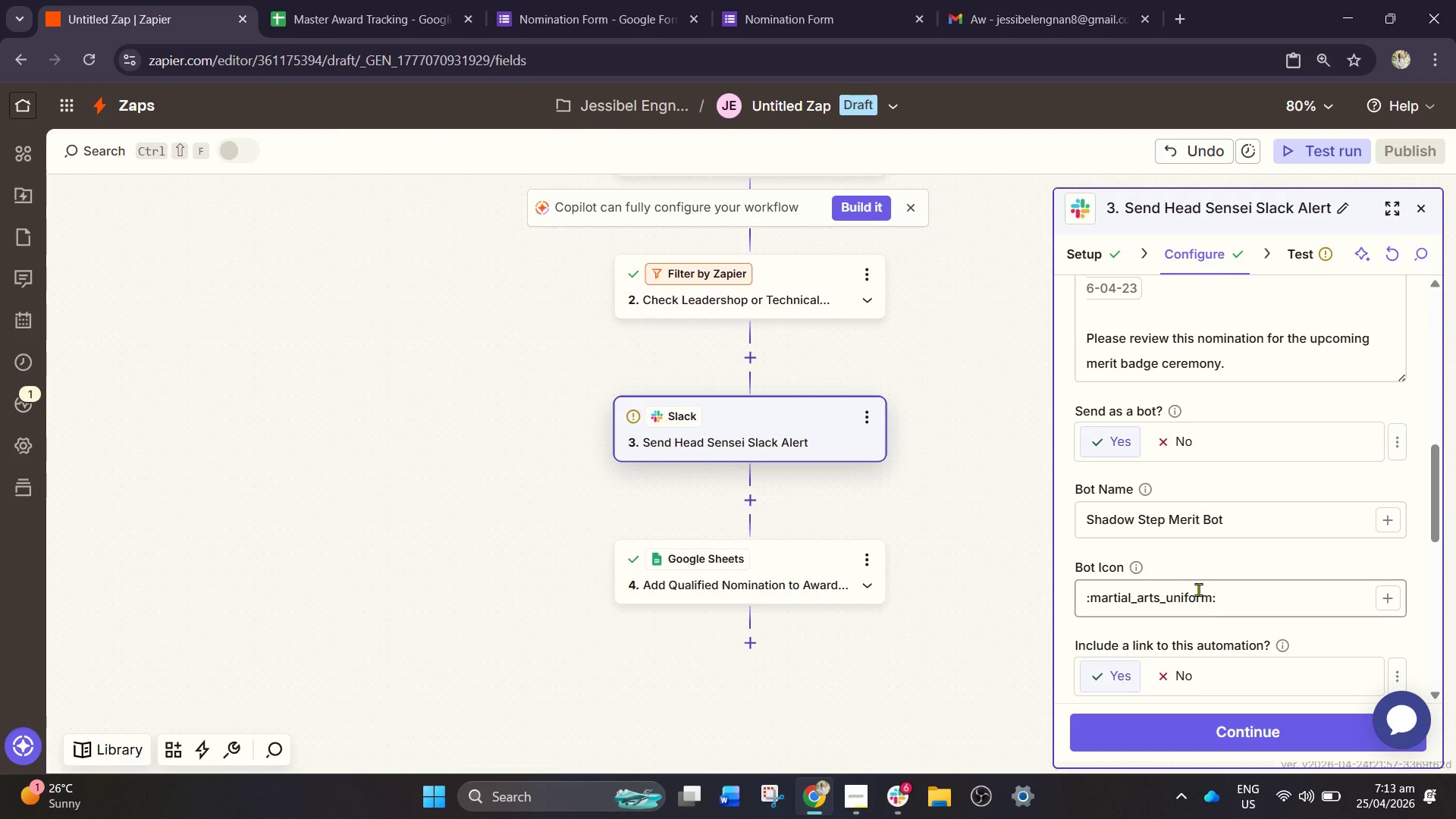 
left_click_drag(start_coordinate=[1246, 594], to_coordinate=[987, 594])
 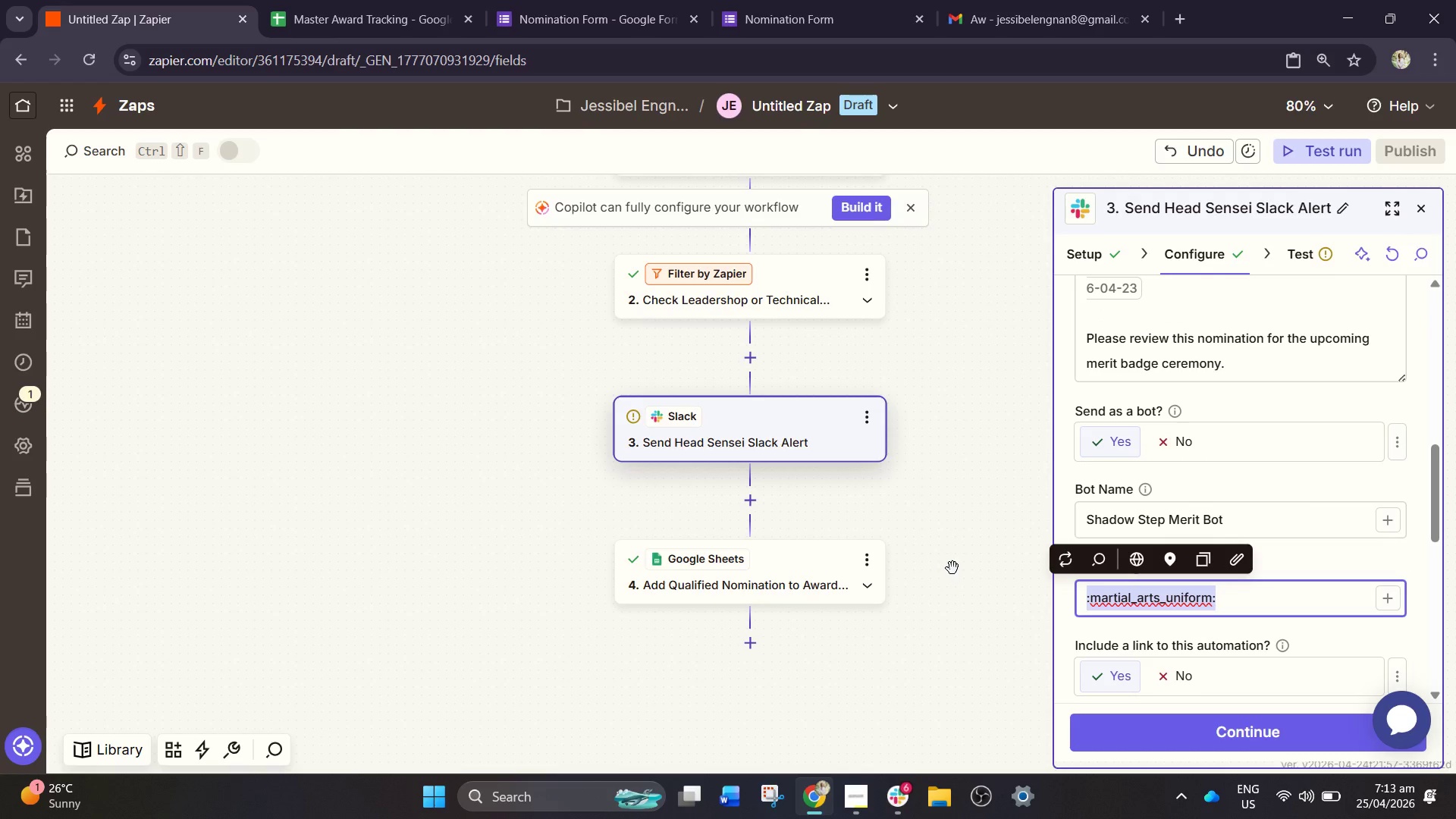 
type(:star:)
 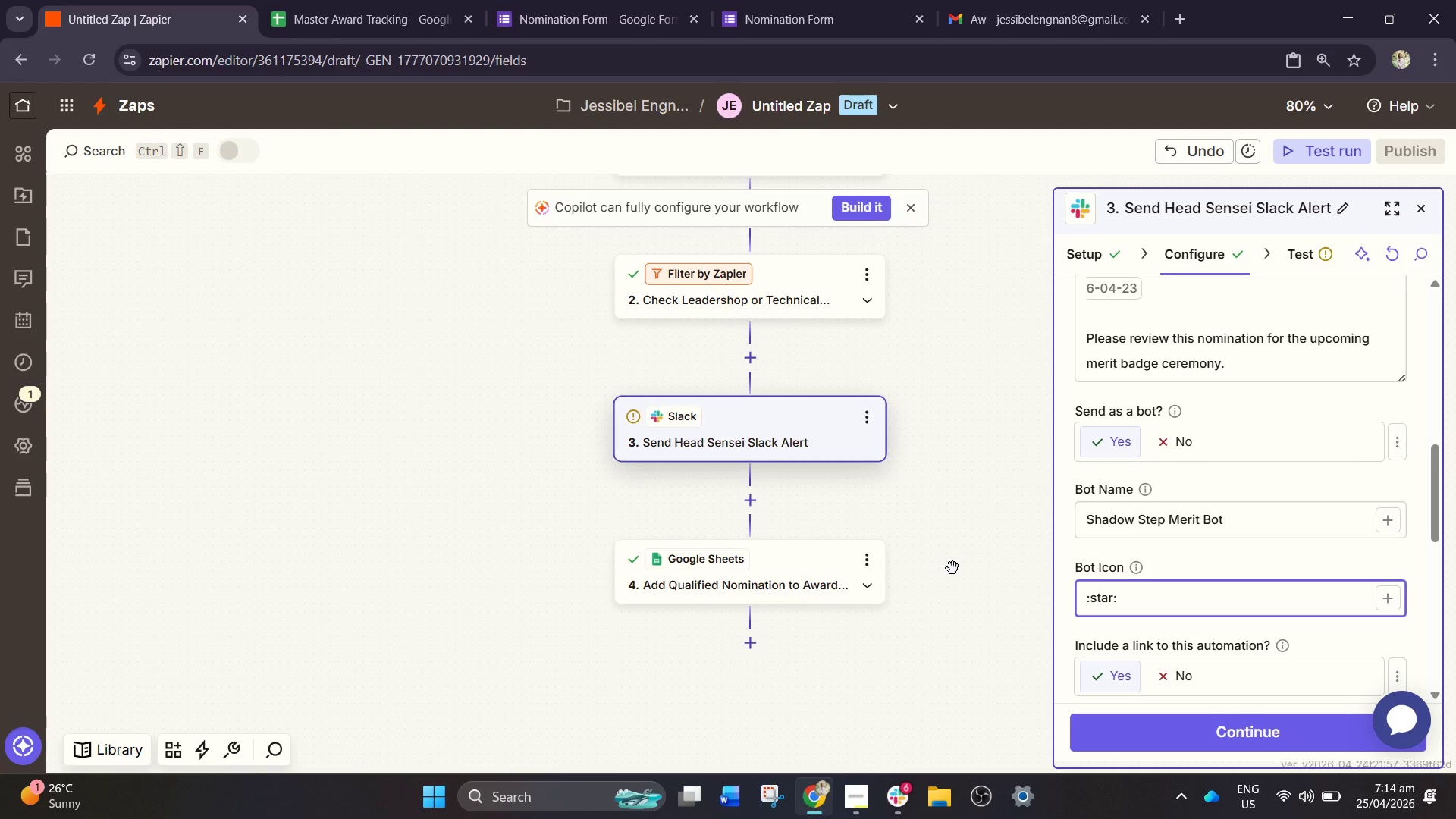 
left_click([1199, 732])
 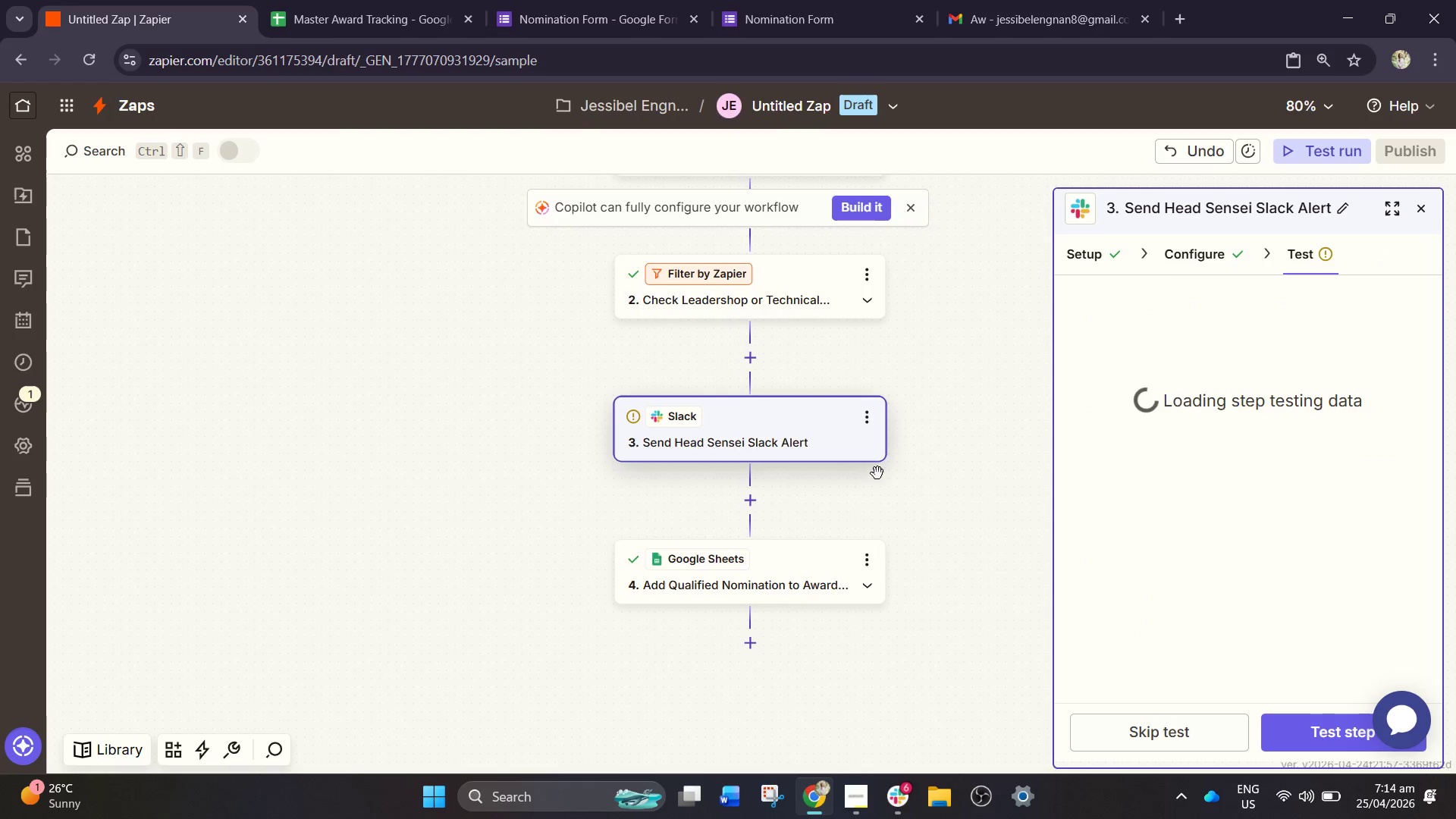 
left_click([1351, 742])
 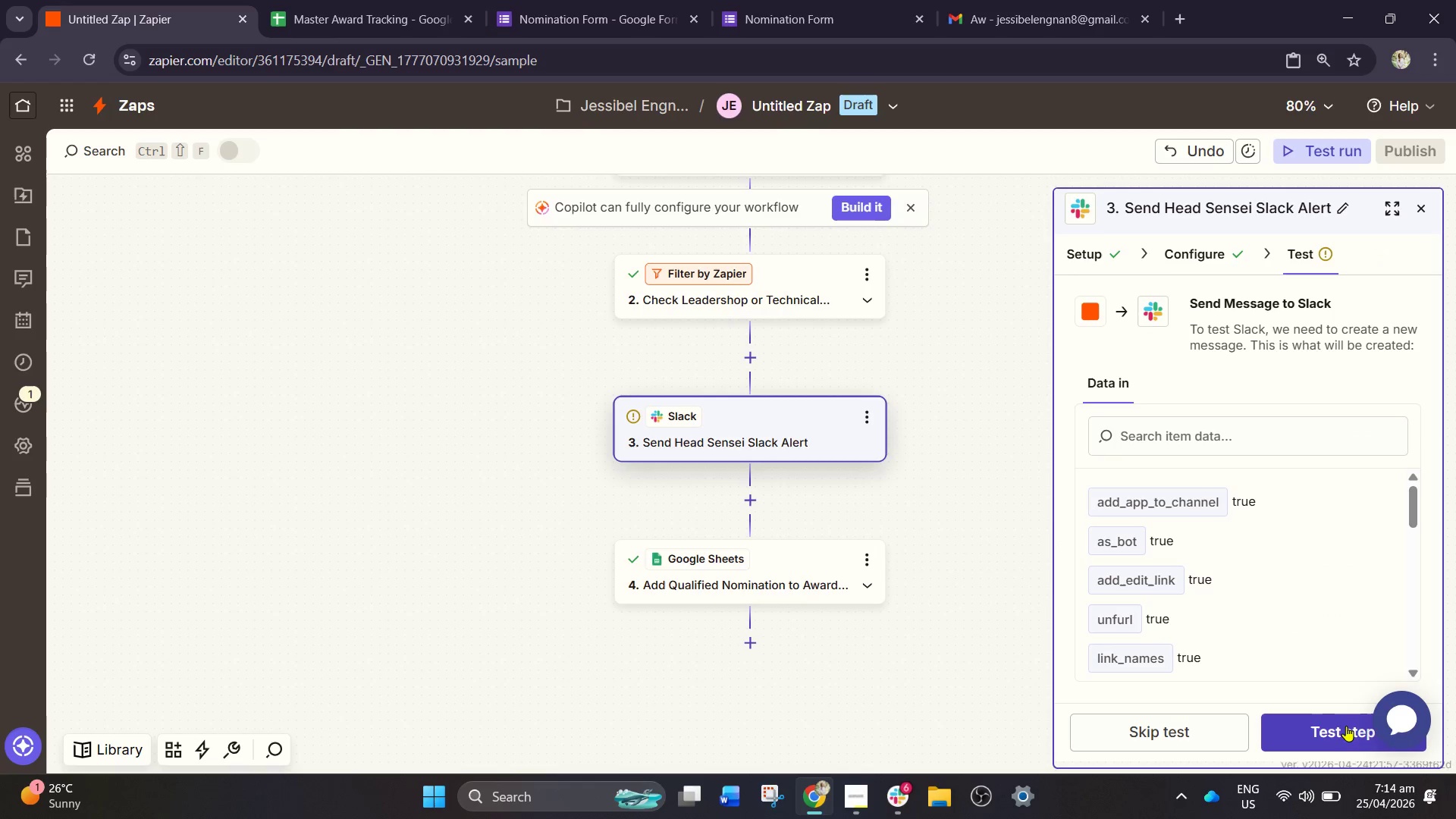 
left_click([1346, 726])
 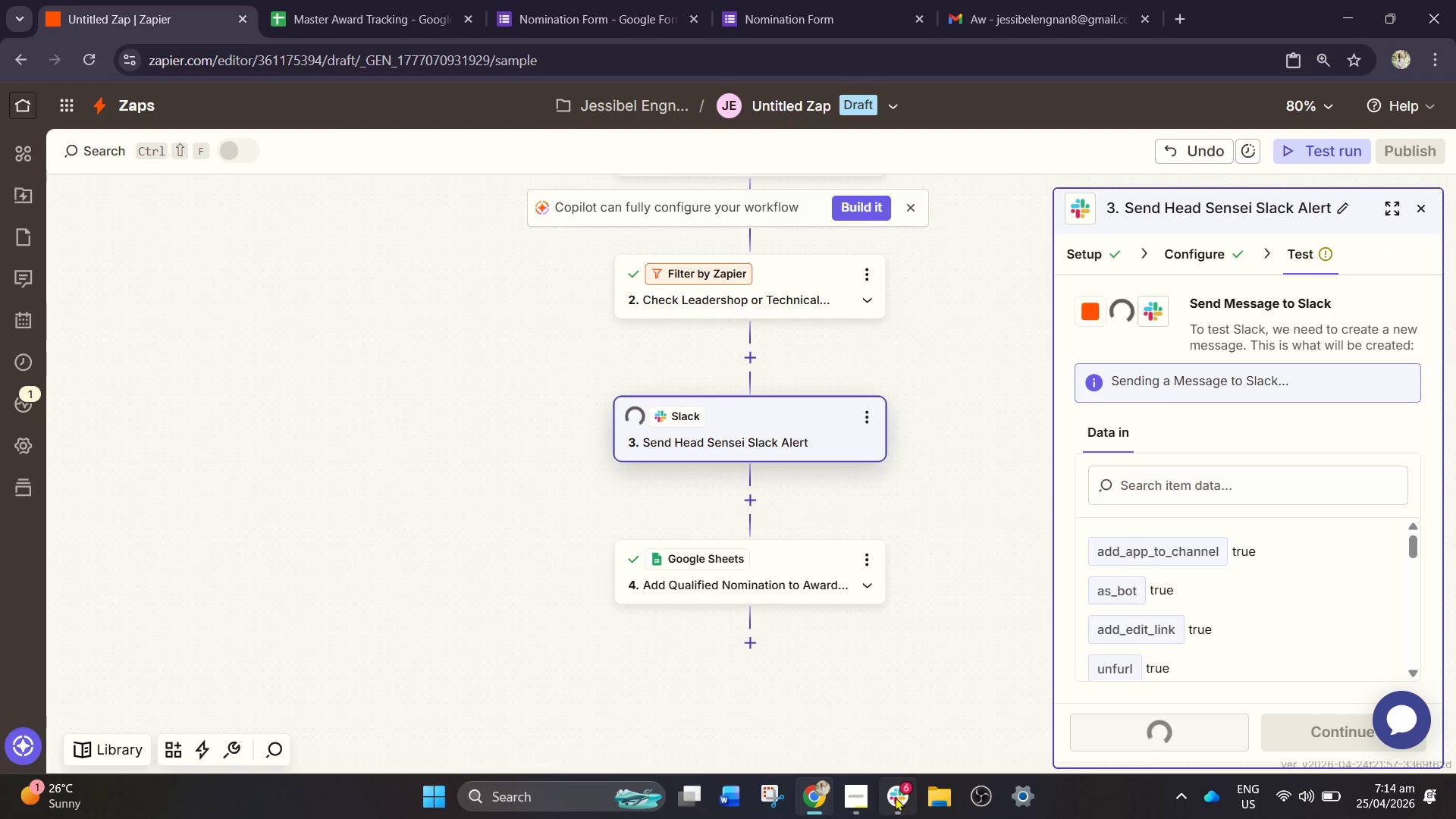 
left_click([896, 797])
 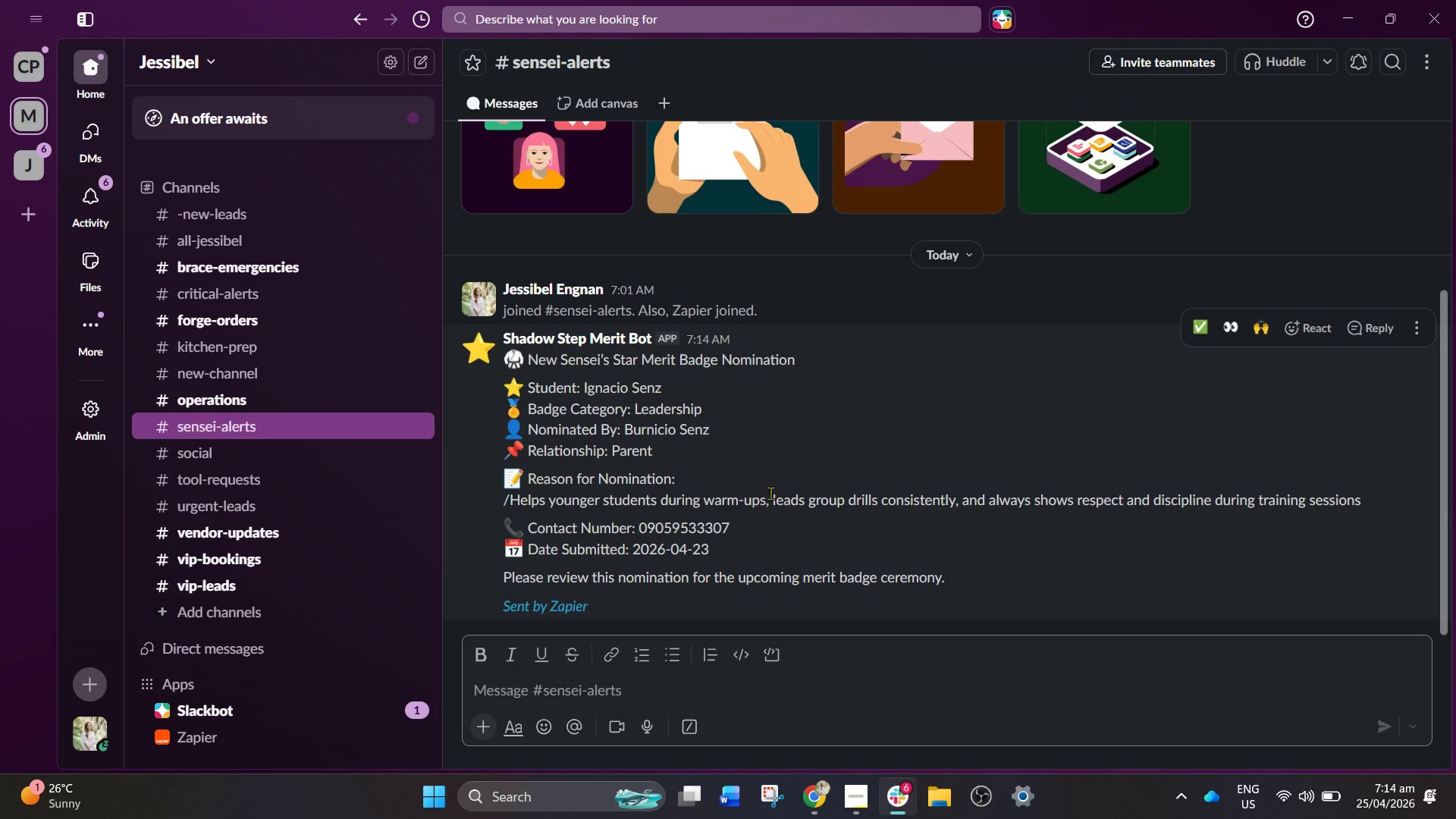 
scroll: coordinate [716, 527], scroll_direction: down, amount: 1.0
 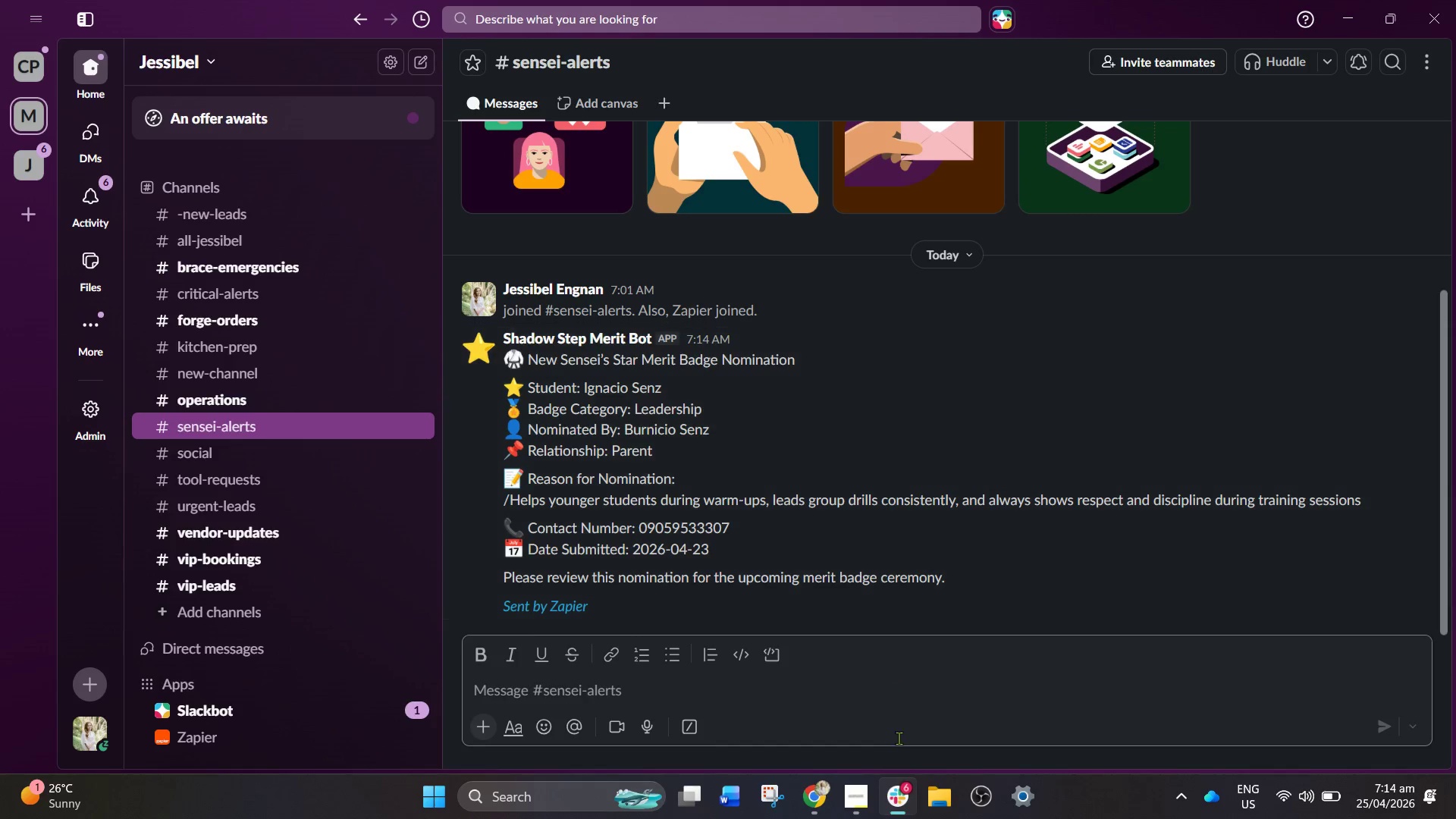 
left_click([820, 798])
 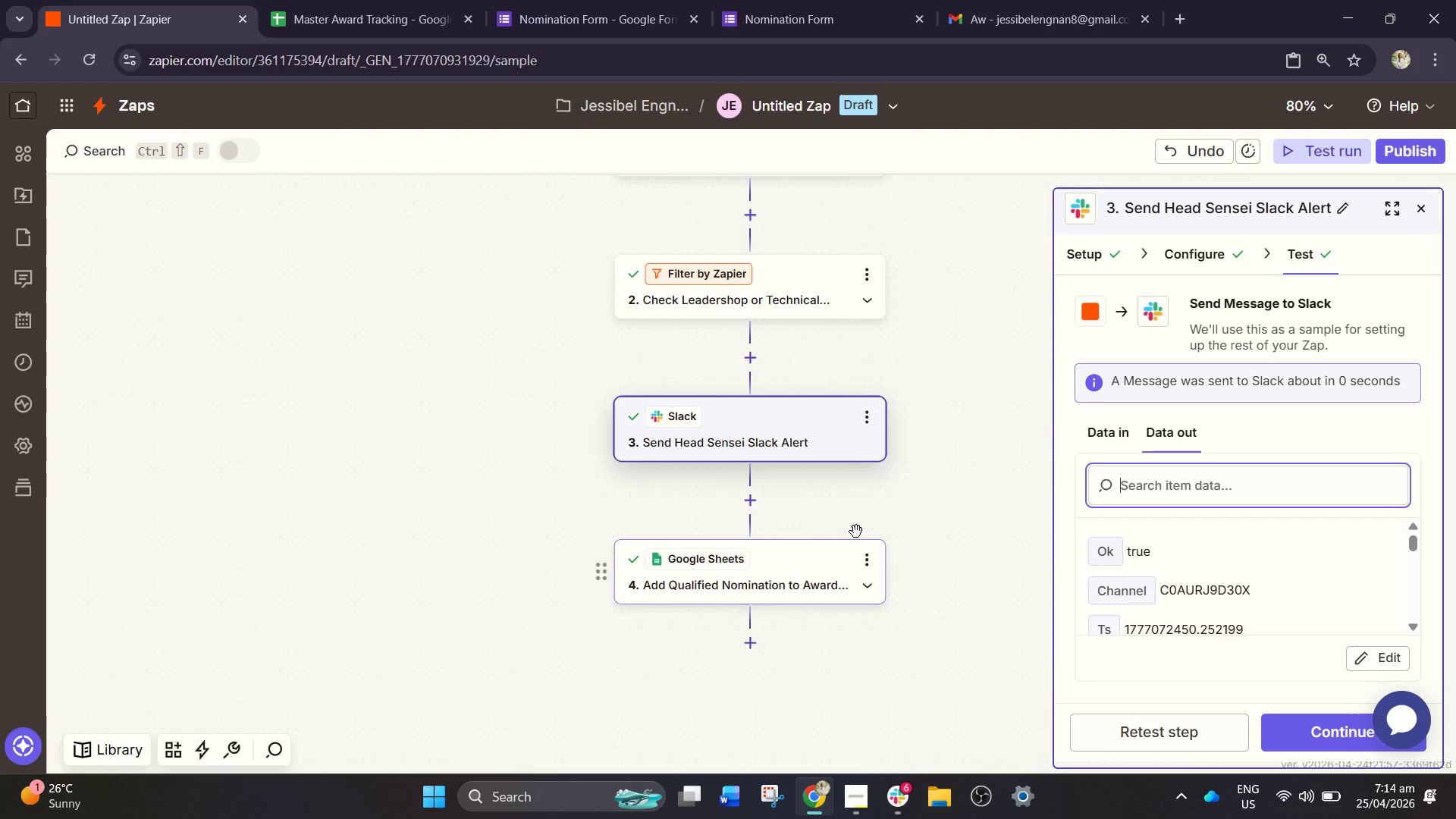 
scroll: coordinate [857, 529], scroll_direction: up, amount: 2.0
 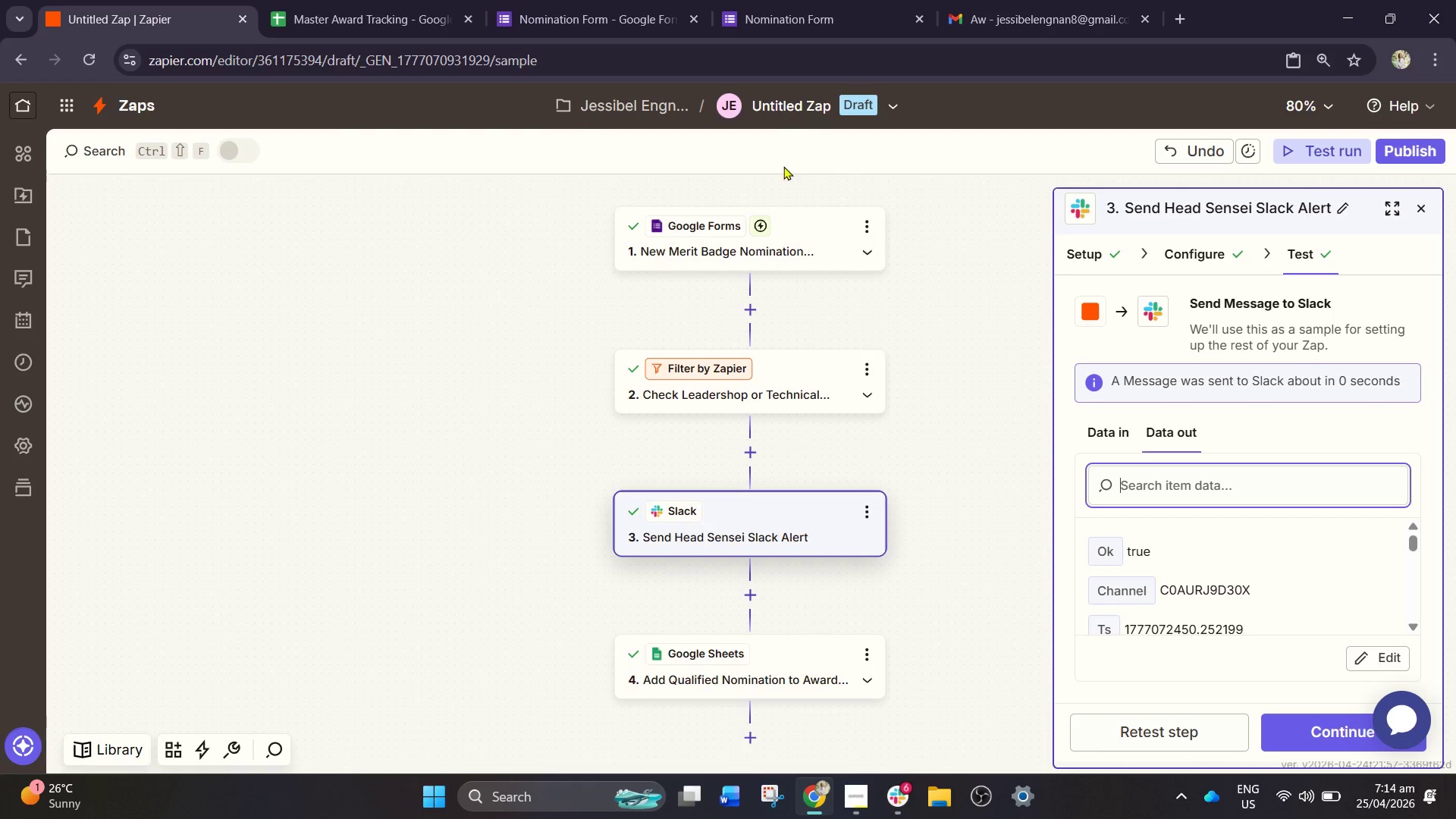 
left_click([783, 113])
 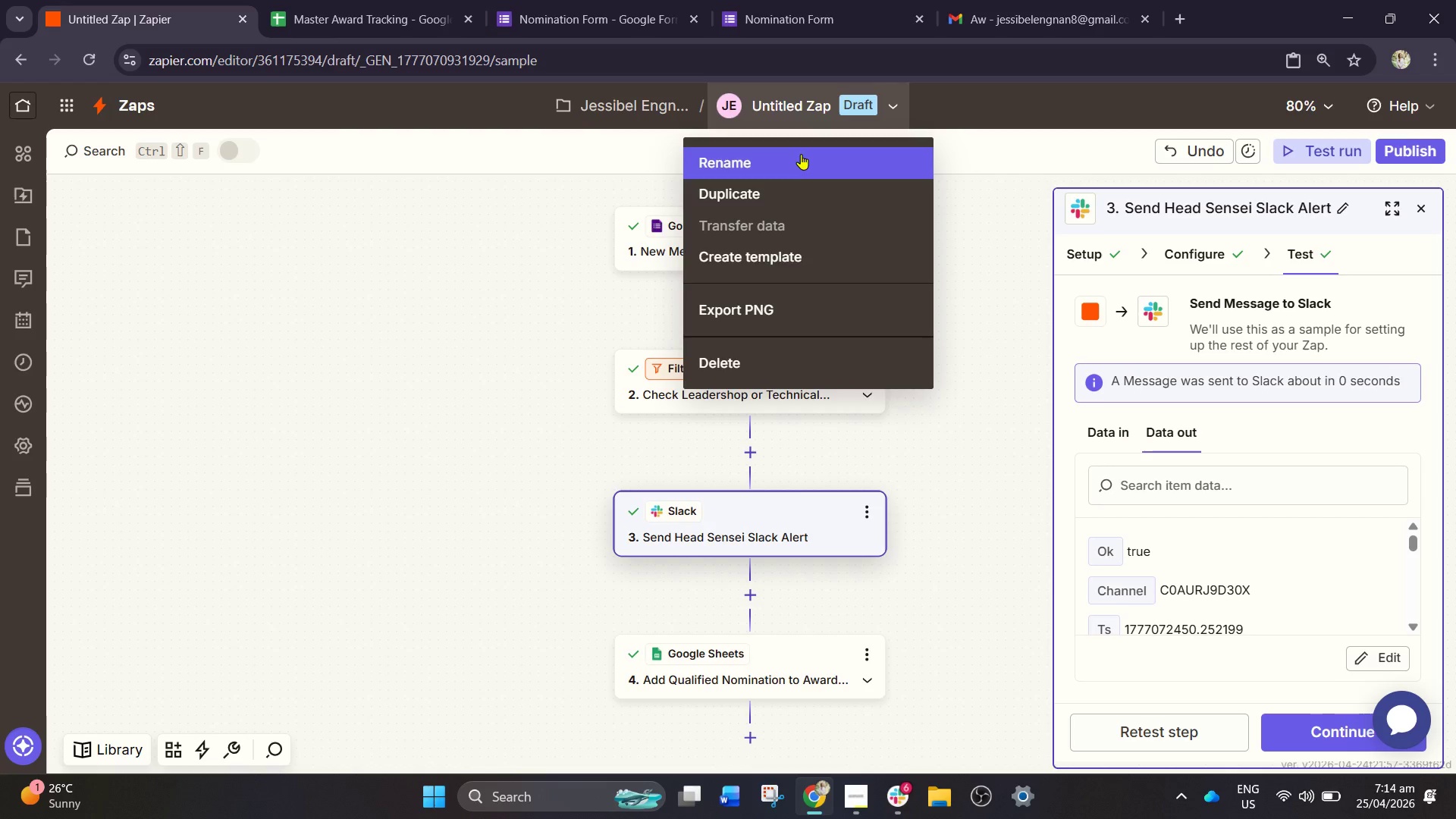 
left_click([801, 154])
 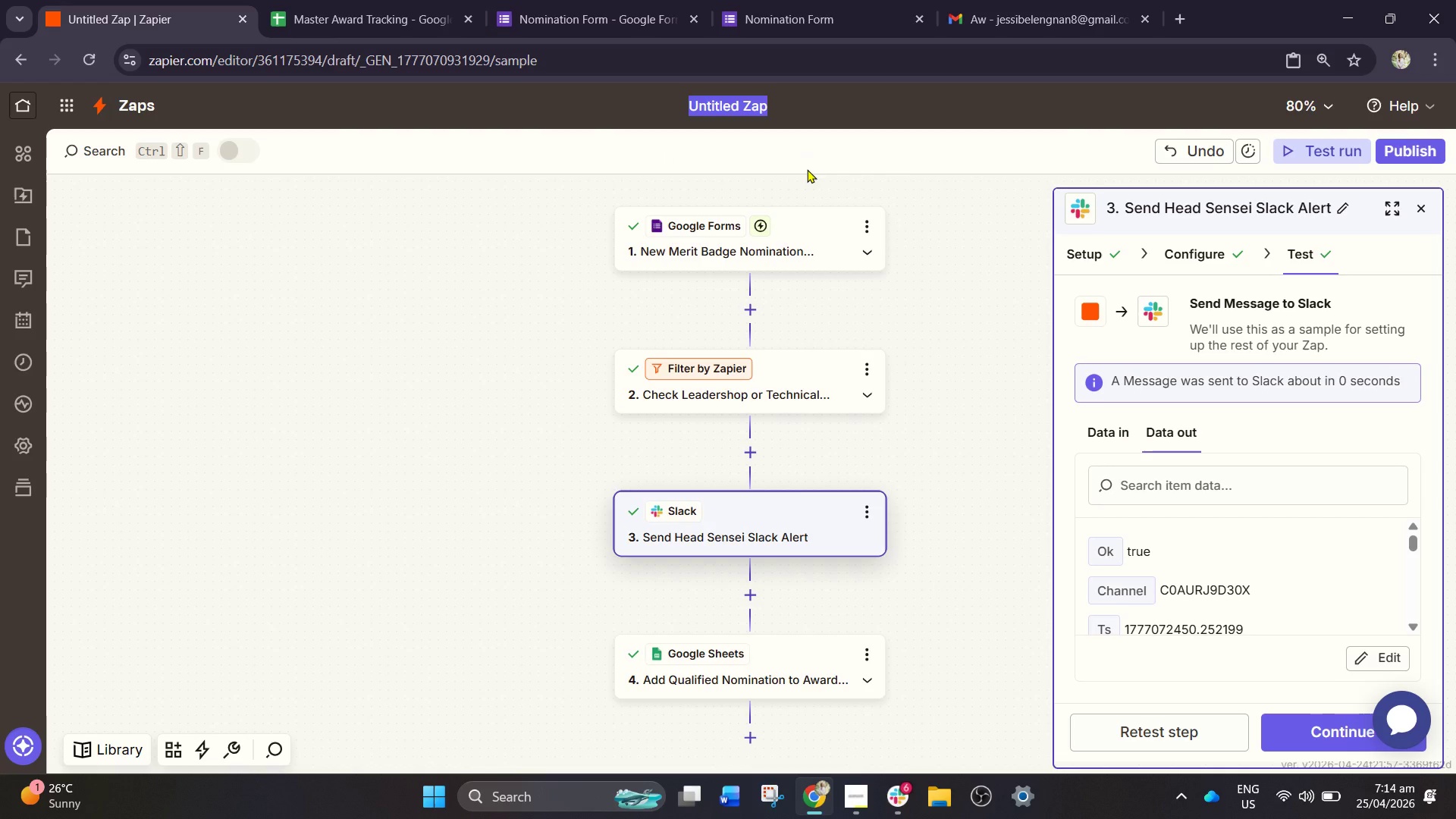 
type(sENS)
key(Backspace)
key(Backspace)
key(Backspace)
key(Backspace)
type(Sn)
key(Backspace)
type(ensei's Star Meir)
key(Backspace)
key(Backspace)
type(rr)
key(Backspace)
type(it Badge Alert & Master Tracl)
key(Backspace)
type(ker)
 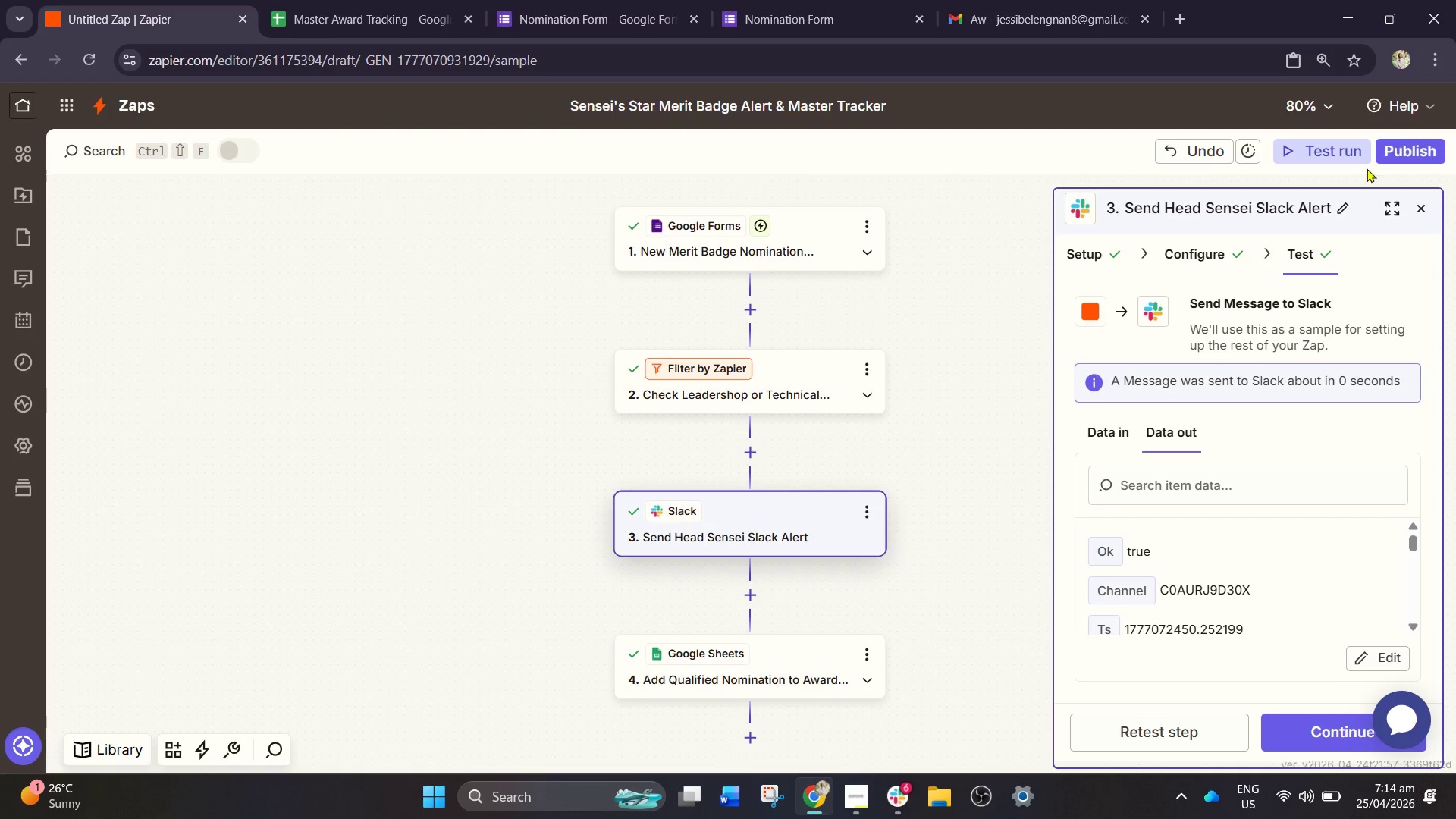 
scroll: coordinate [954, 388], scroll_direction: none, amount: 0.0
 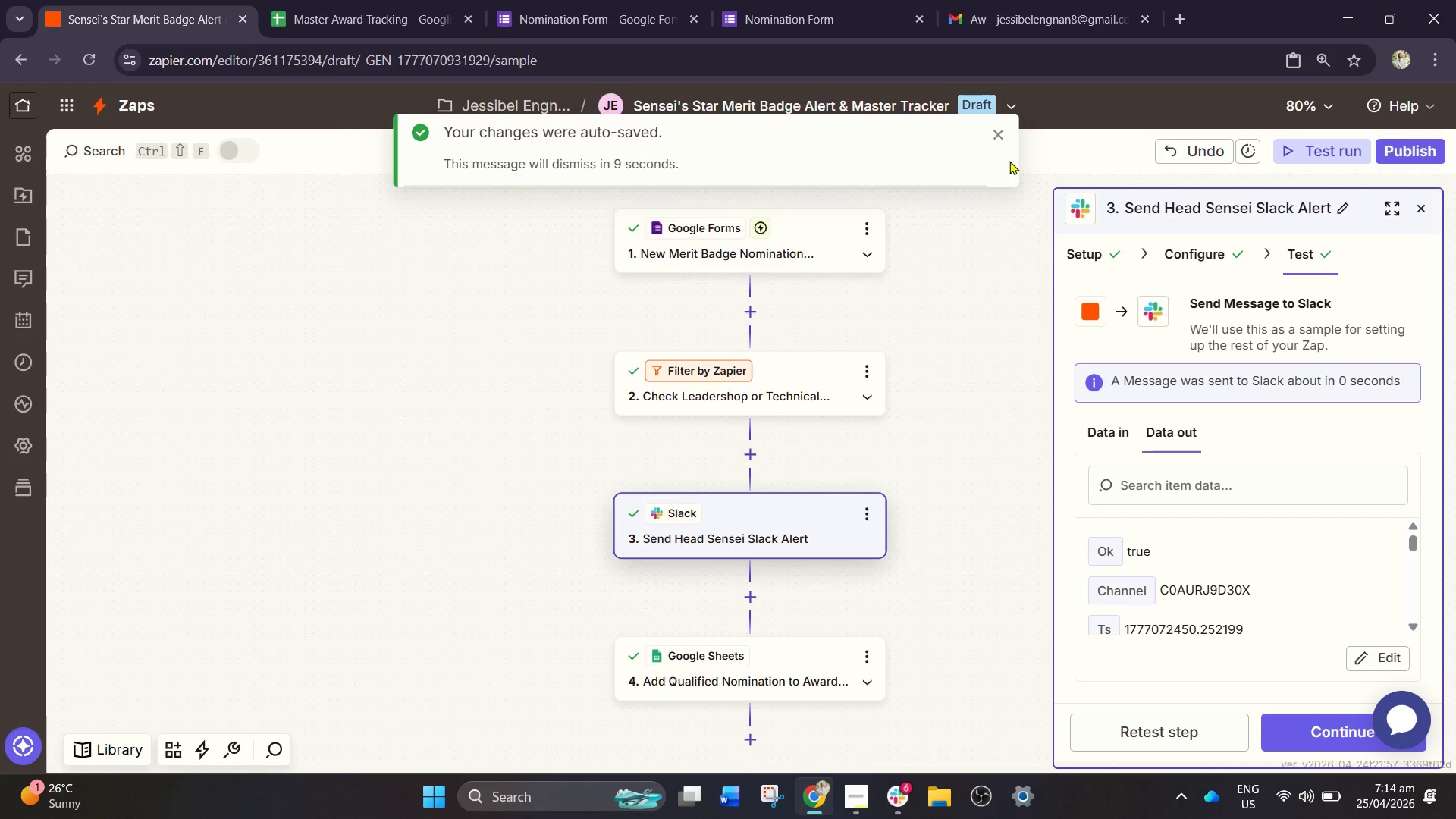 
left_click([992, 133])
 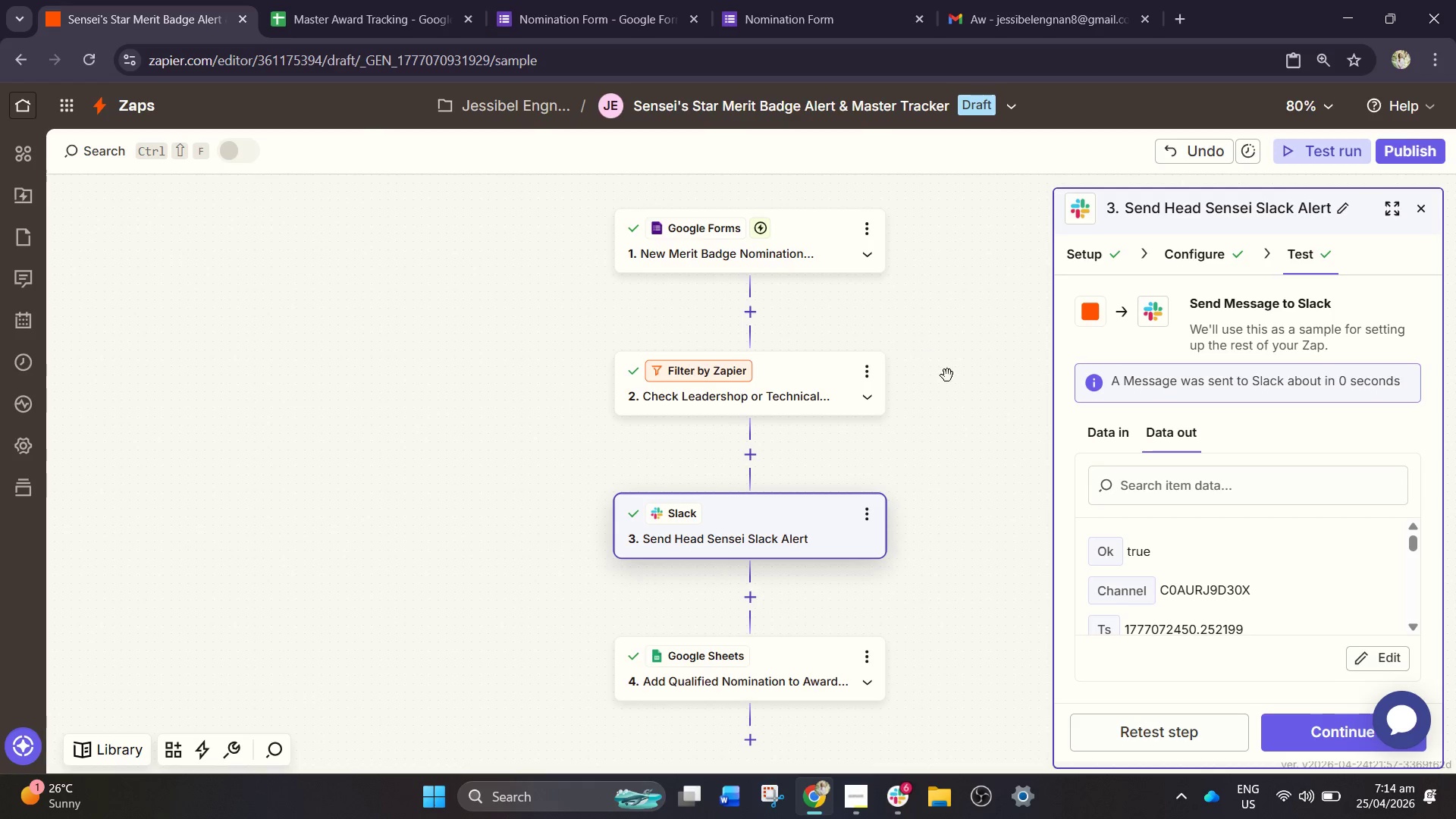 
scroll: coordinate [947, 375], scroll_direction: down, amount: 1.0
 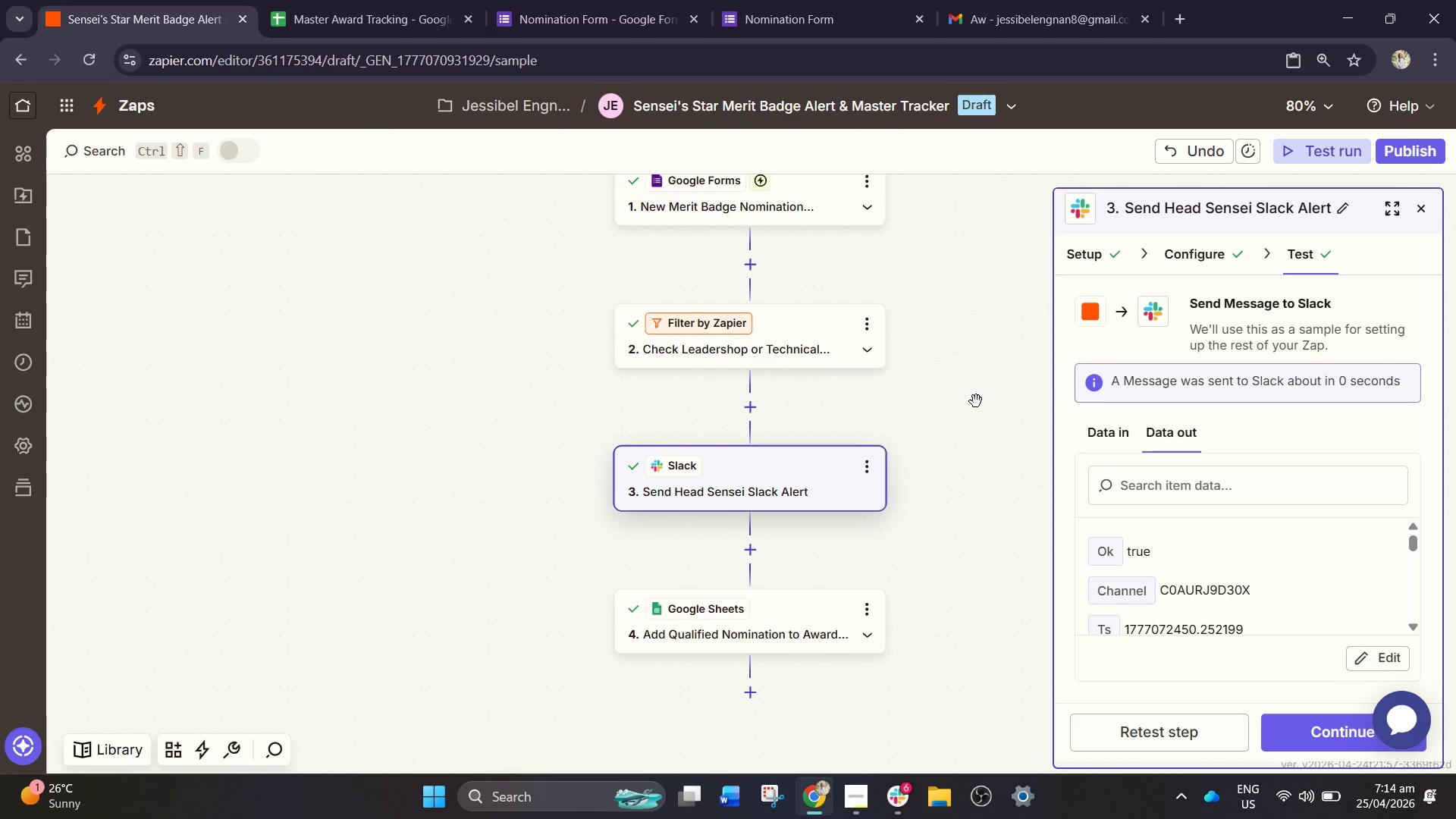 
left_click_drag(start_coordinate=[983, 410], to_coordinate=[959, 410])
 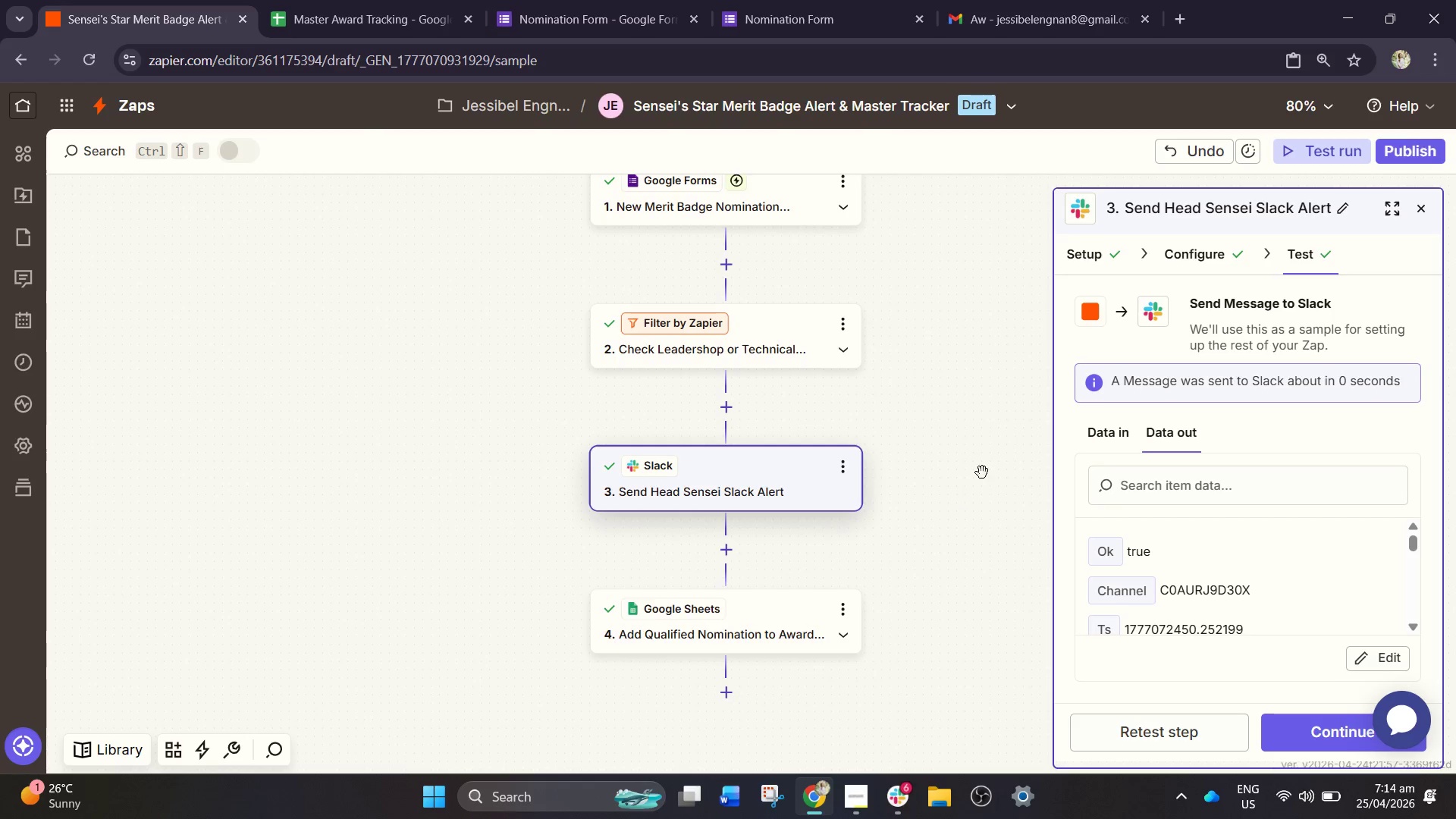 
left_click_drag(start_coordinate=[993, 442], to_coordinate=[976, 471])
 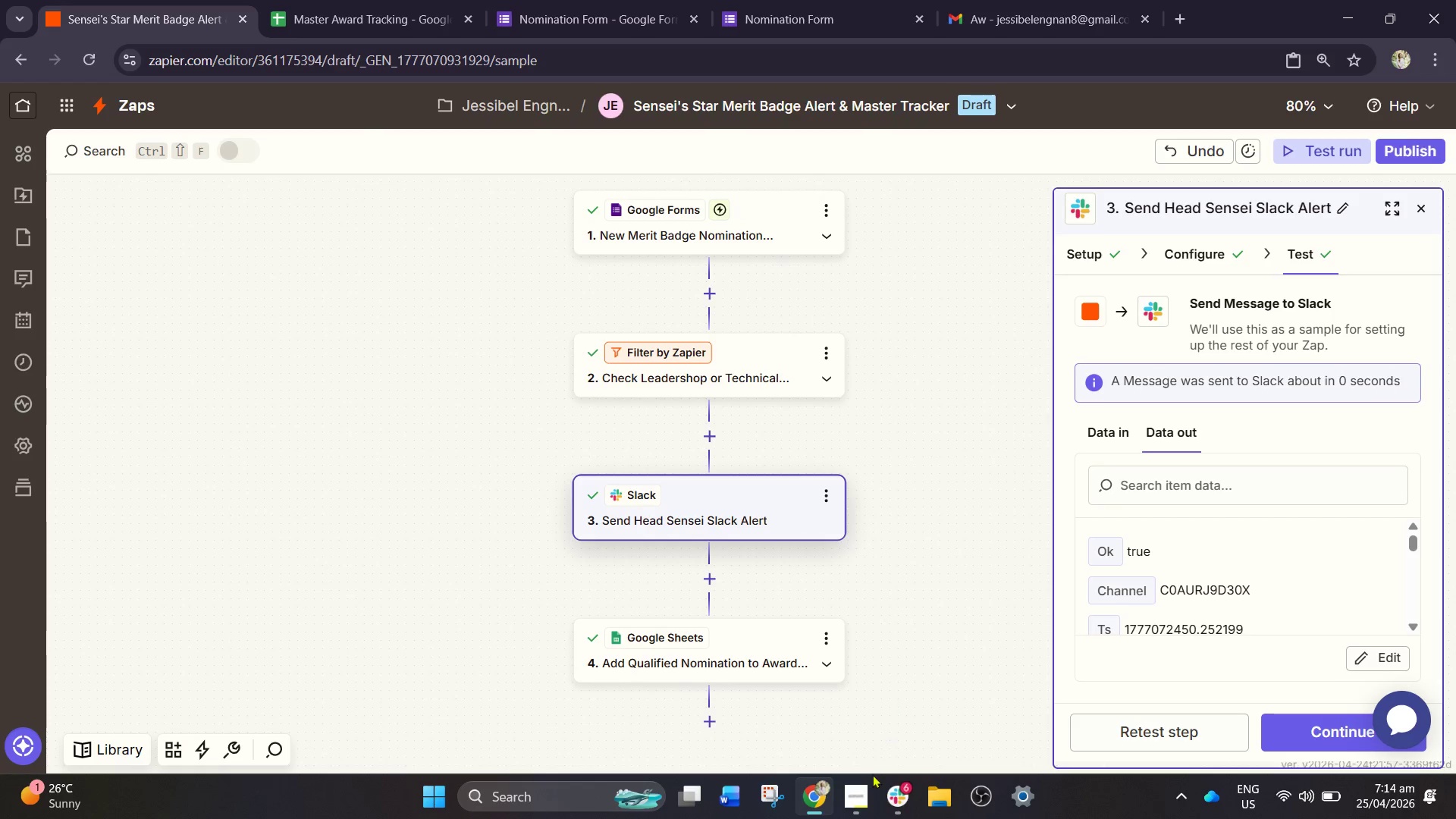 
left_click([858, 808])